 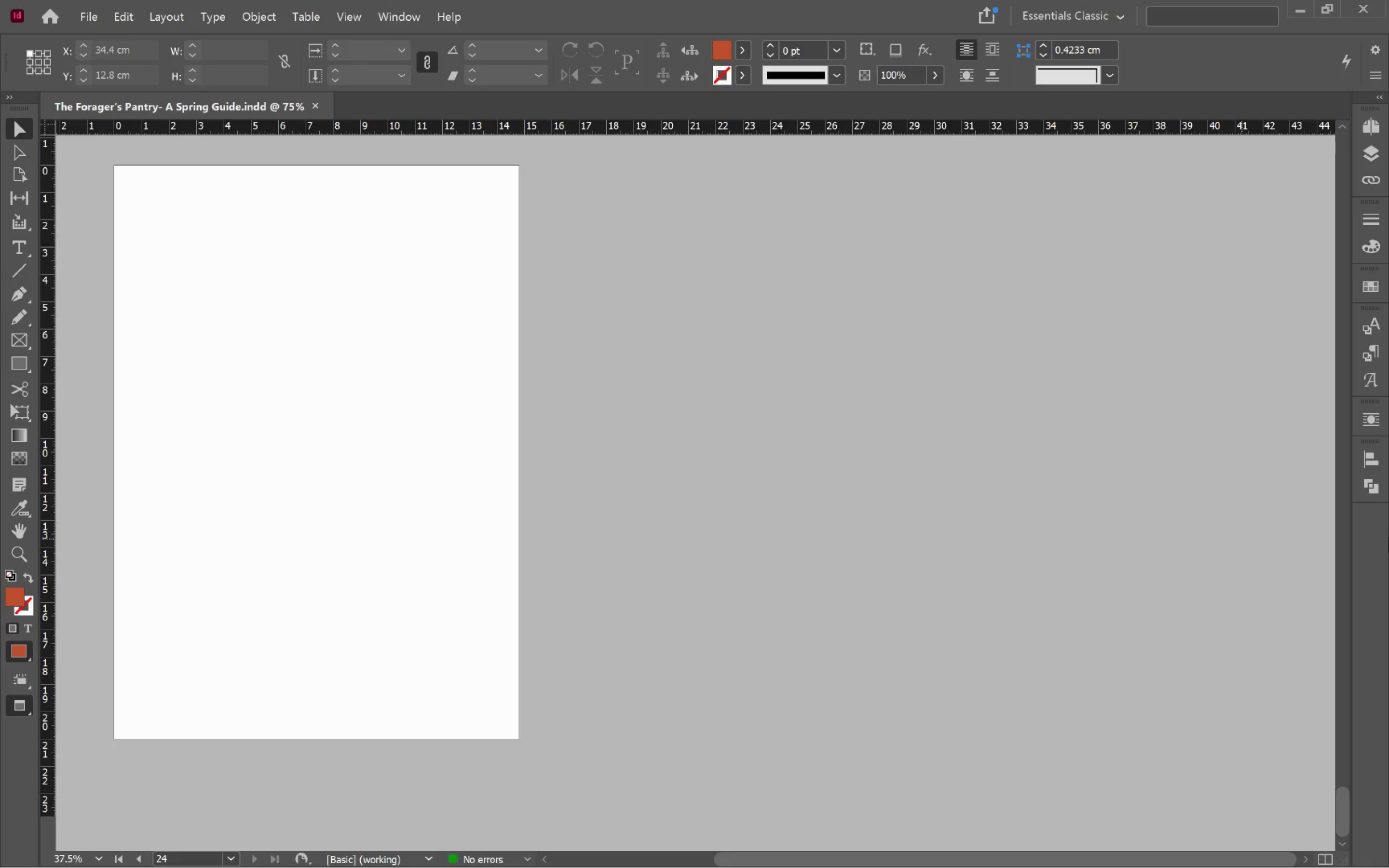 
left_click_drag(start_coordinate=[1345, 811], to_coordinate=[1327, 155])
 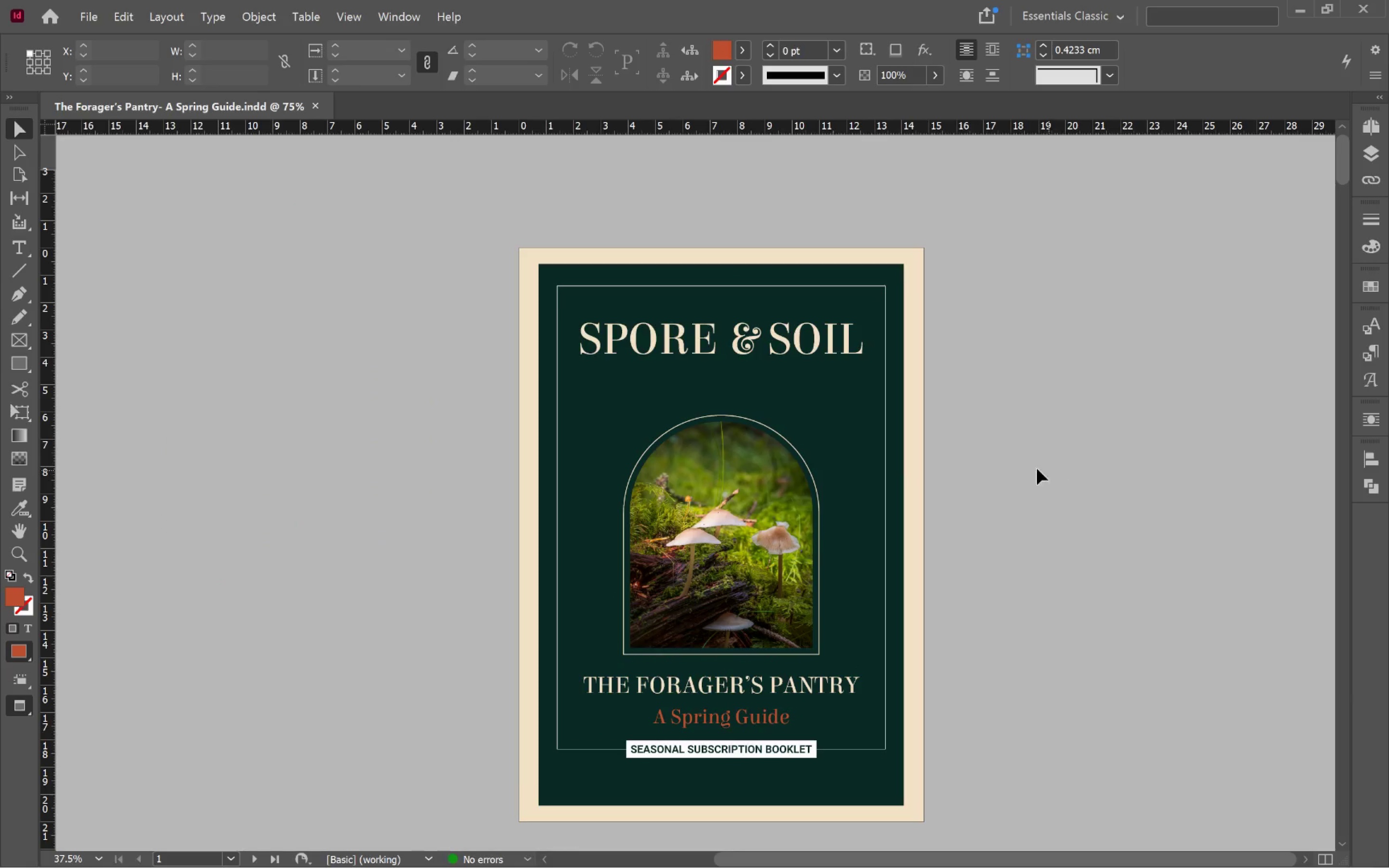 
scroll: coordinate [1013, 462], scroll_direction: down, amount: 5.0
 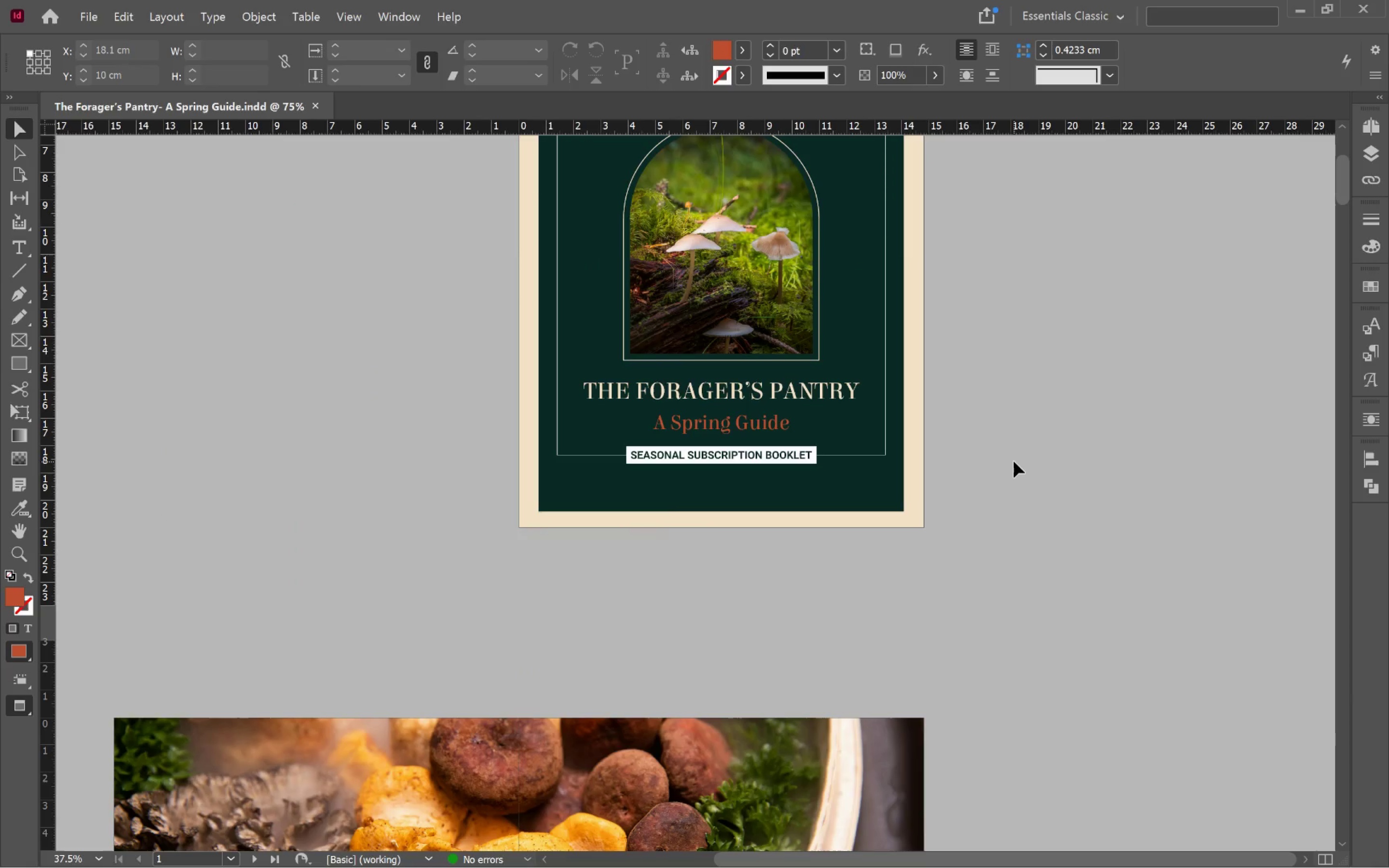 
hold_key(key=AltLeft, duration=0.56)
scroll: coordinate [1014, 461], scroll_direction: down, amount: 5.0
 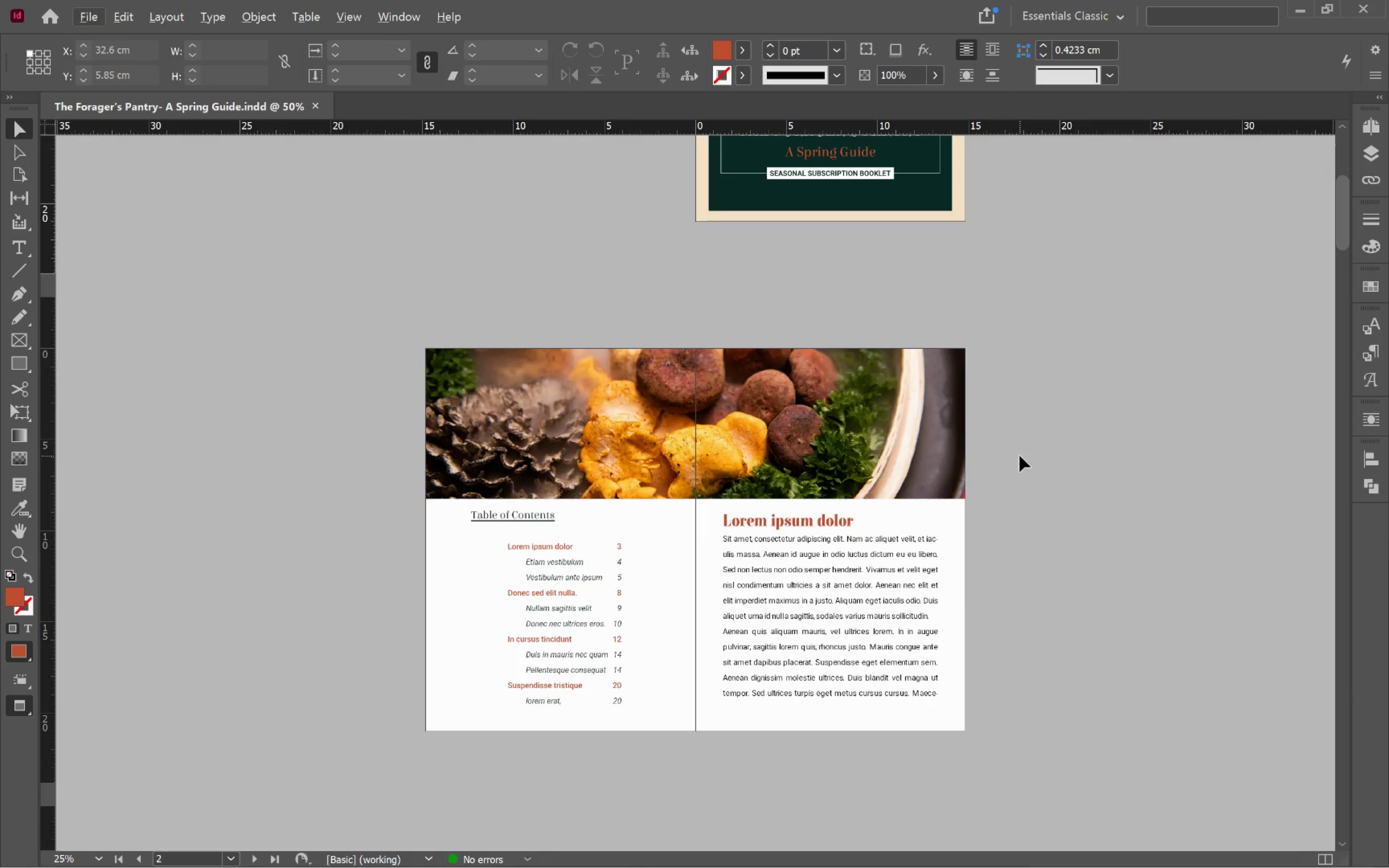 
wait(6.53)
 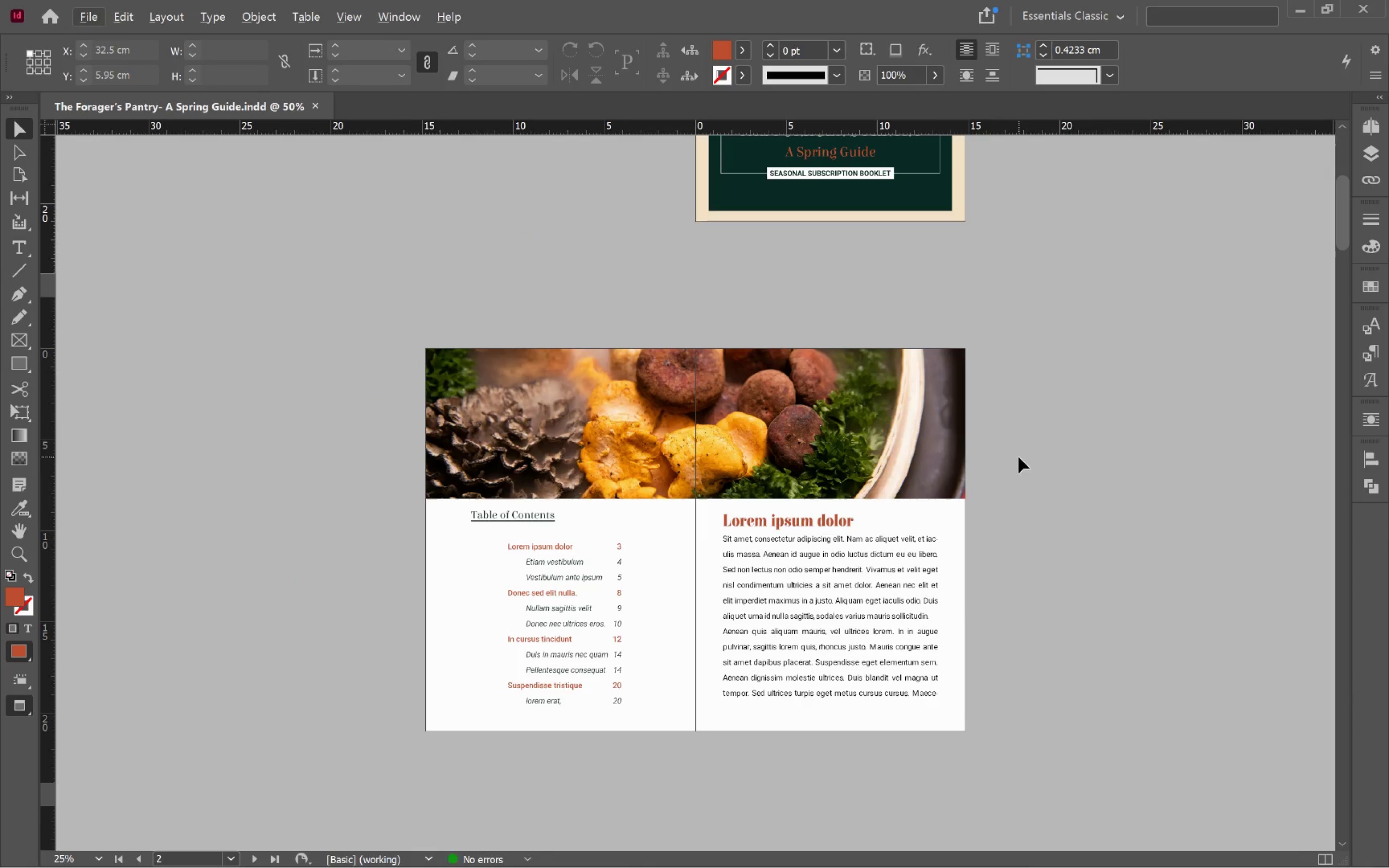 
left_click([882, 180])
 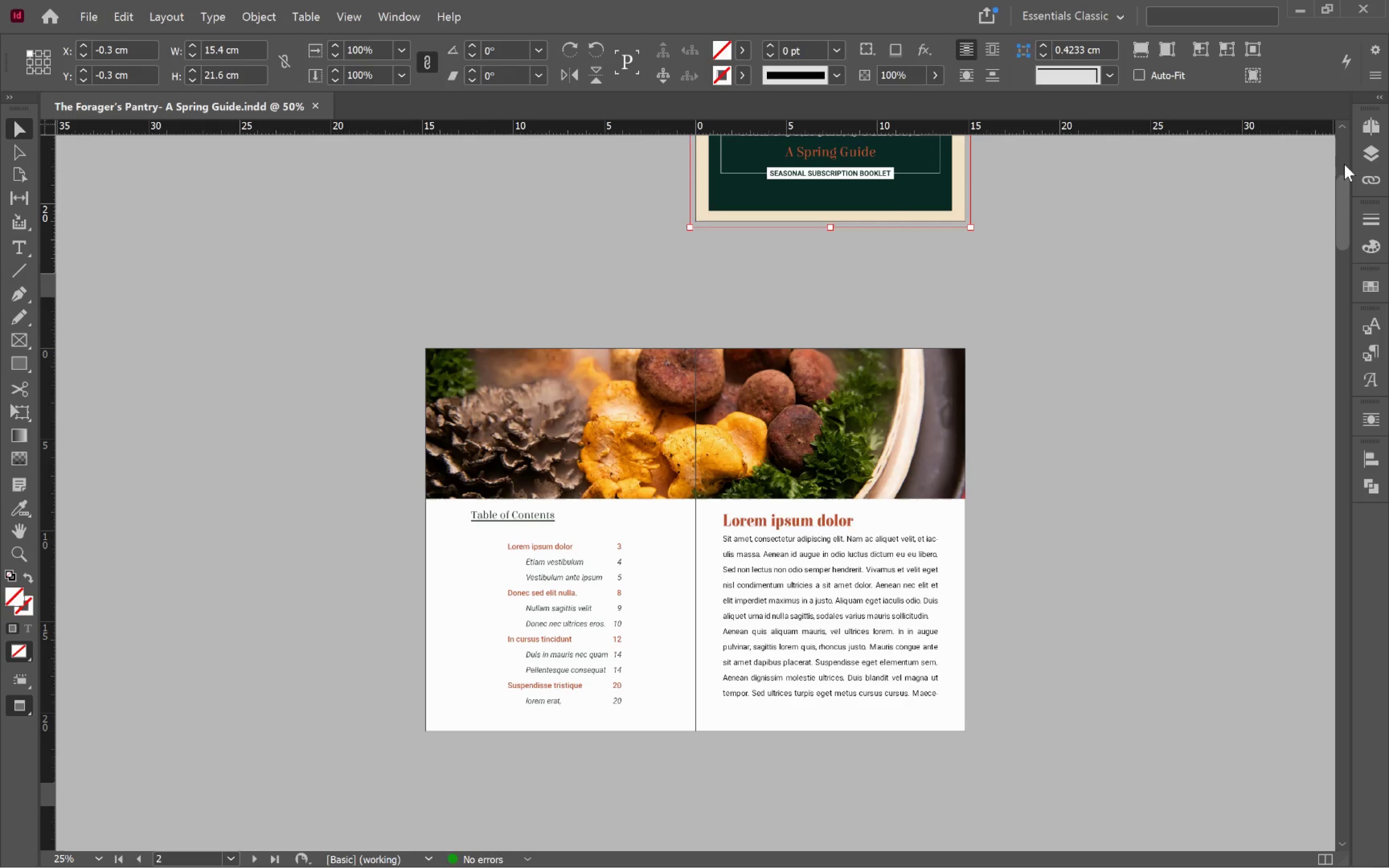 
left_click([1376, 131])
 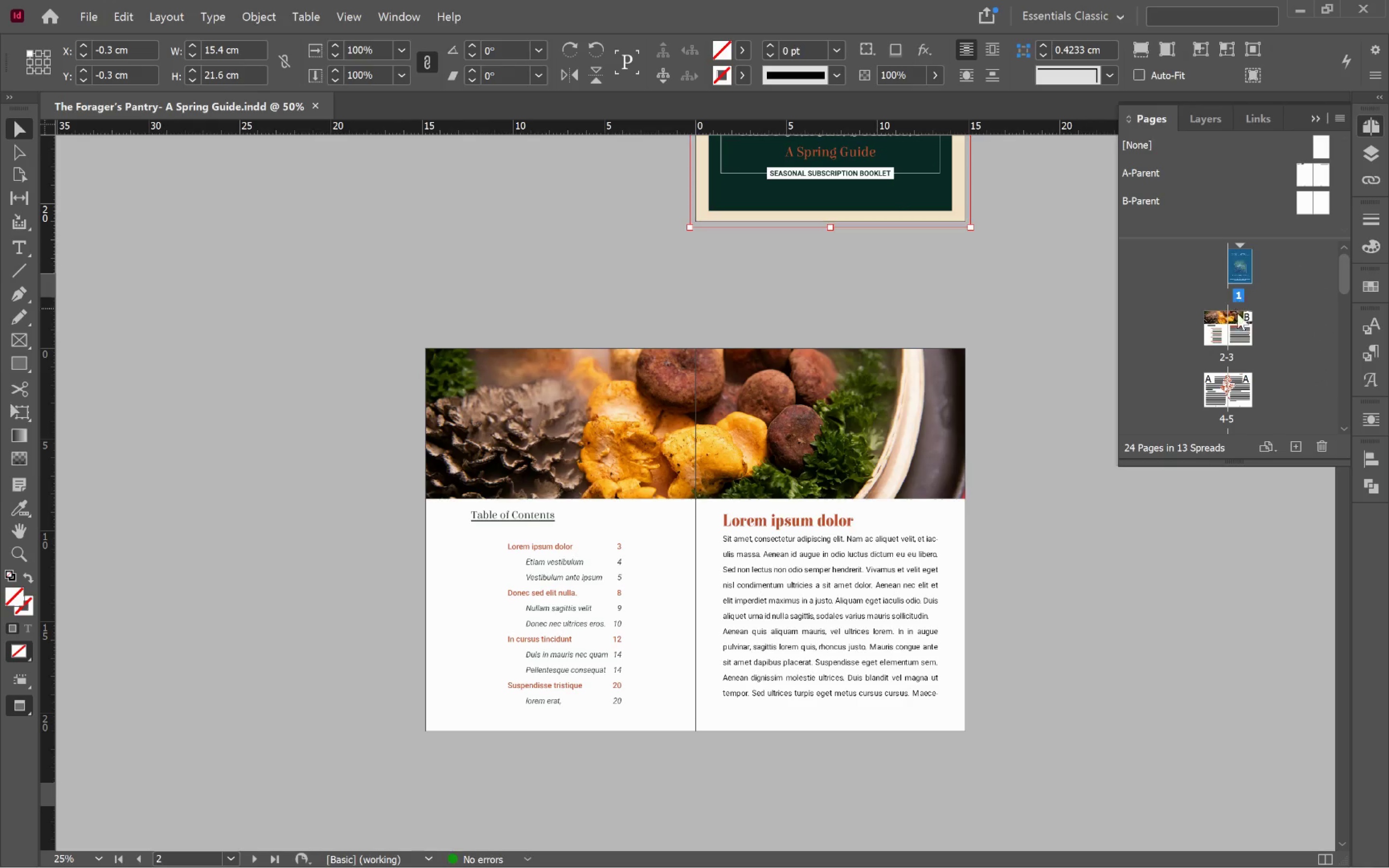 
right_click([1238, 274])
 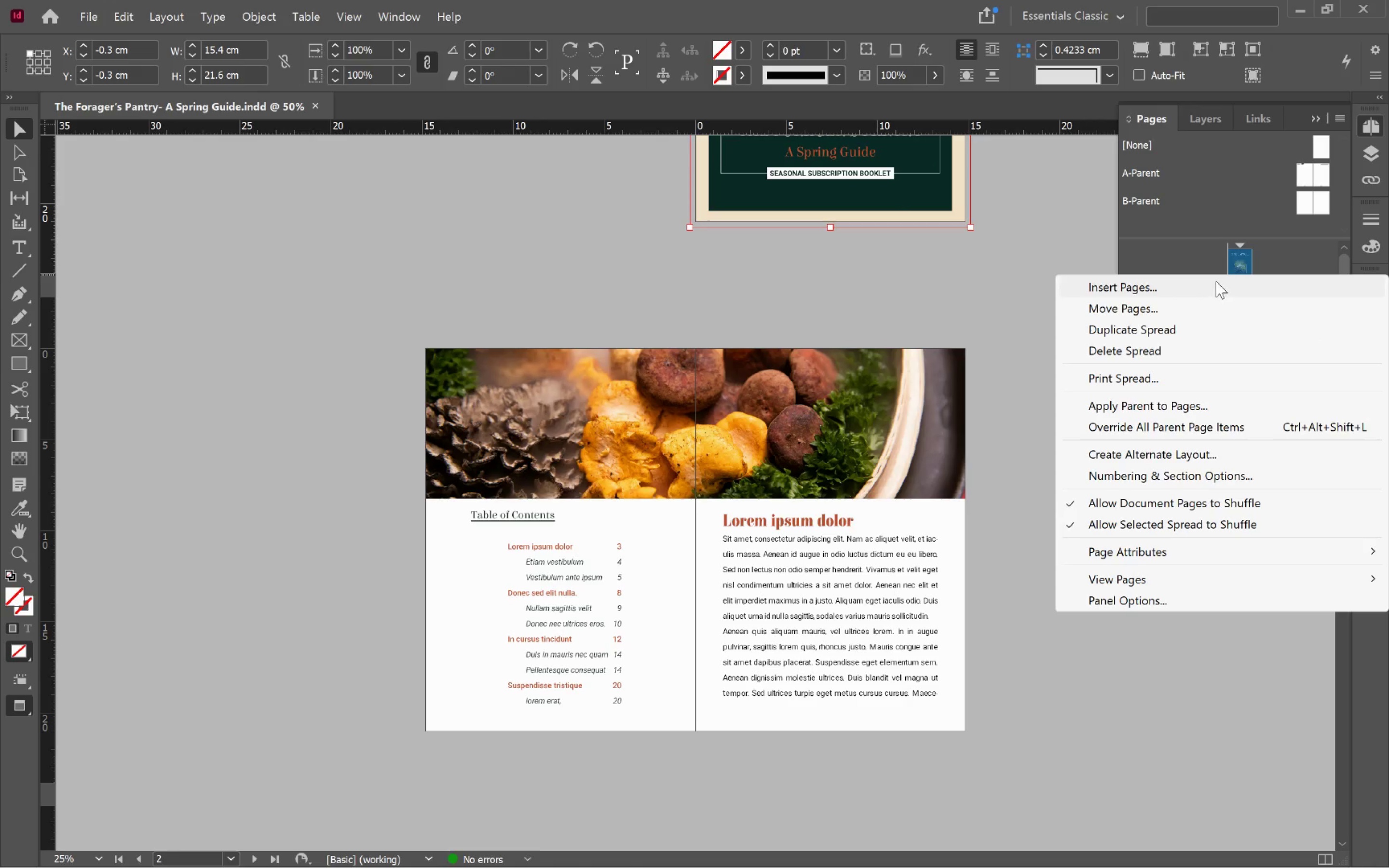 
left_click([1214, 282])
 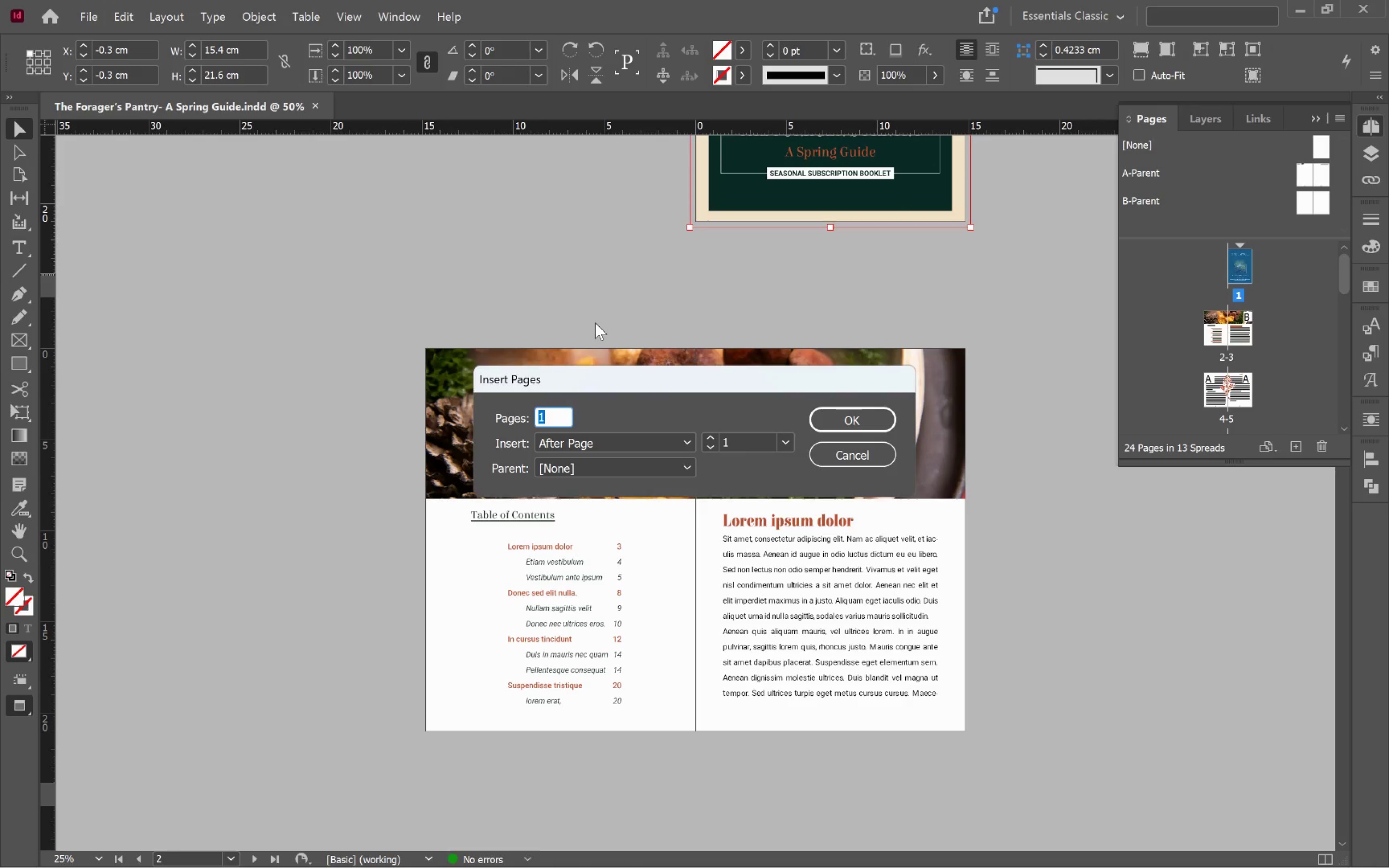 
key(2)
 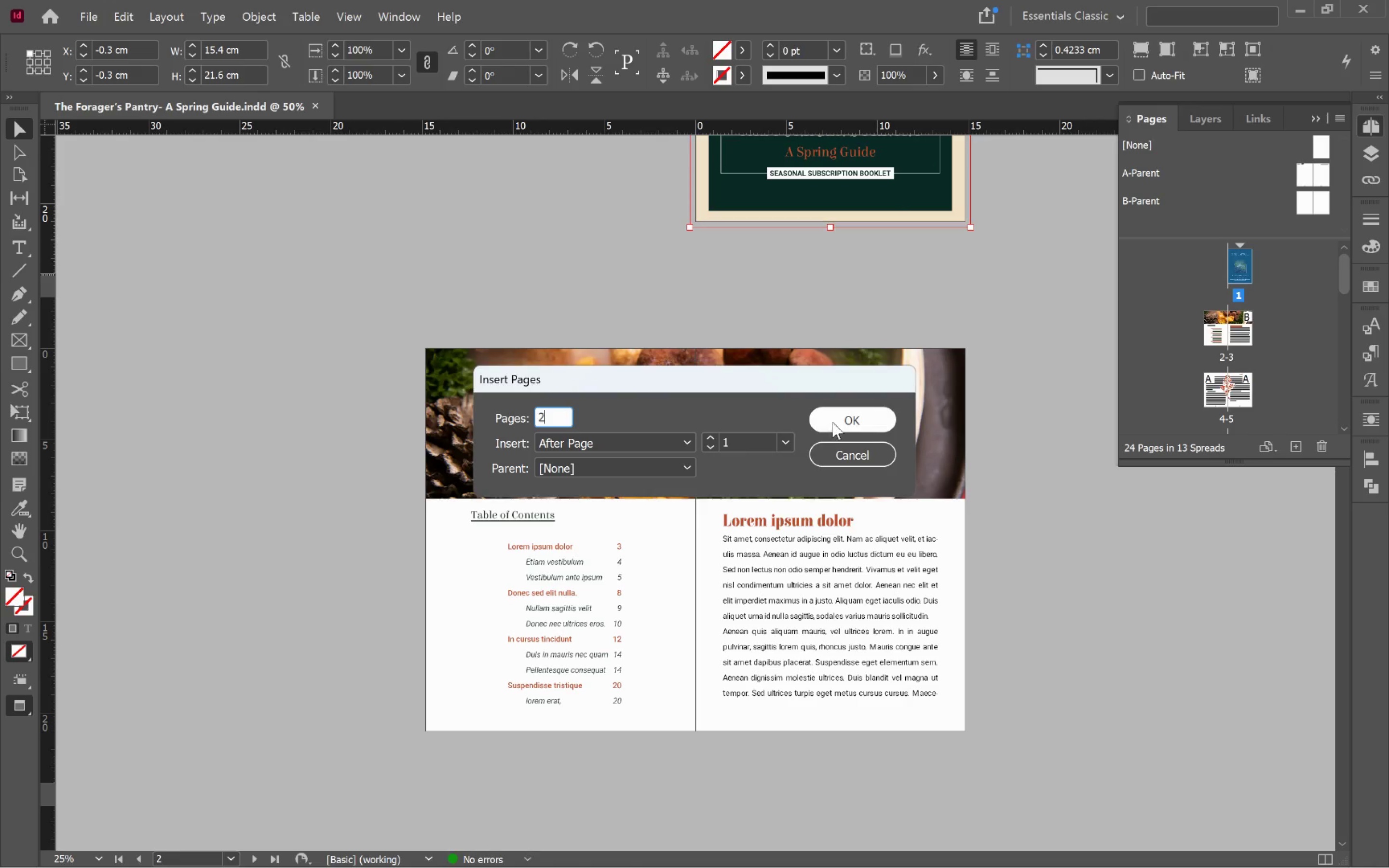 
left_click([833, 422])
 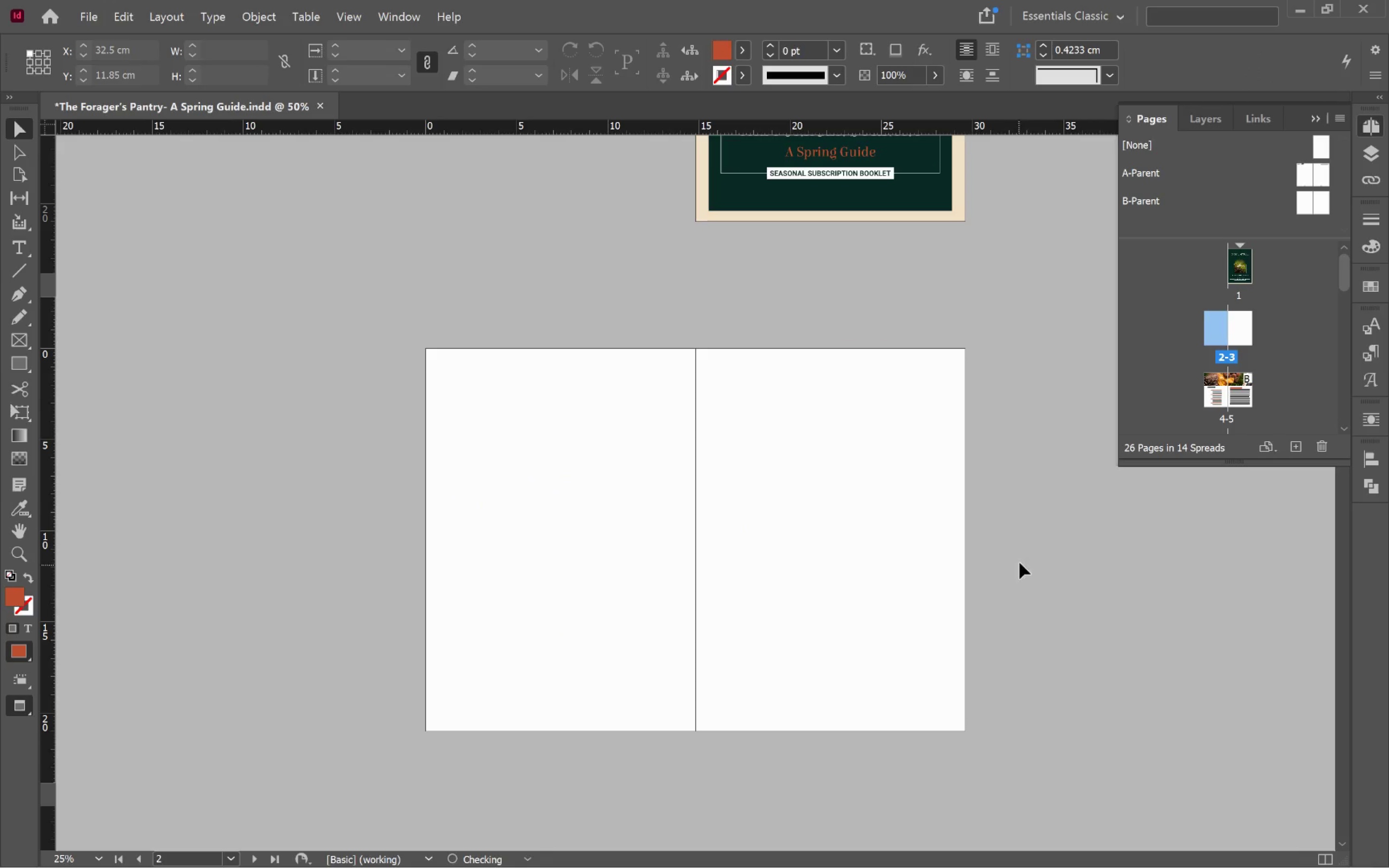 
left_click([1005, 490])
 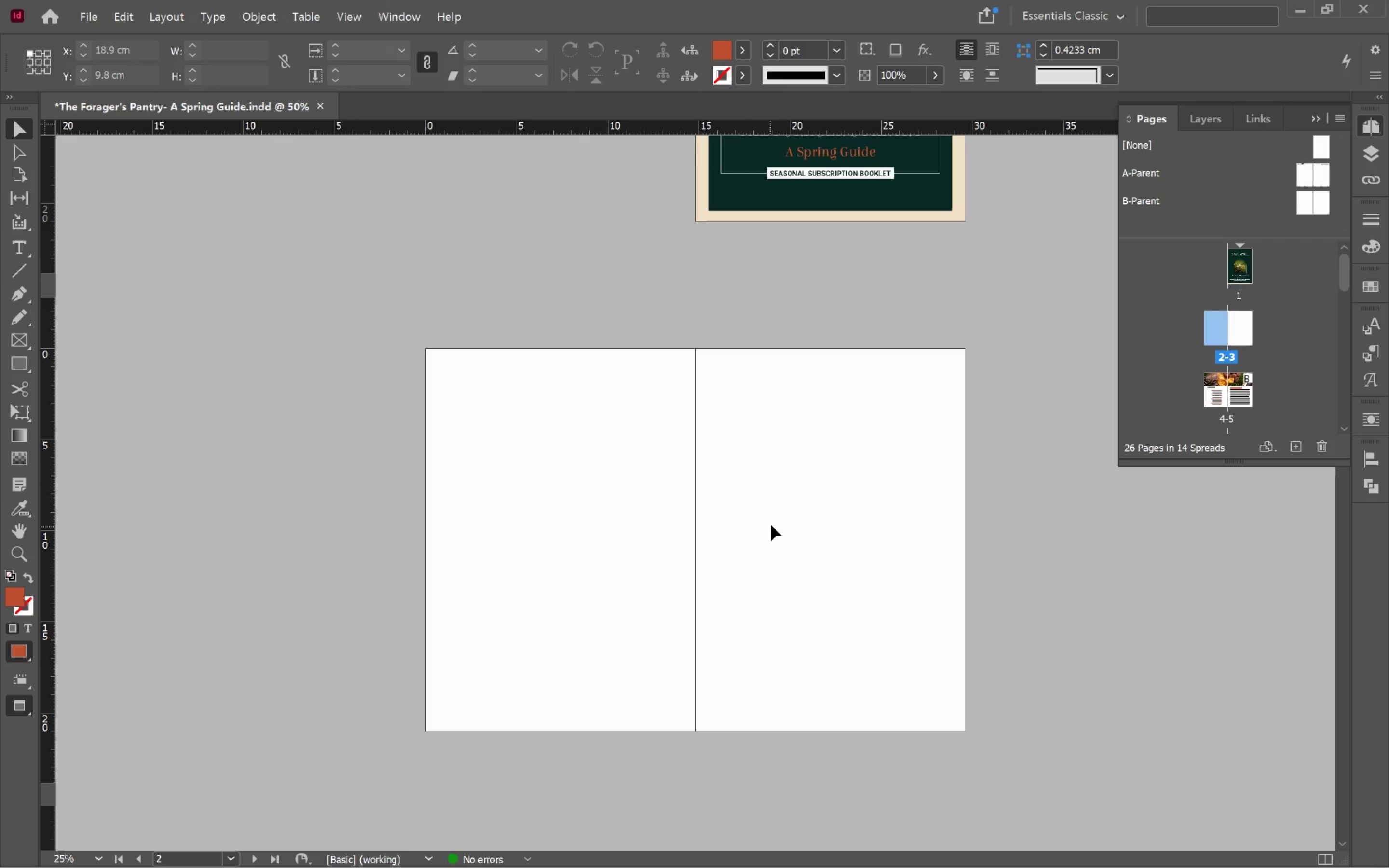 
key(W)
 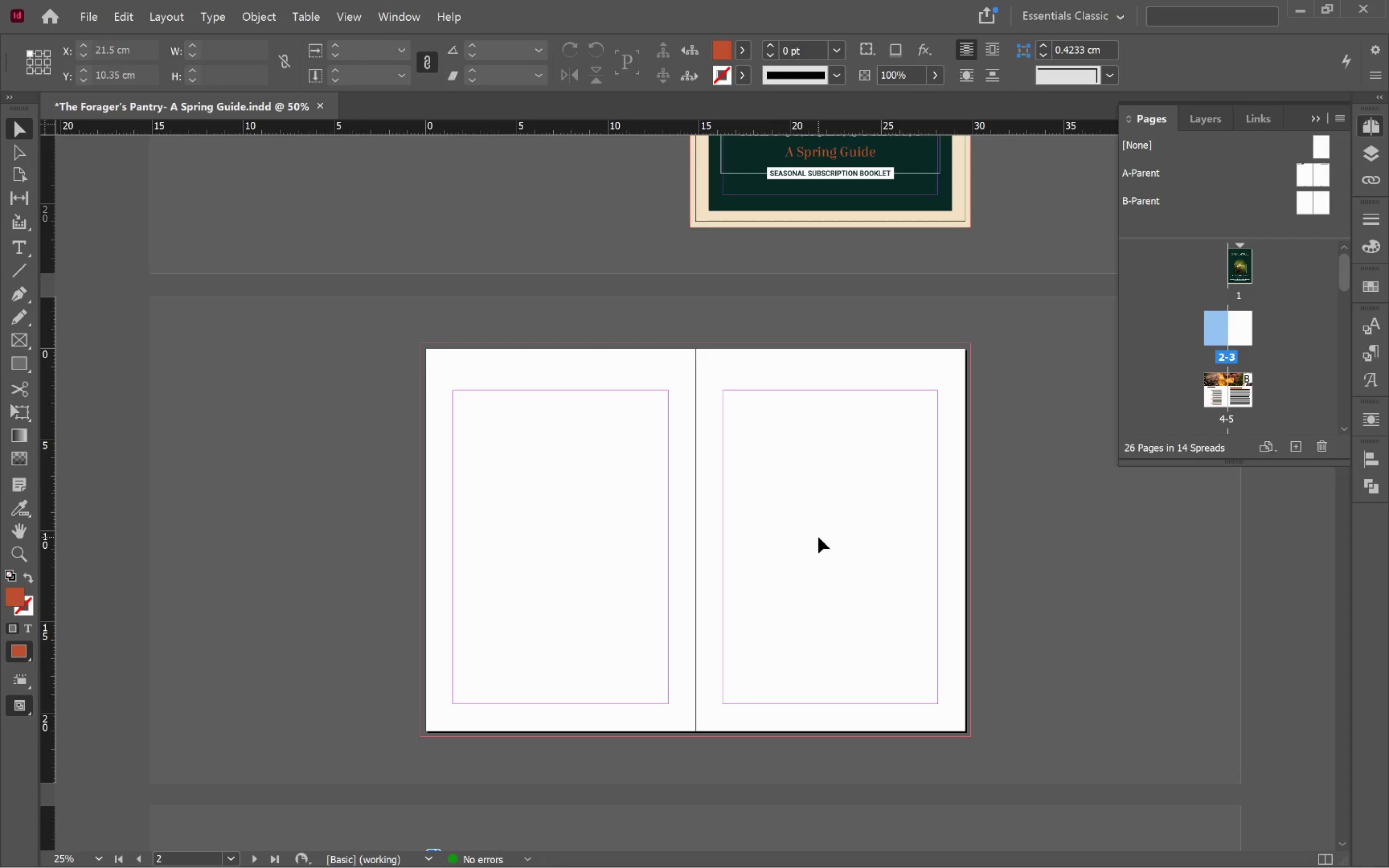 
left_click([818, 537])
 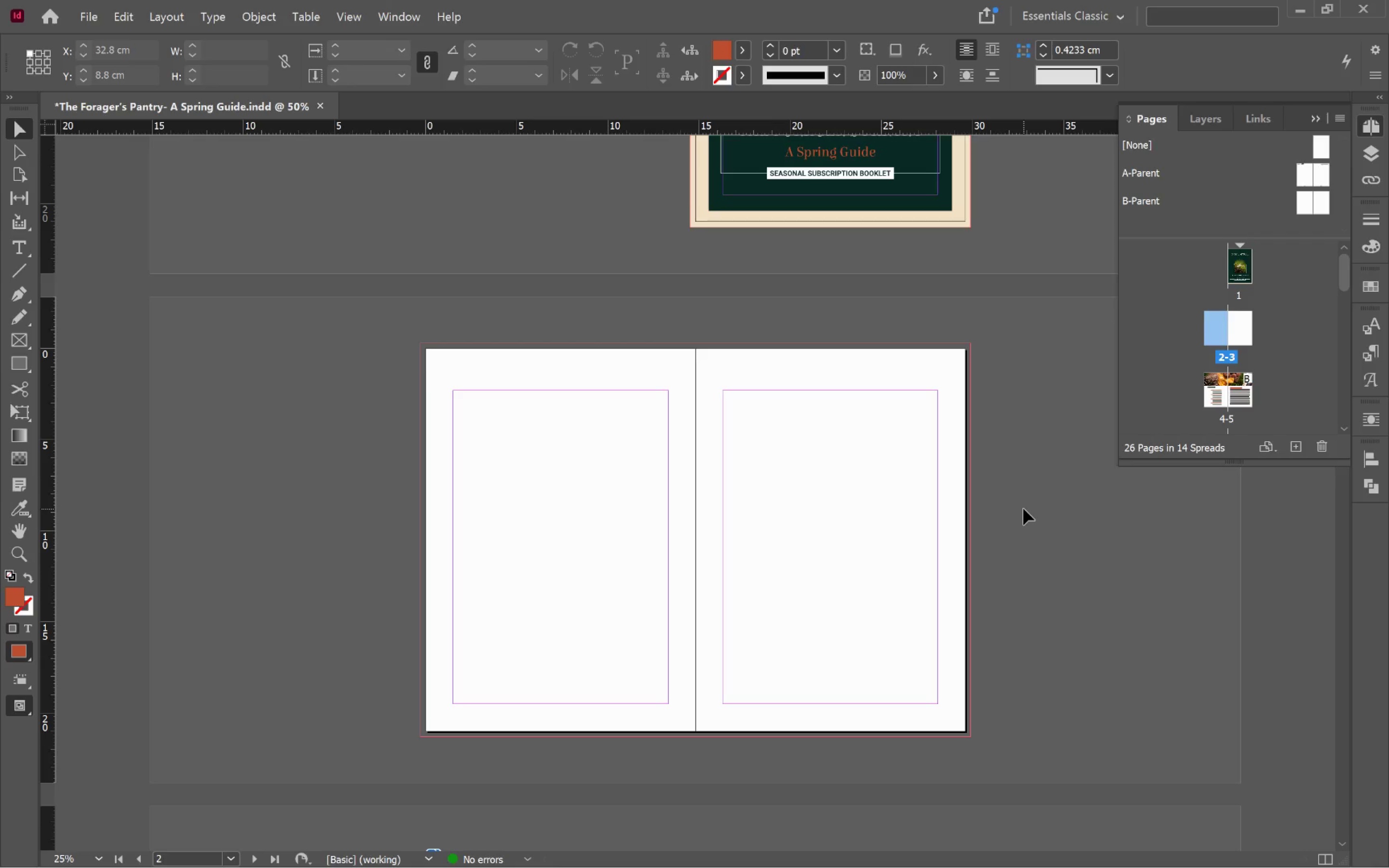 
wait(35.37)
 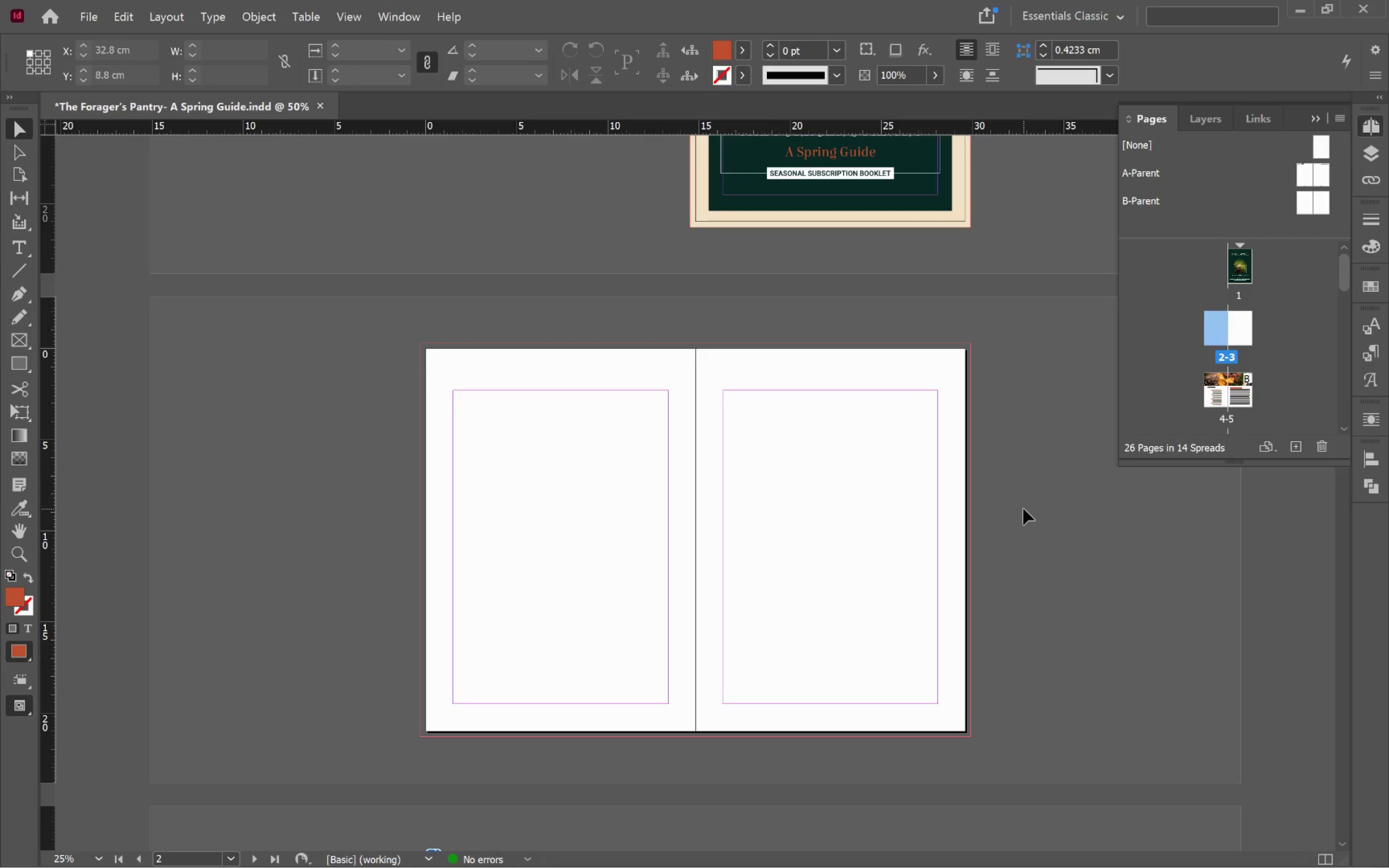 
left_click([858, 550])
 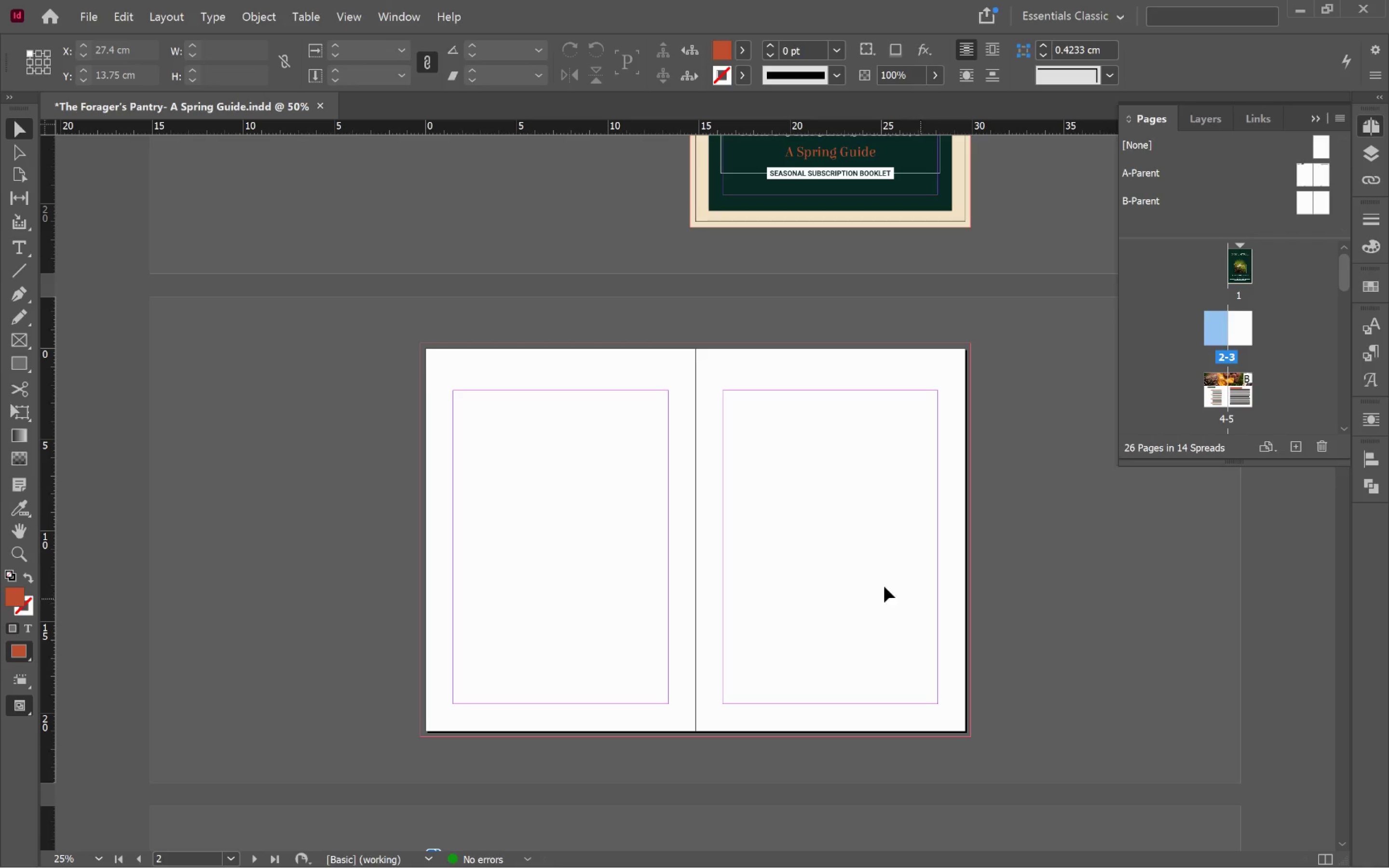 
scroll: coordinate [856, 570], scroll_direction: up, amount: 7.0
 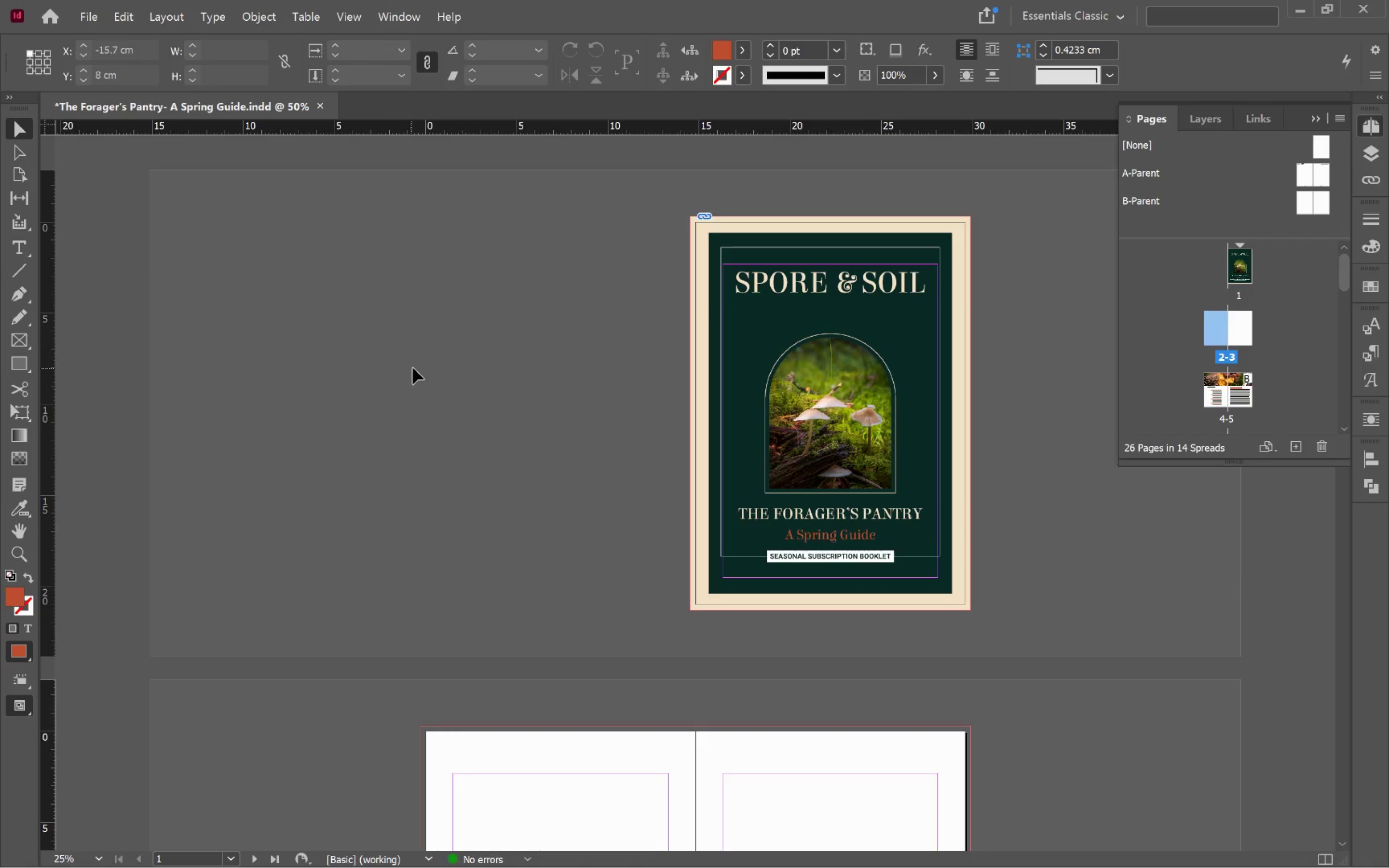 
scroll: coordinate [495, 459], scroll_direction: down, amount: 7.0
 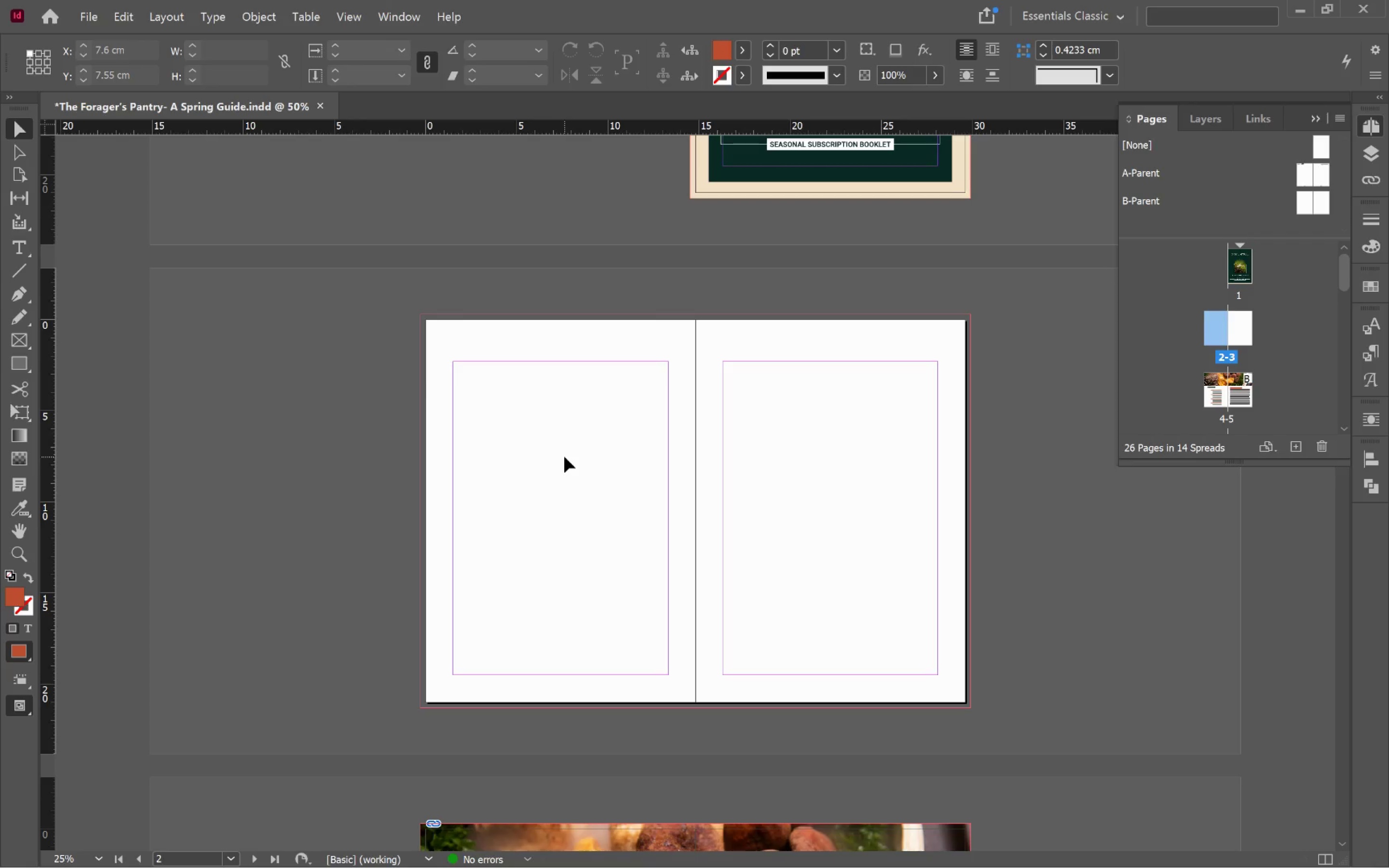 
key(T)
 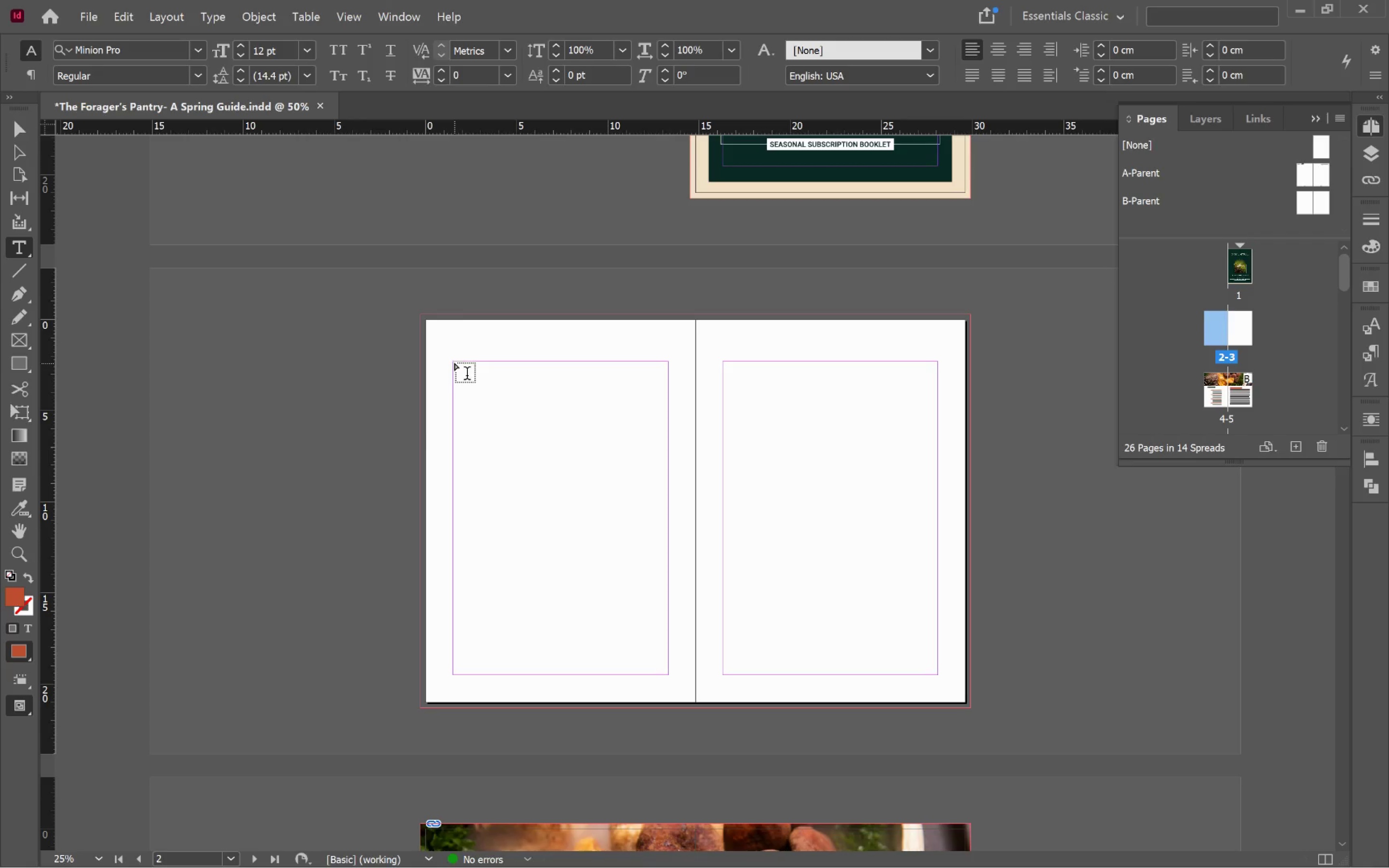 
left_click_drag(start_coordinate=[454, 361], to_coordinate=[668, 676])
 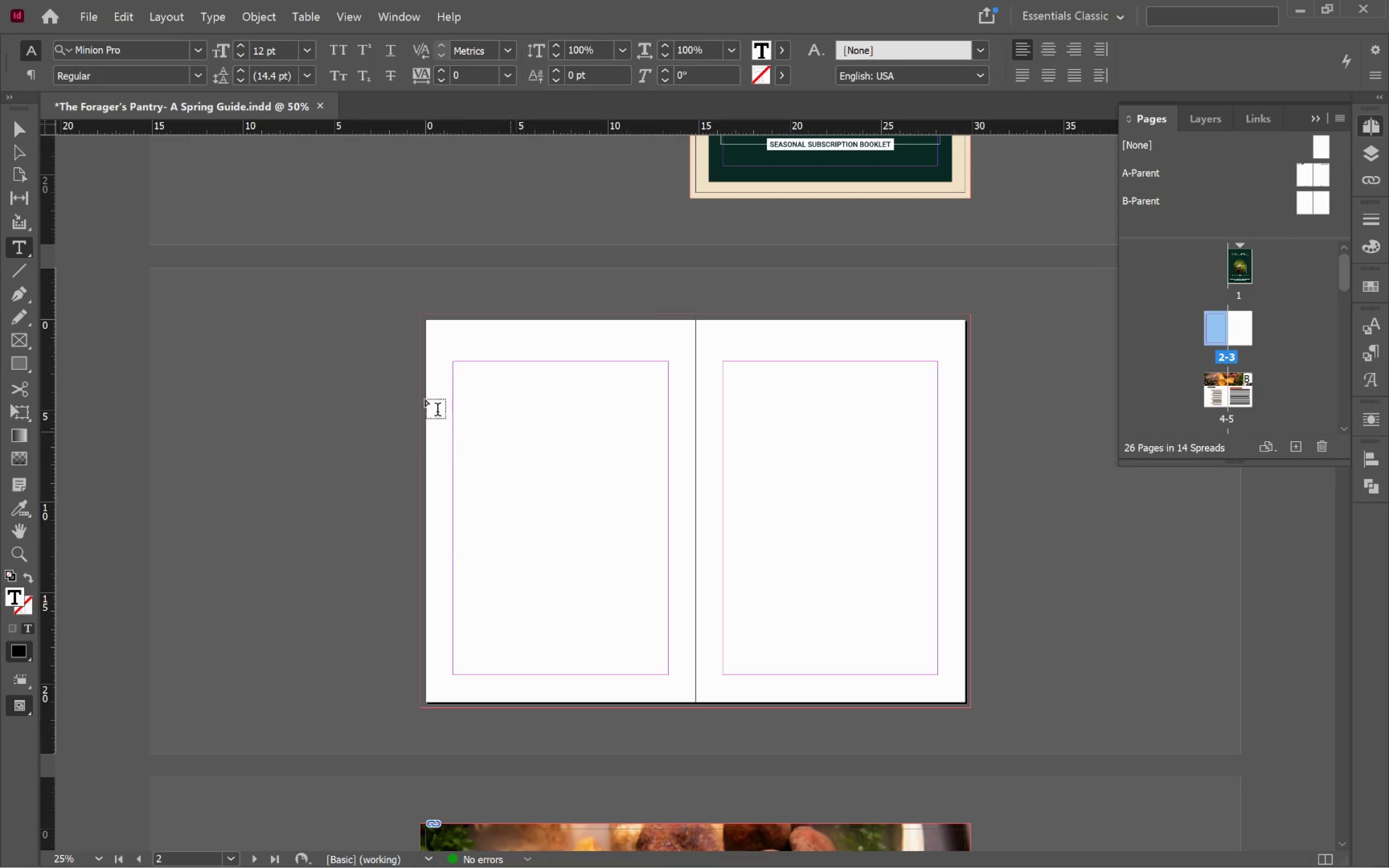 
left_click([17, 128])
 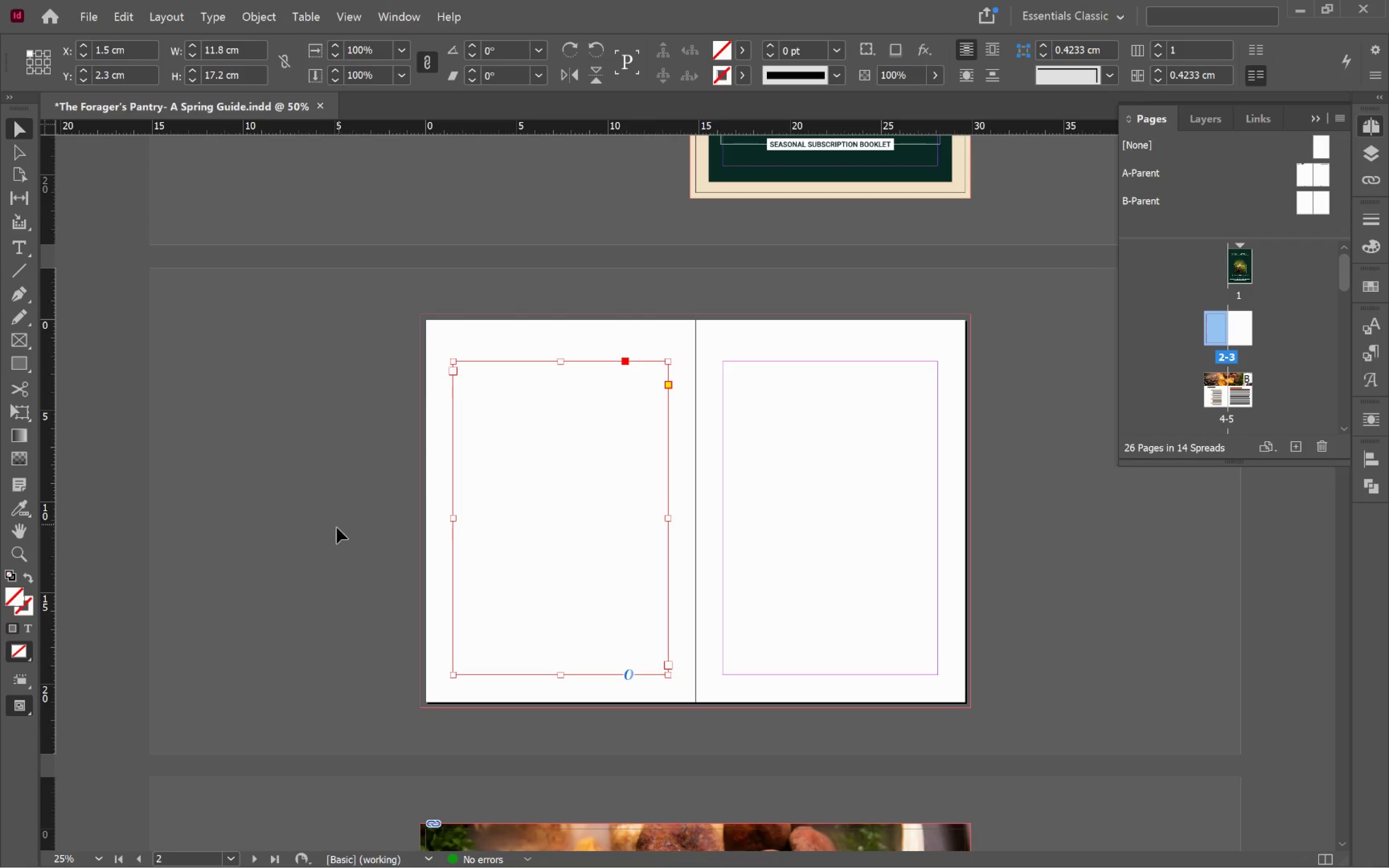 
left_click([332, 534])
 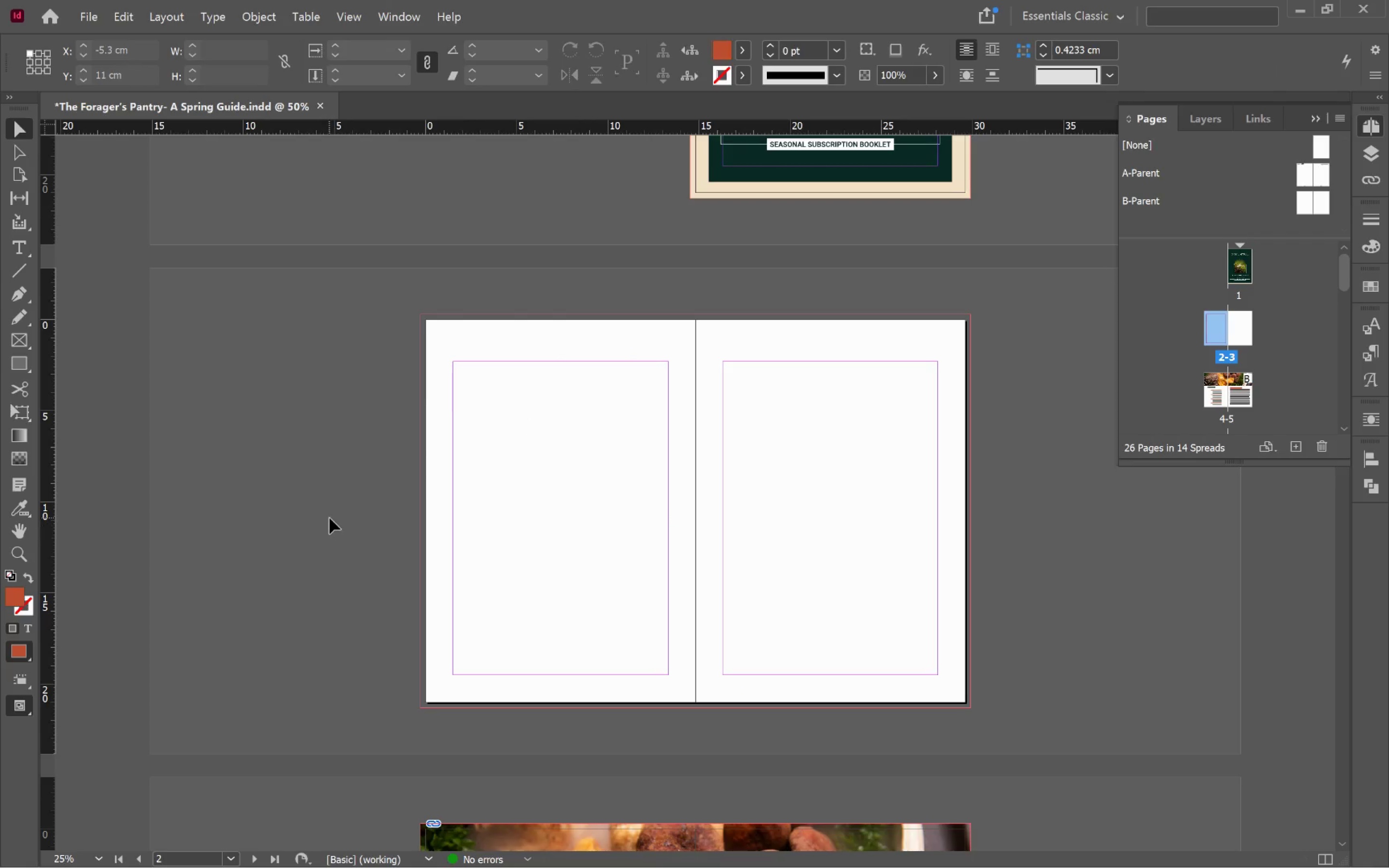 
scroll: coordinate [340, 515], scroll_direction: down, amount: 9.0
 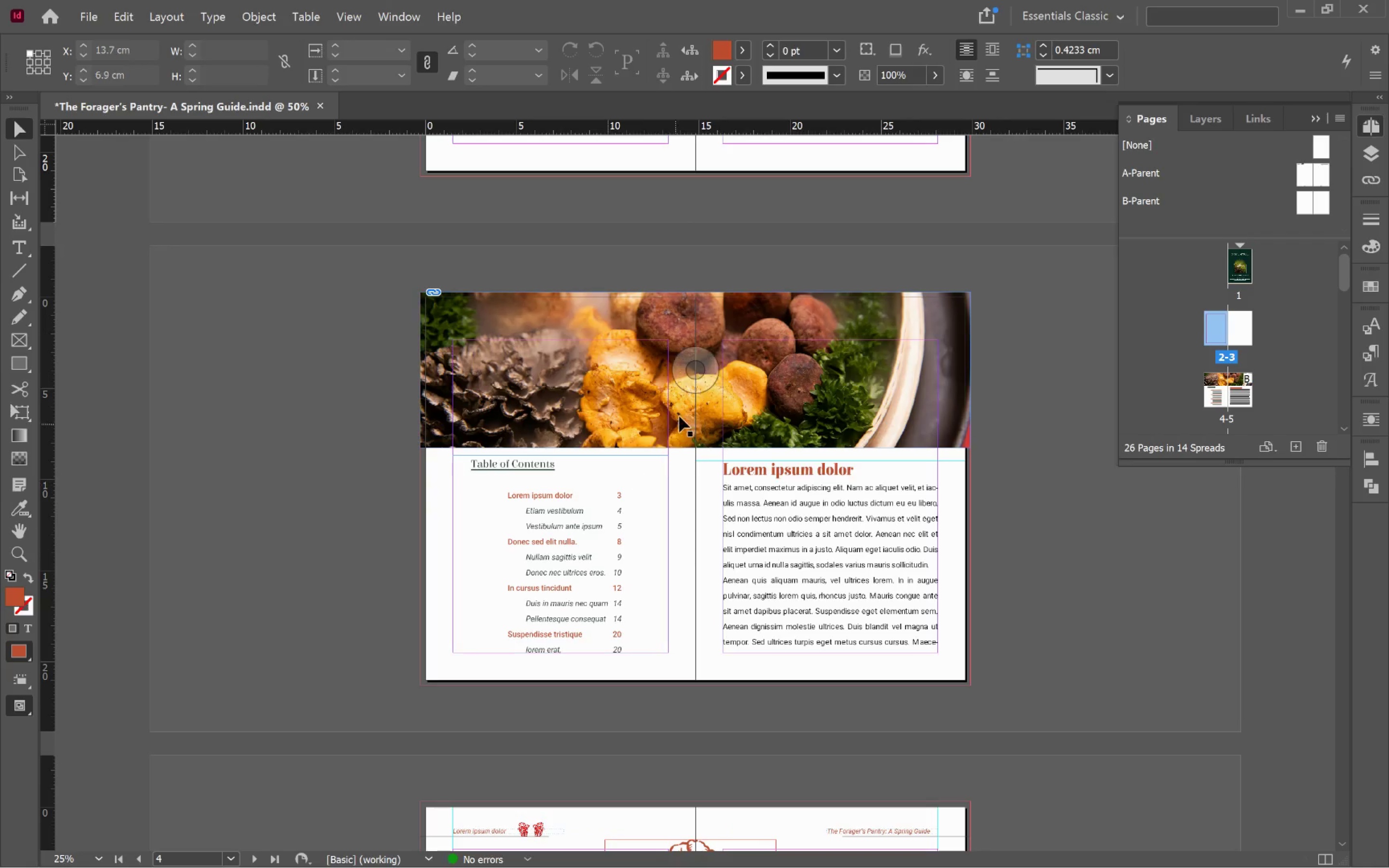 
left_click([680, 413])
 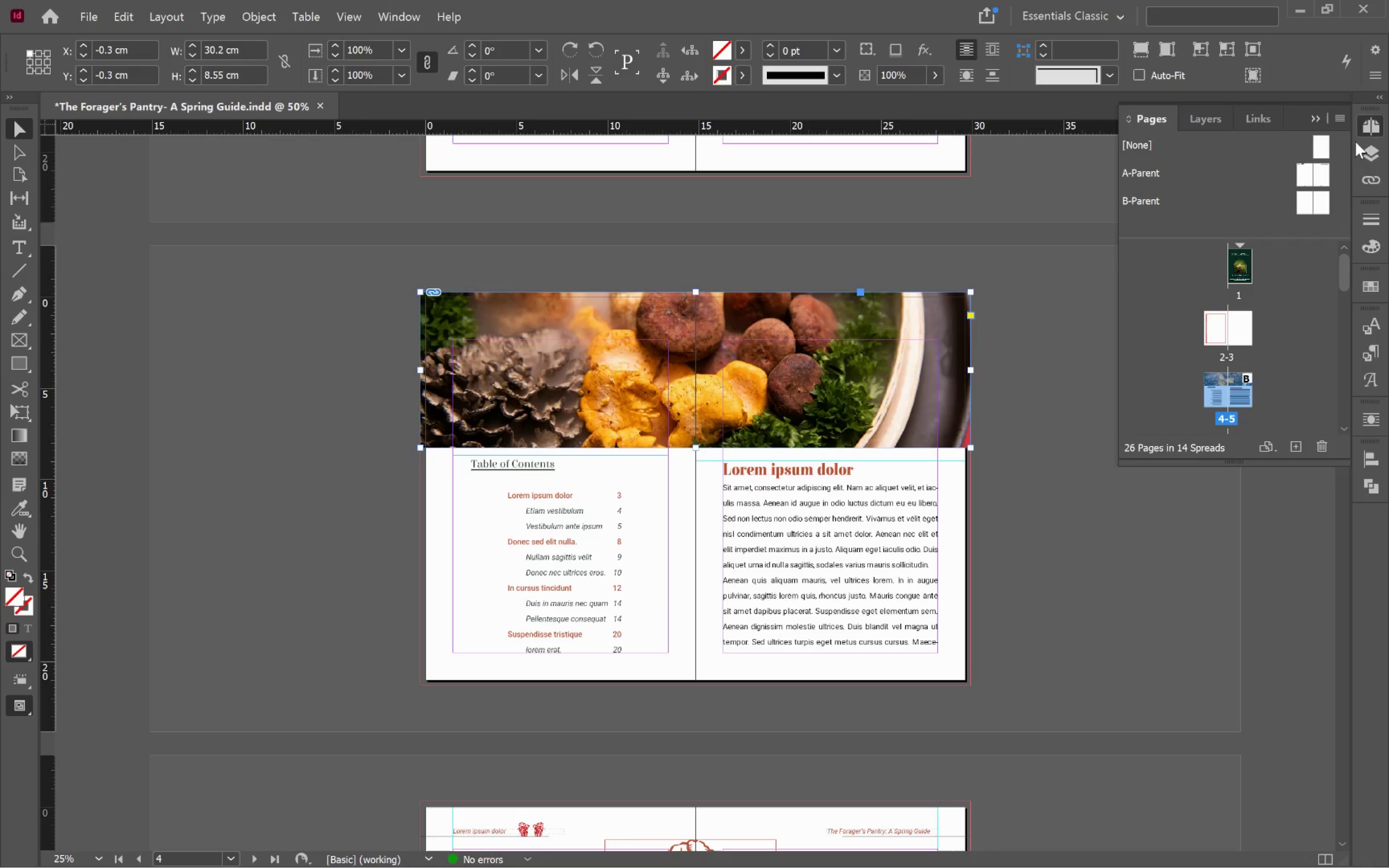 
left_click([1375, 155])
 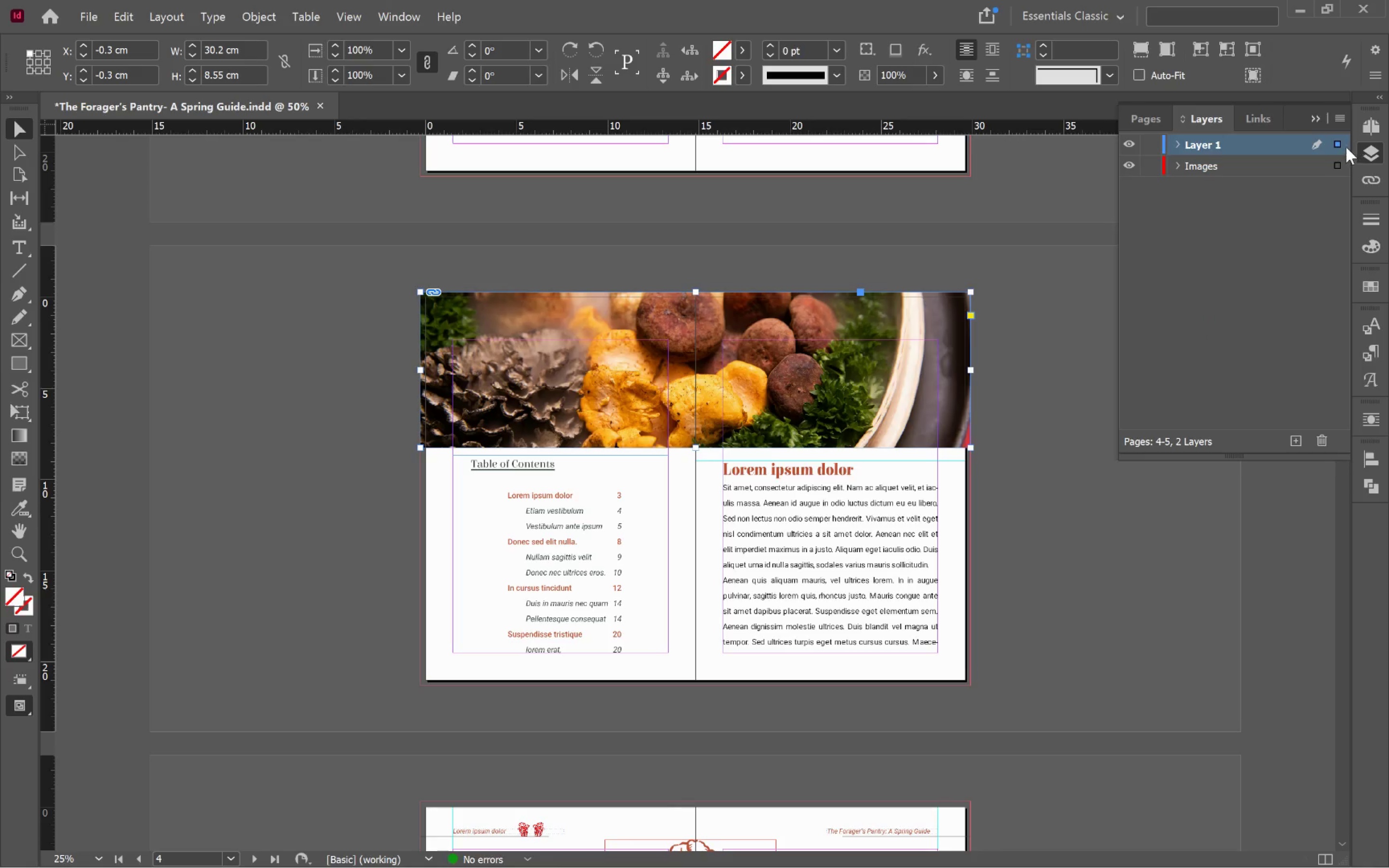 
left_click_drag(start_coordinate=[1340, 142], to_coordinate=[1338, 164])
 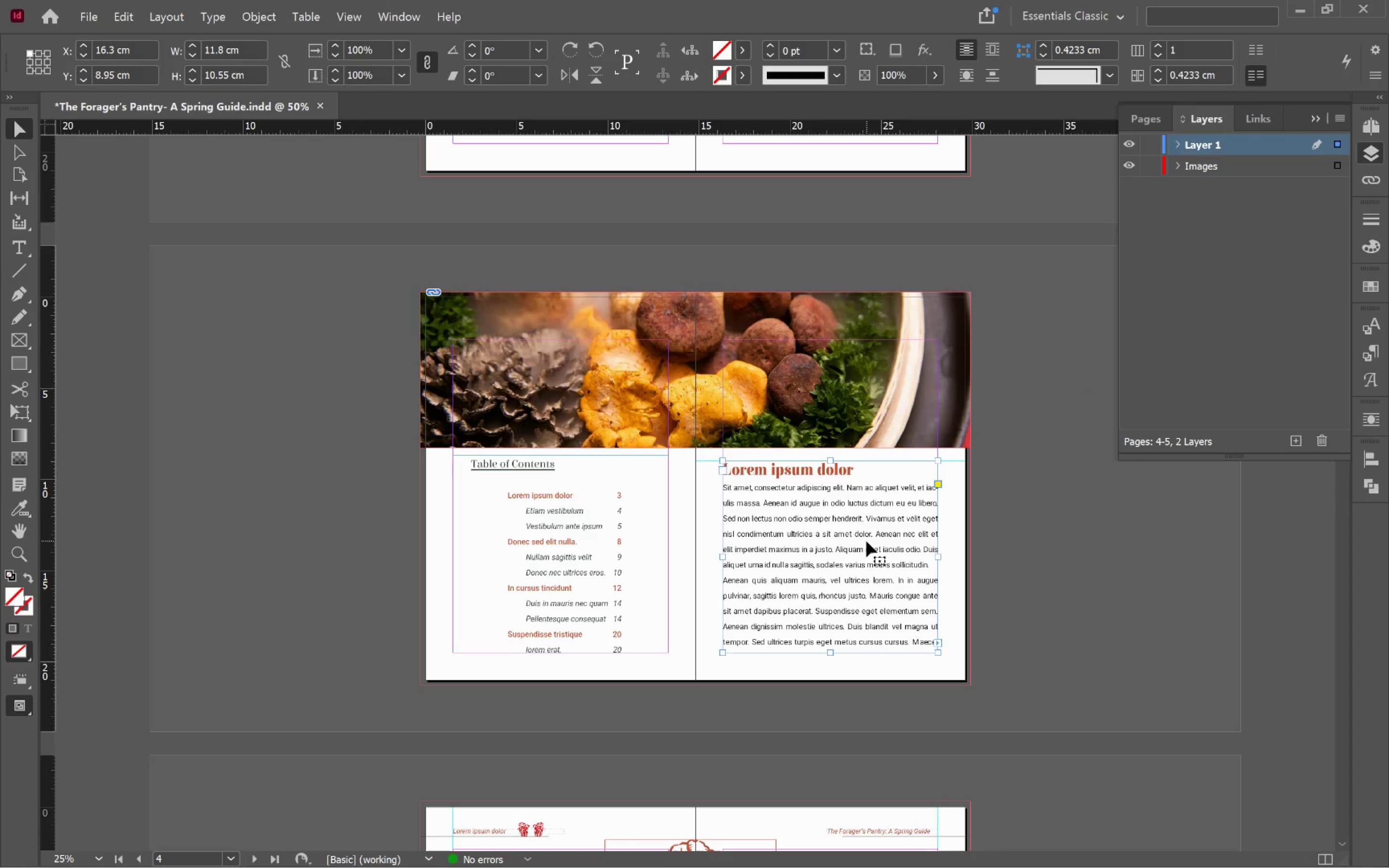 
left_click([554, 552])
 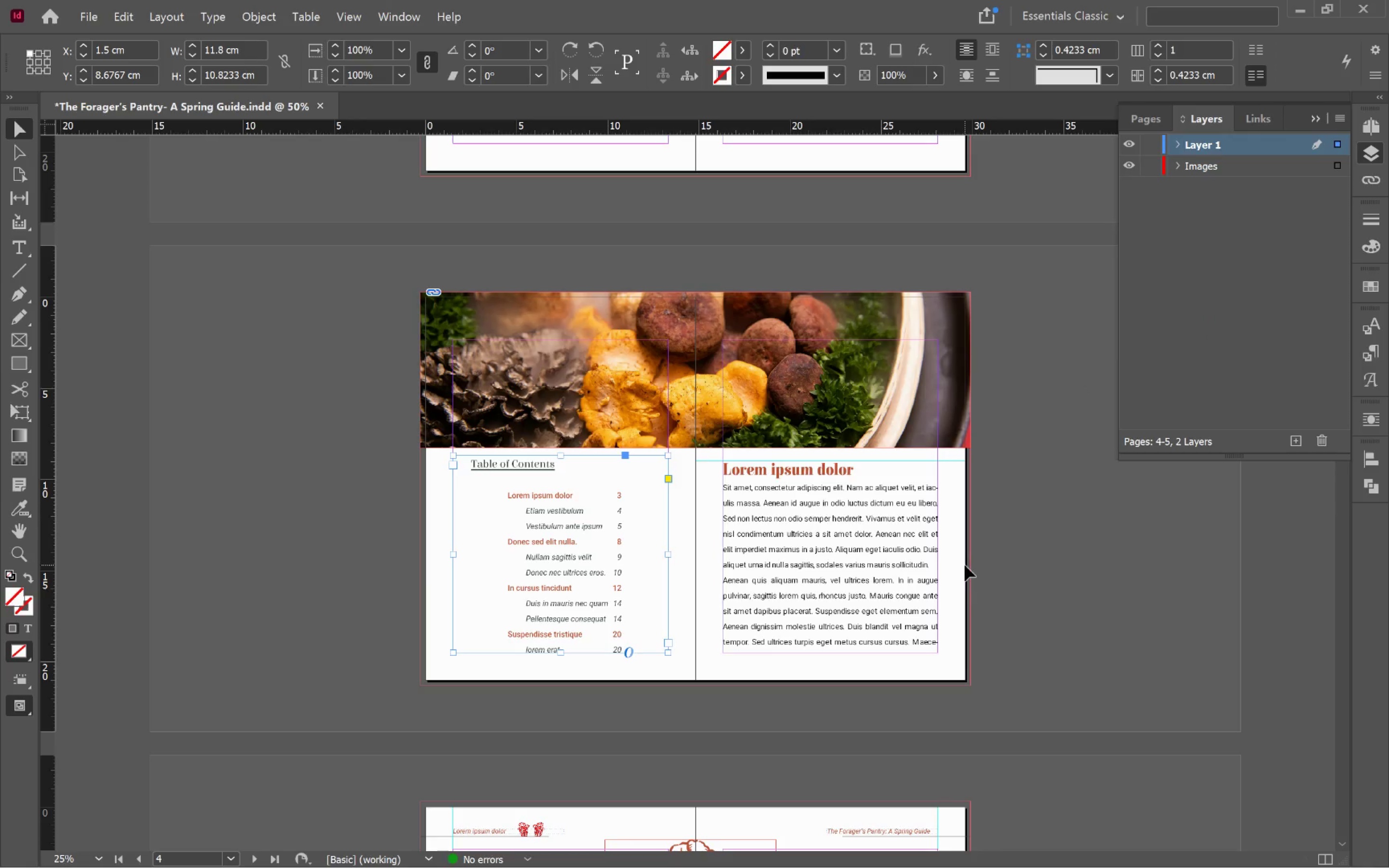 
left_click([840, 557])
 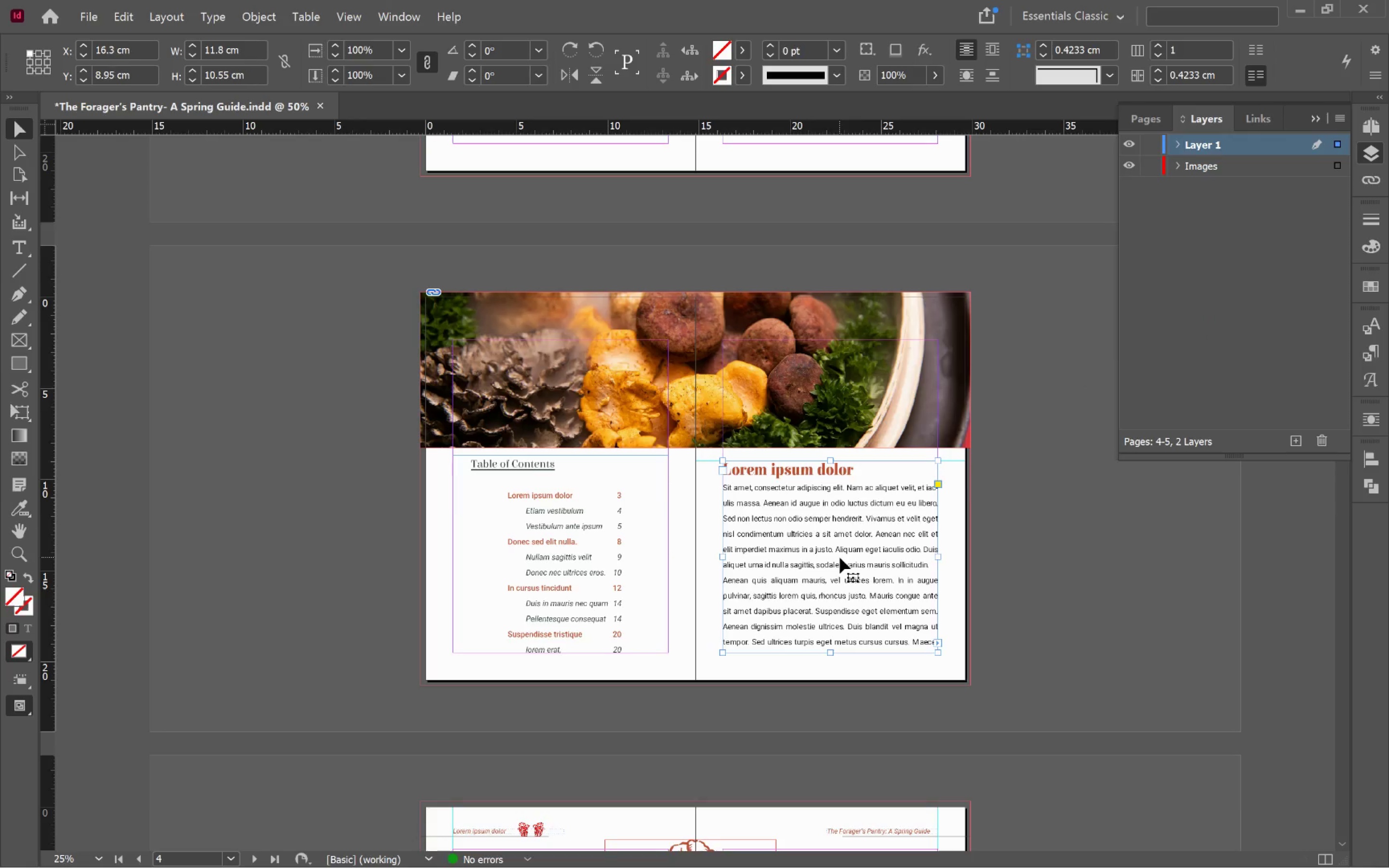 
scroll: coordinate [840, 557], scroll_direction: up, amount: 5.0
 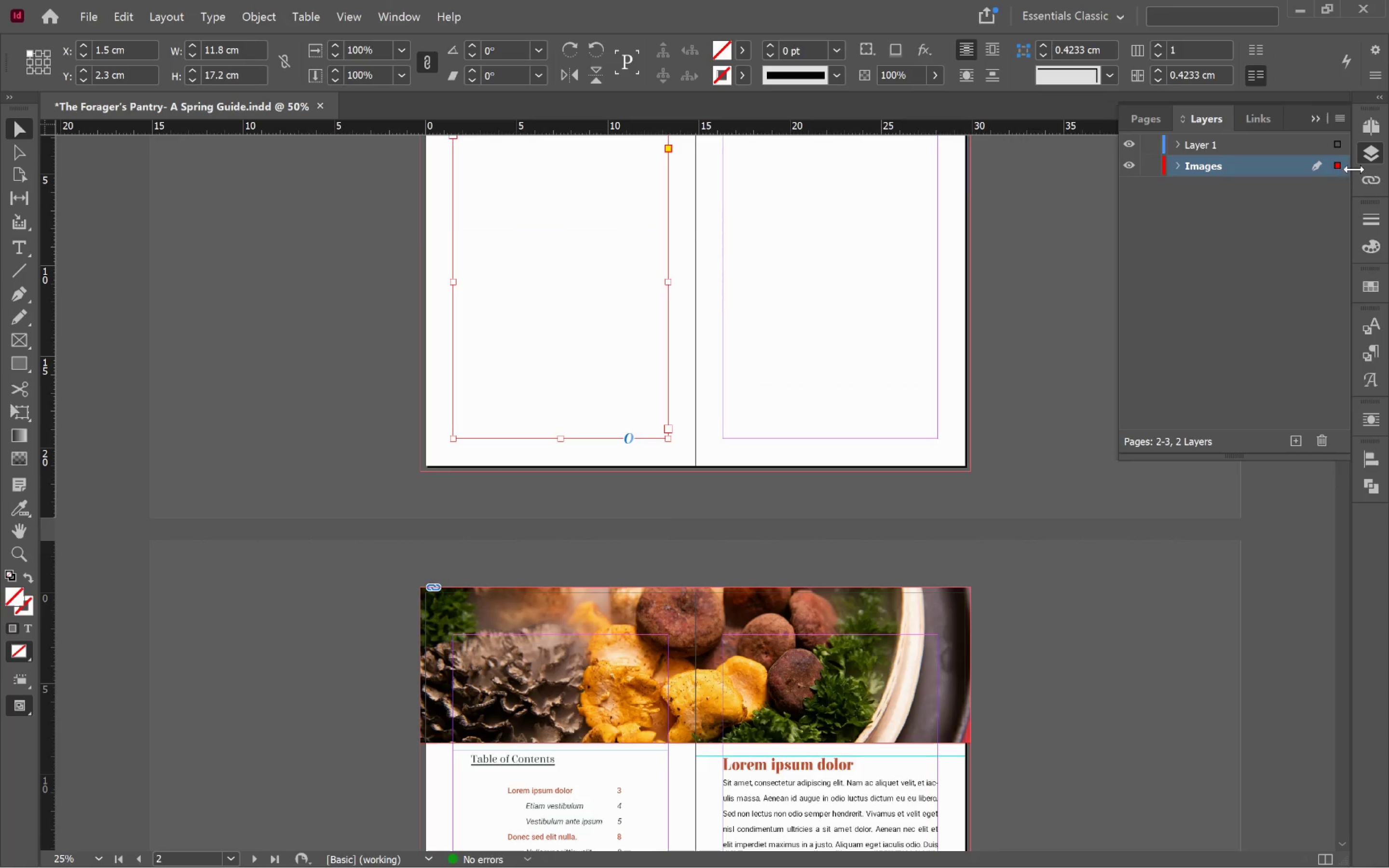 
left_click_drag(start_coordinate=[1342, 166], to_coordinate=[1347, 148])
 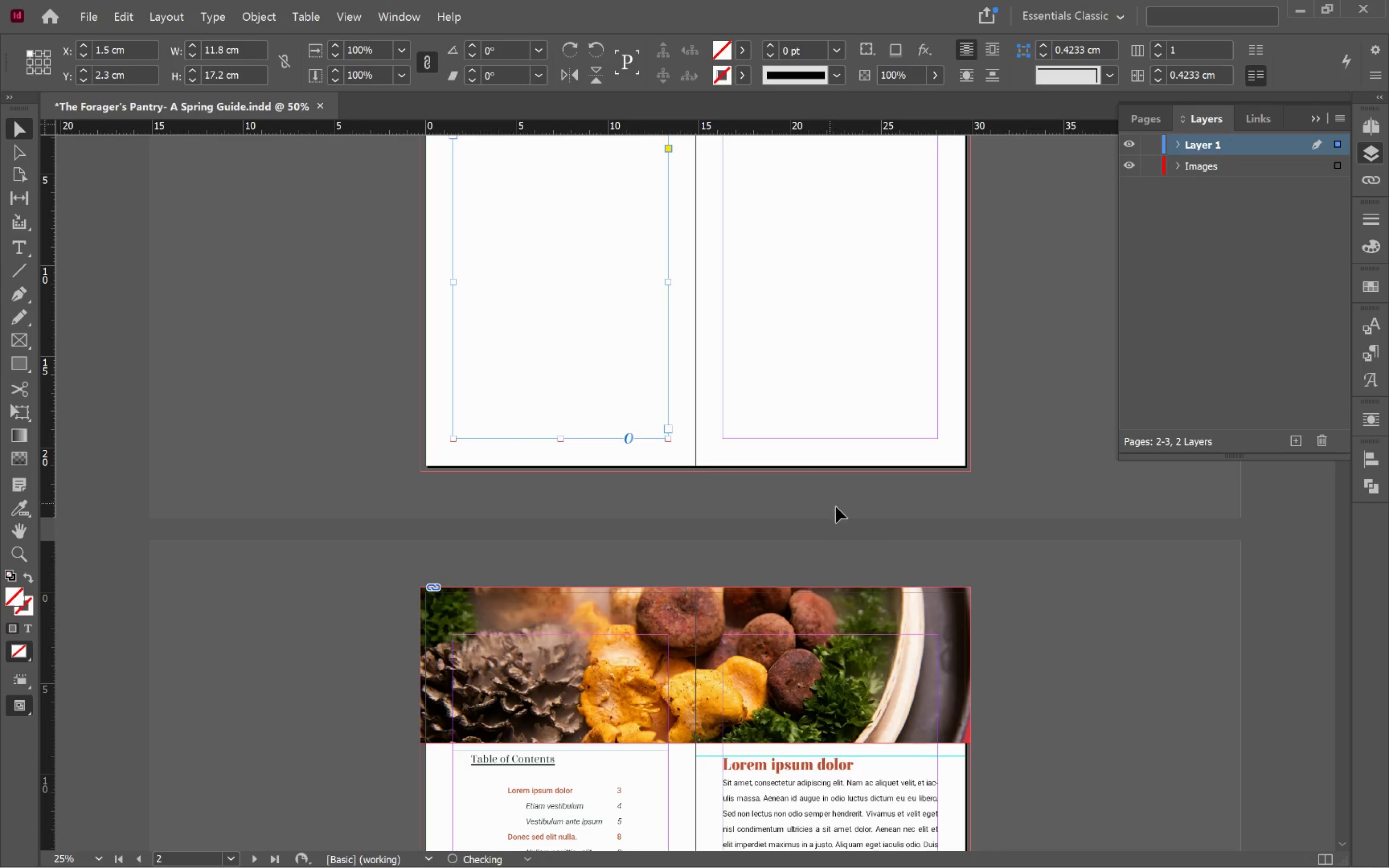 
scroll: coordinate [853, 502], scroll_direction: down, amount: 12.0
 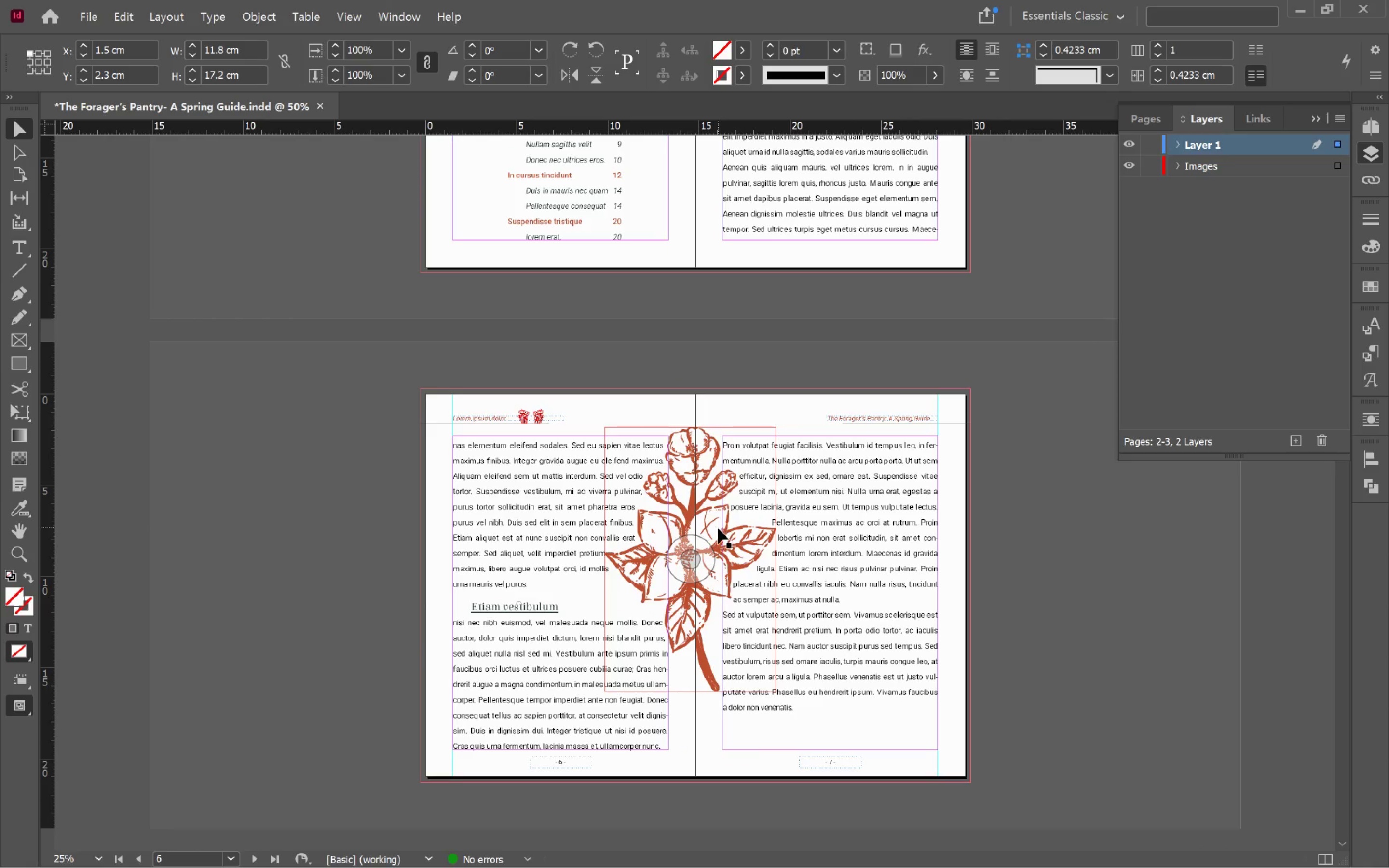 
left_click([717, 529])
 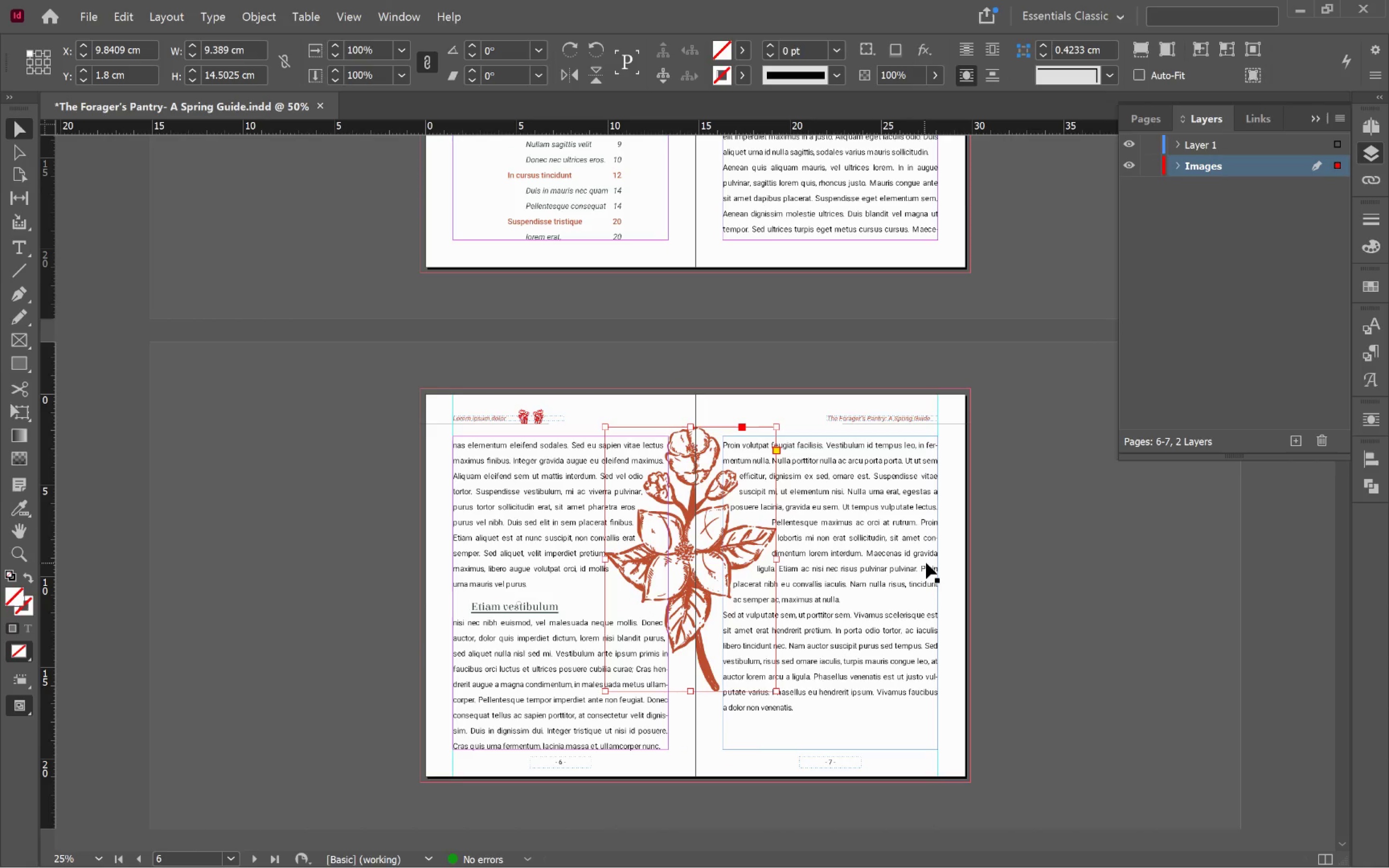 
left_click([926, 562])
 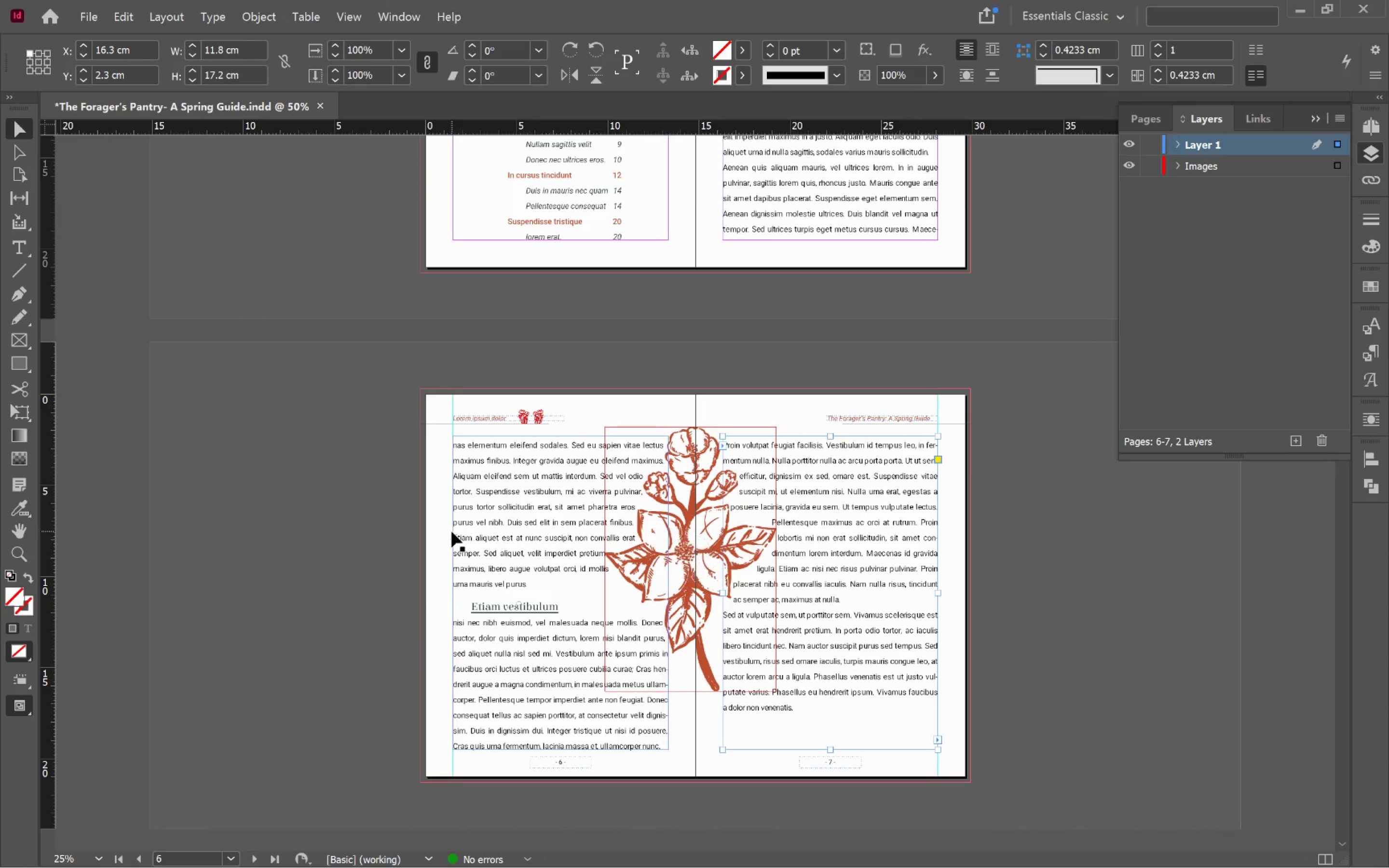 
left_click([535, 536])
 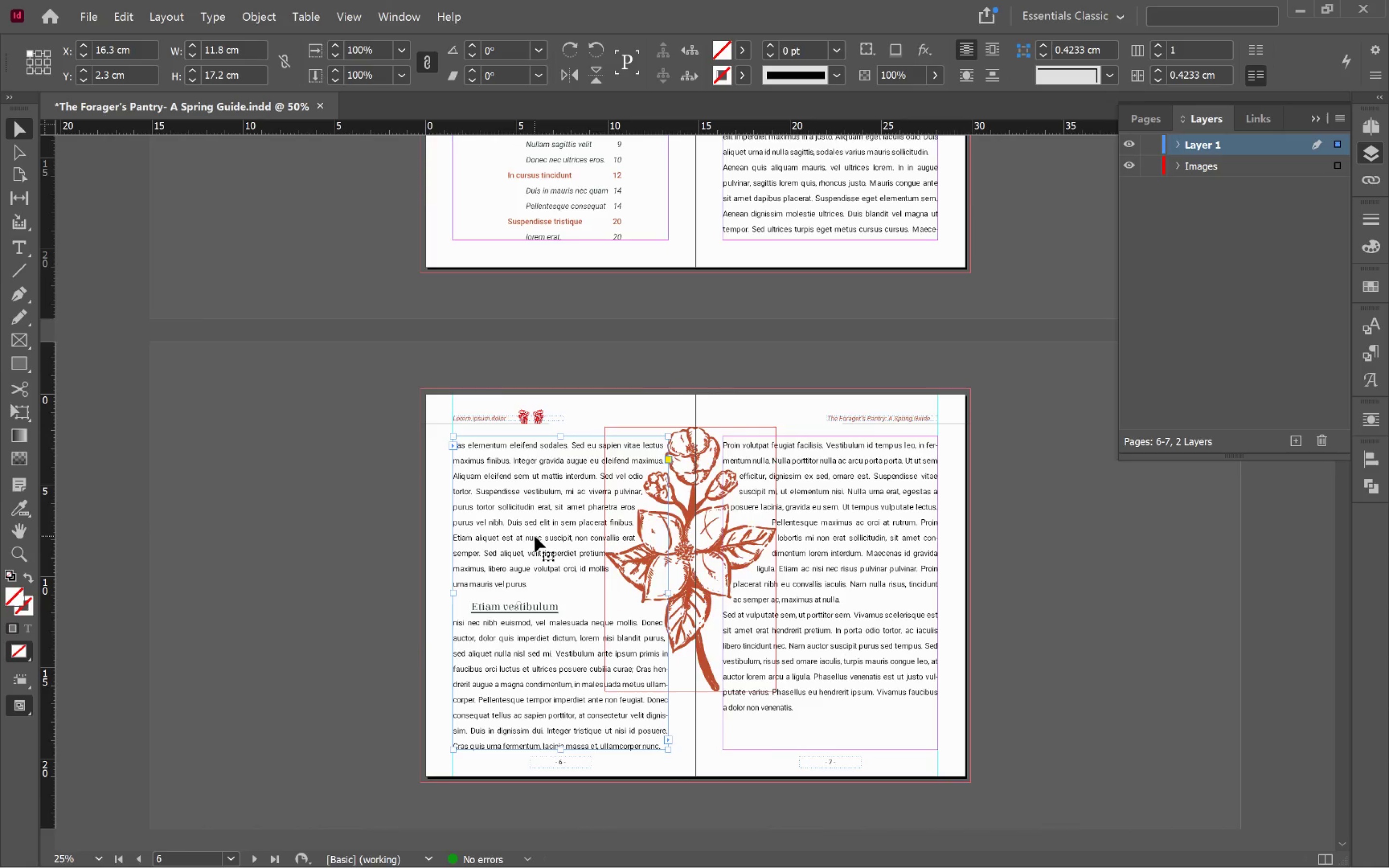 
scroll: coordinate [537, 536], scroll_direction: down, amount: 10.0
 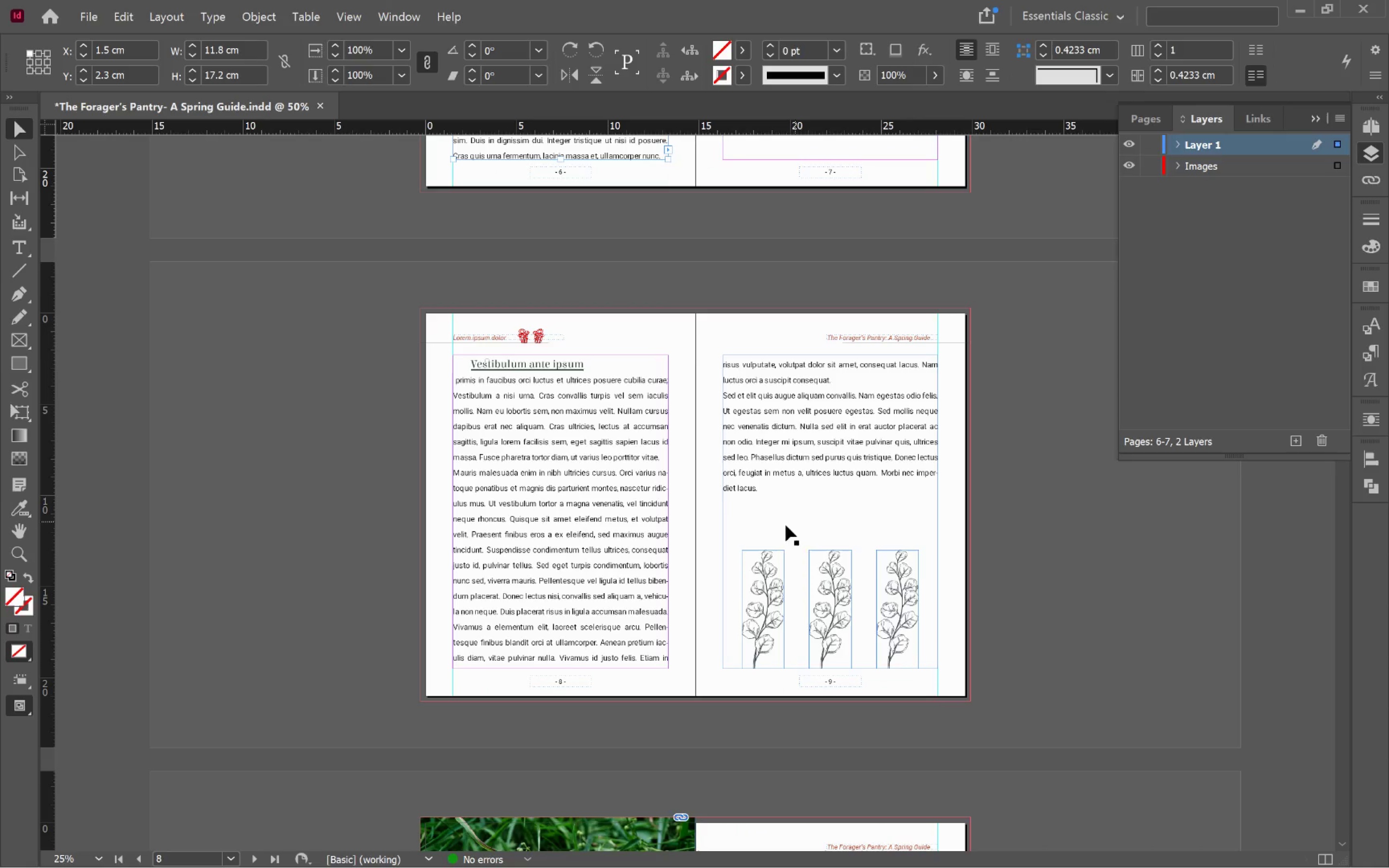 
left_click_drag(start_coordinate=[757, 531], to_coordinate=[904, 584])
 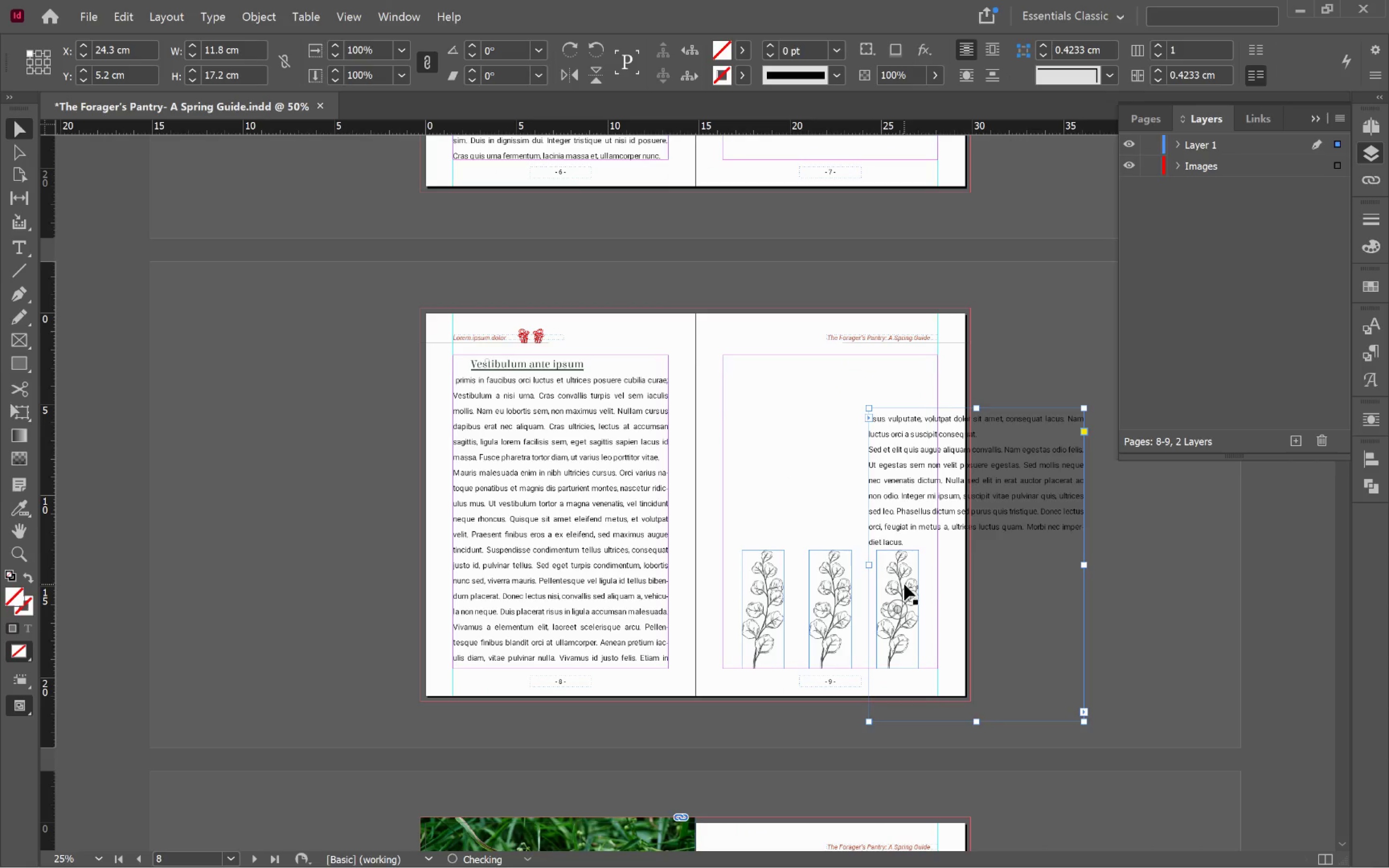 
key(Control+Z)
 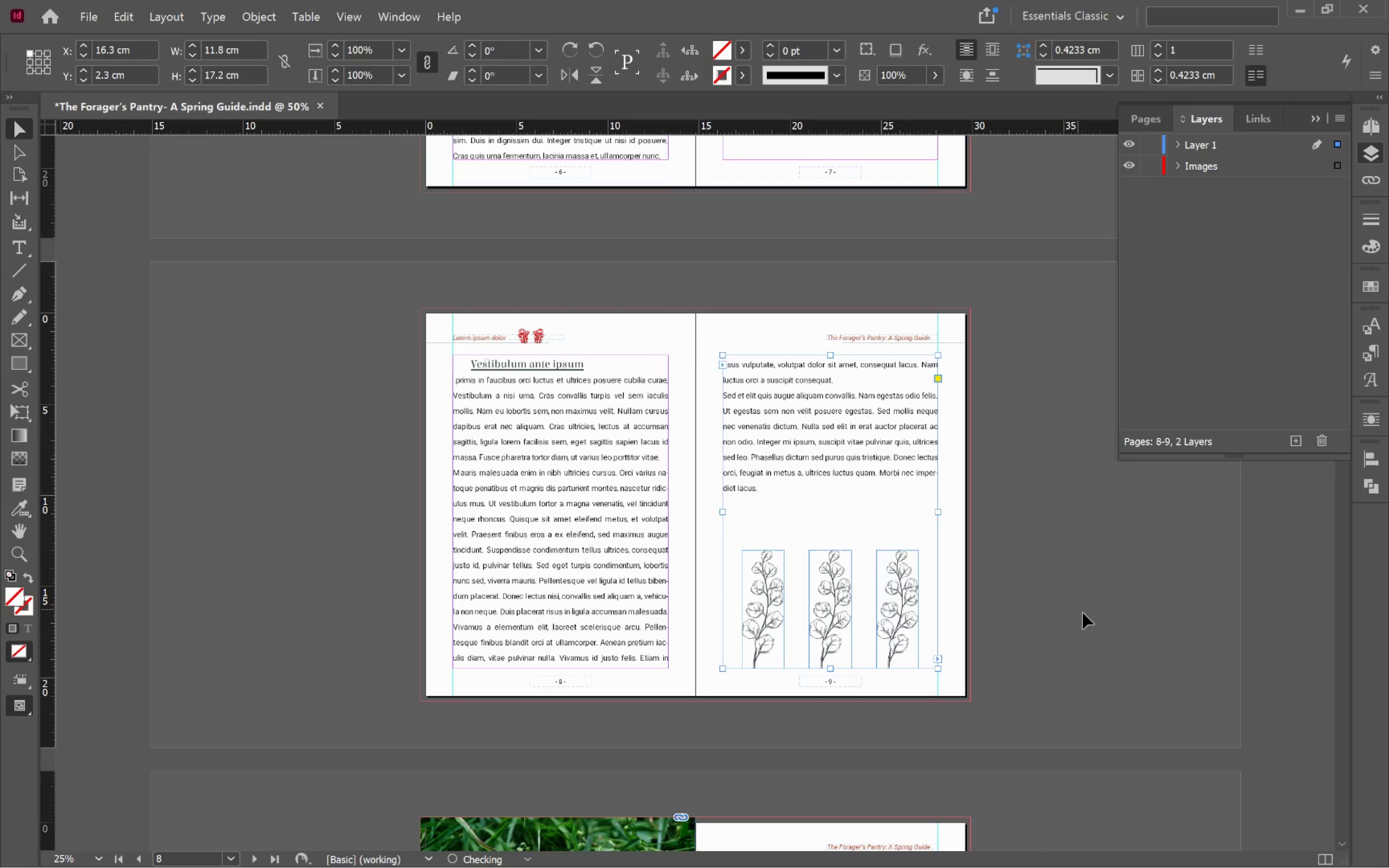 
left_click([1083, 613])
 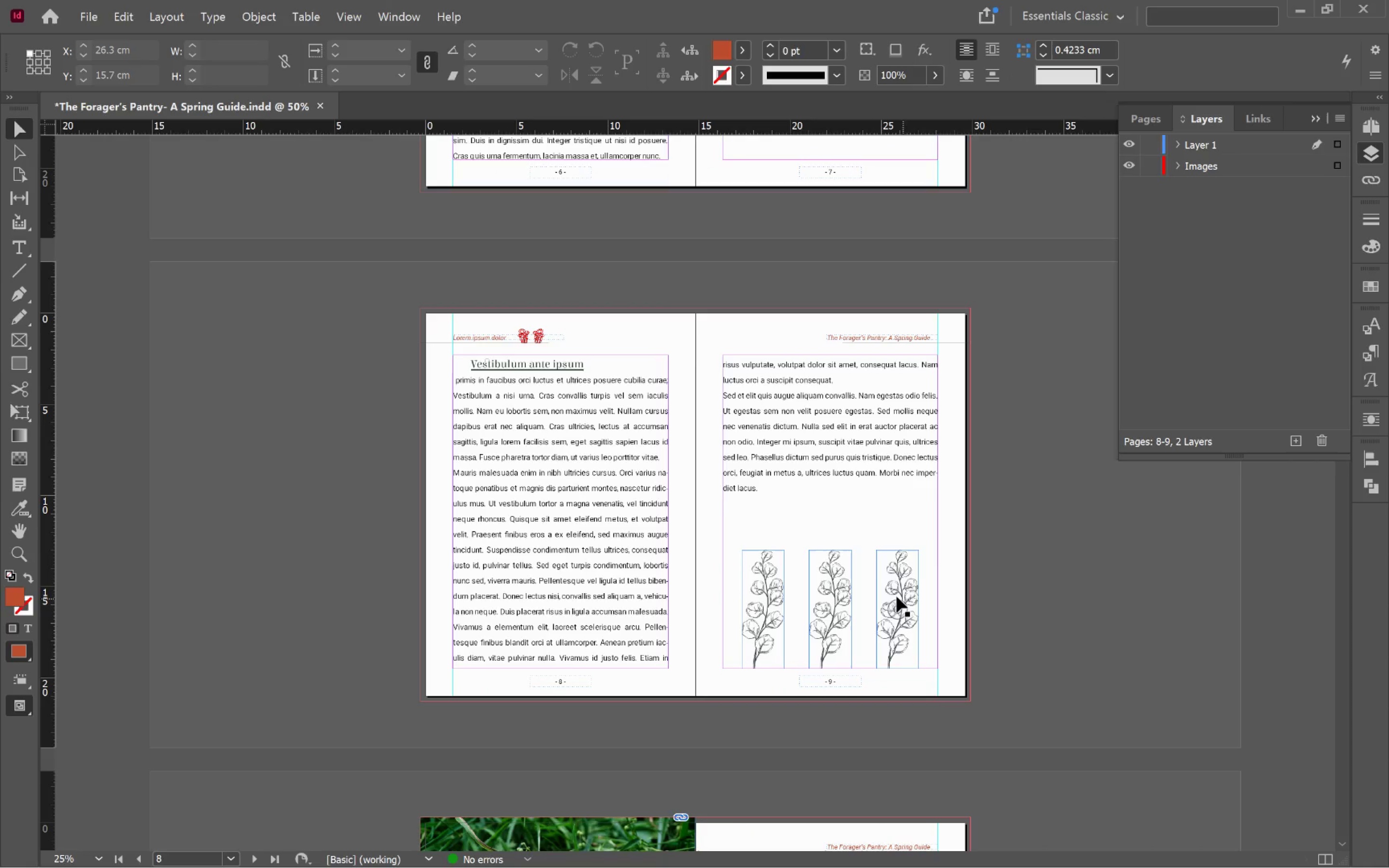 
left_click([889, 594])
 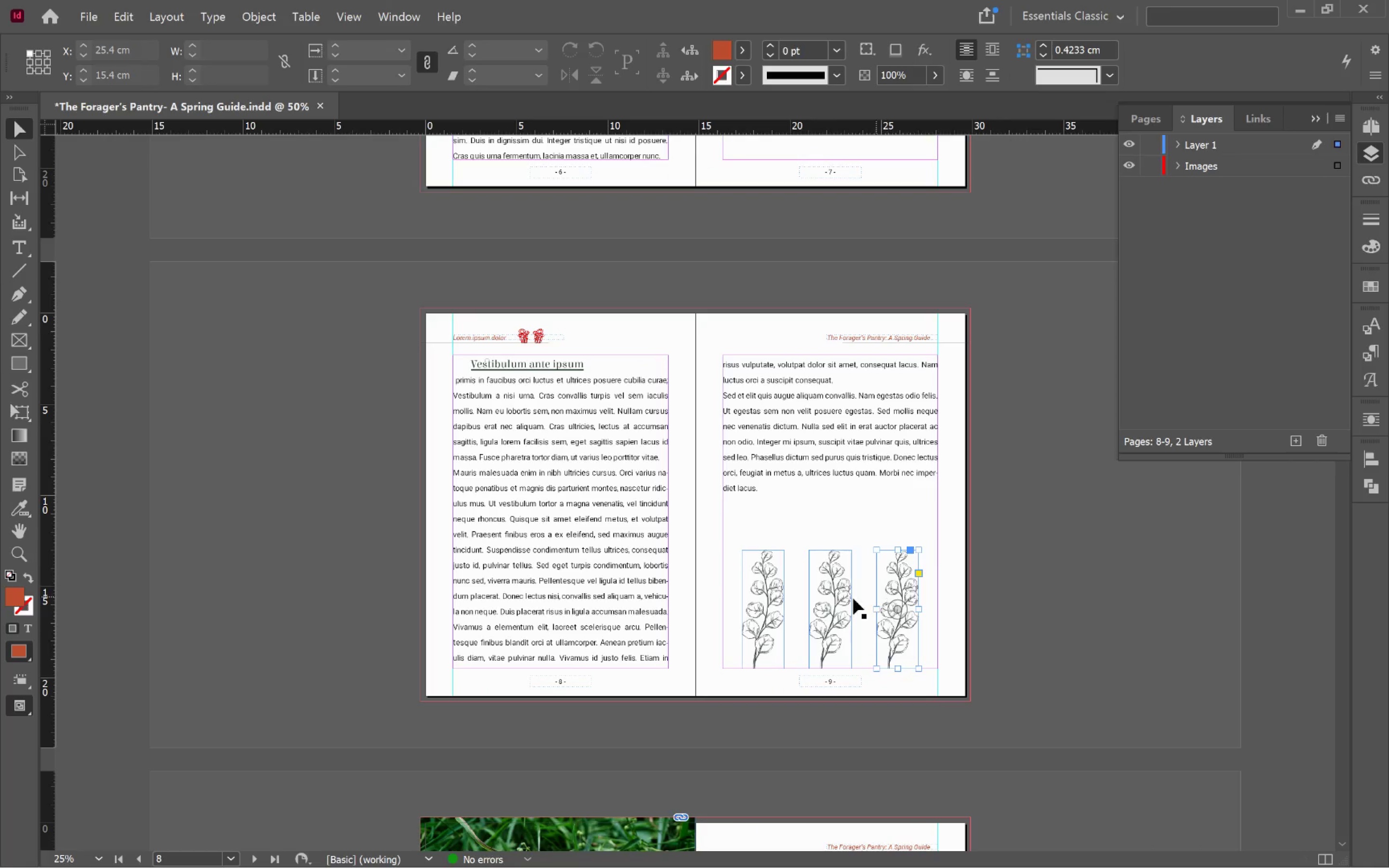 
hold_key(key=ShiftLeft, duration=1.43)
left_click([829, 583])
 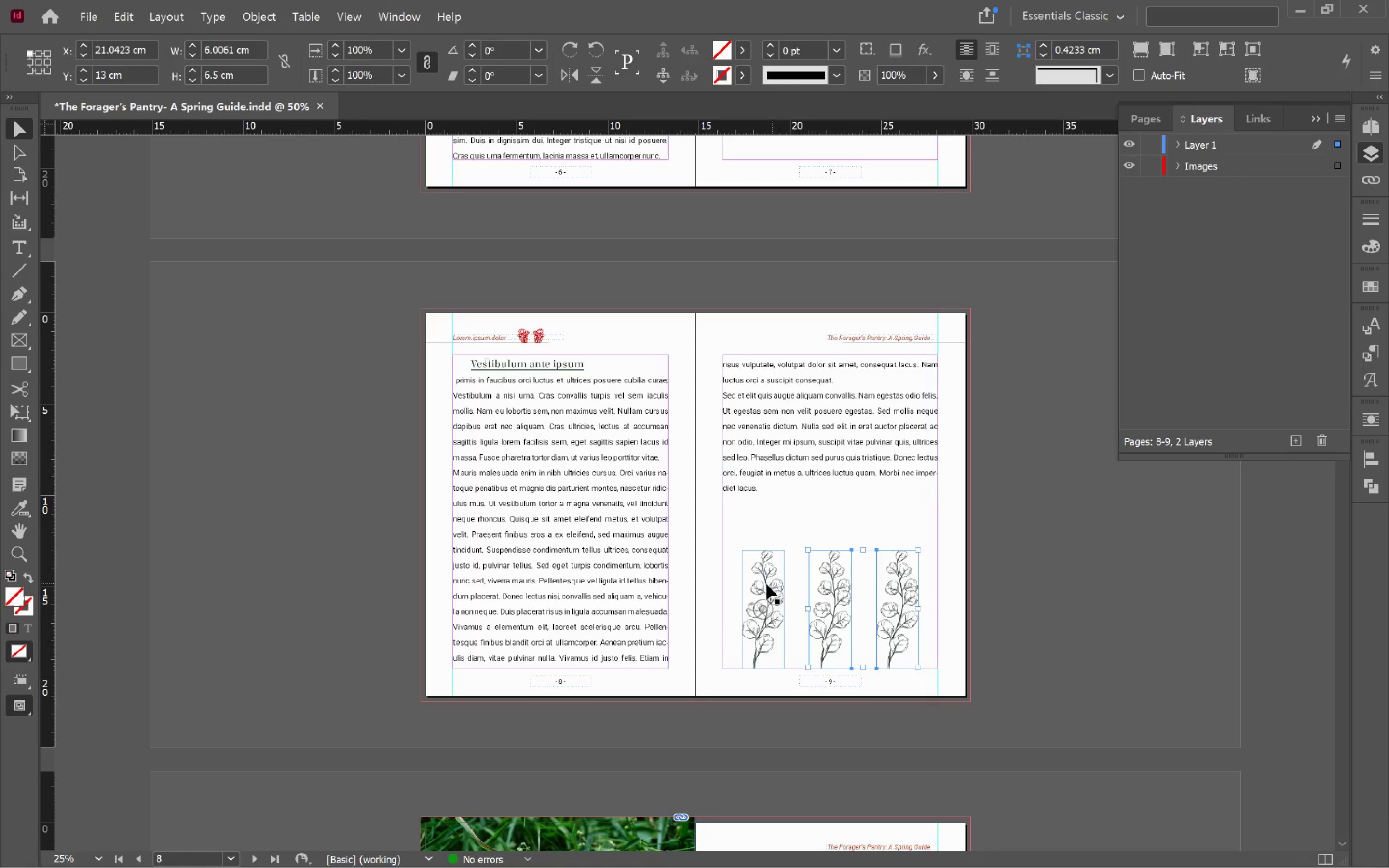 
left_click([766, 584])
 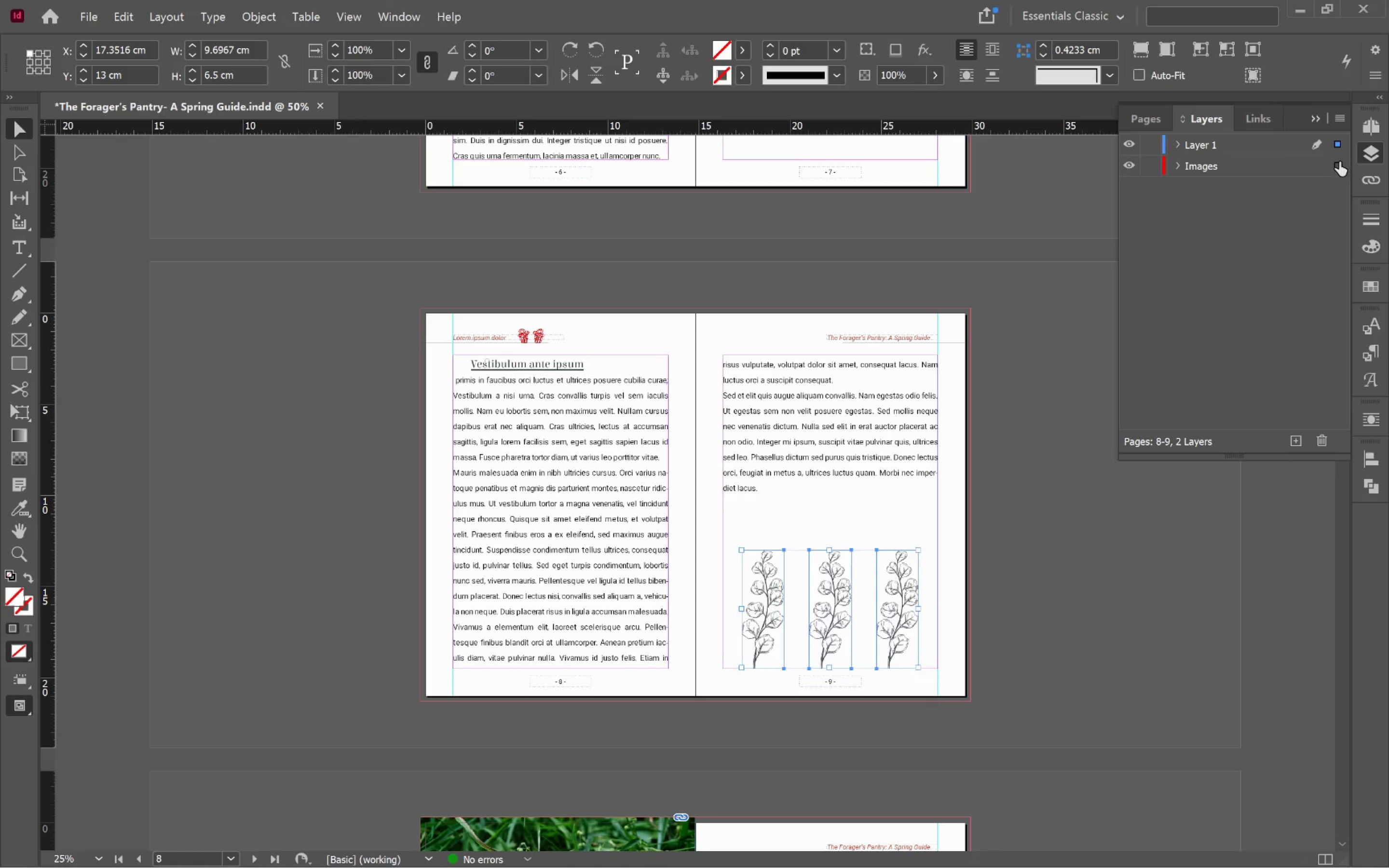 
left_click_drag(start_coordinate=[1338, 143], to_coordinate=[1340, 164])
 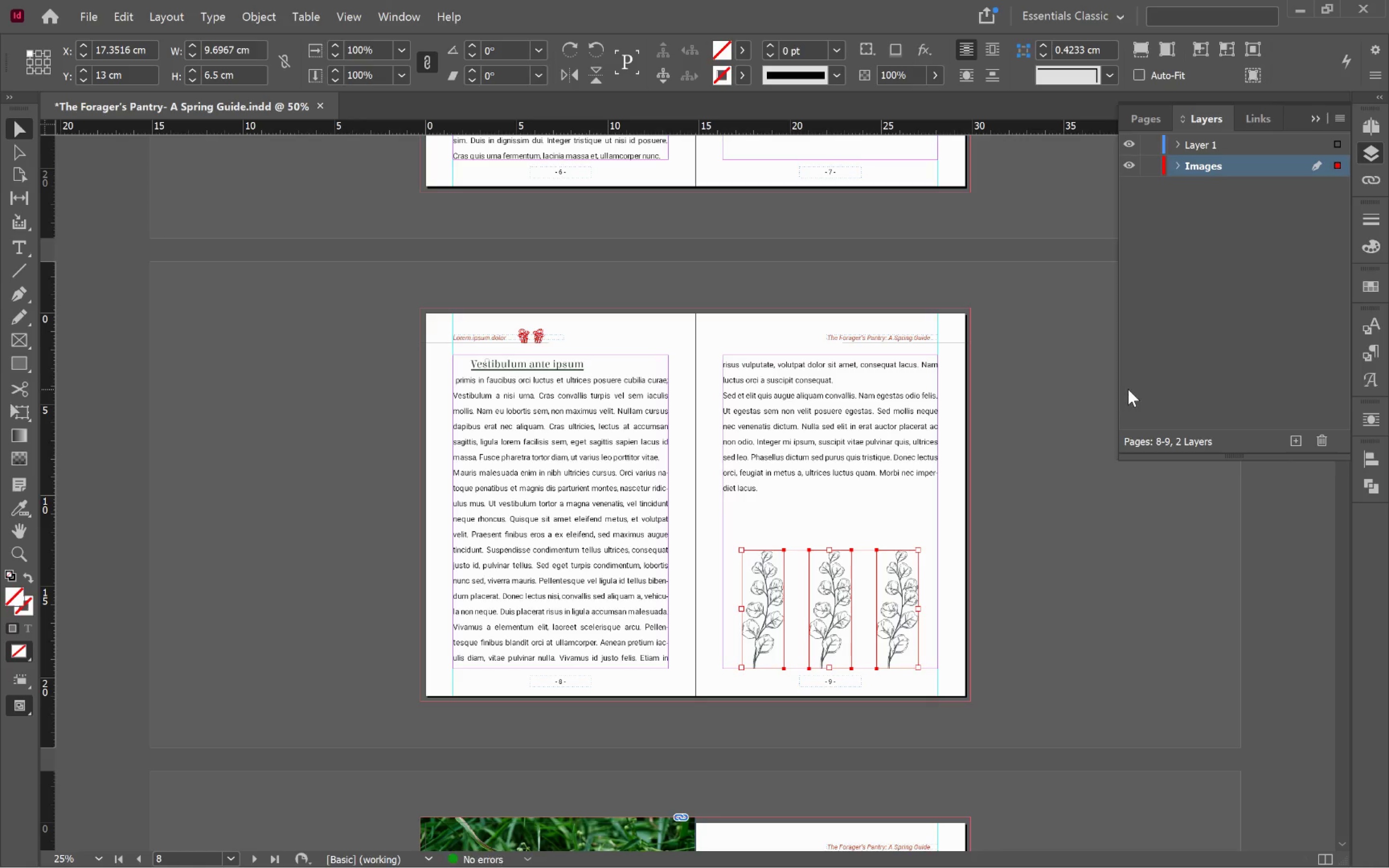 
scroll: coordinate [1037, 330], scroll_direction: down, amount: 8.0
 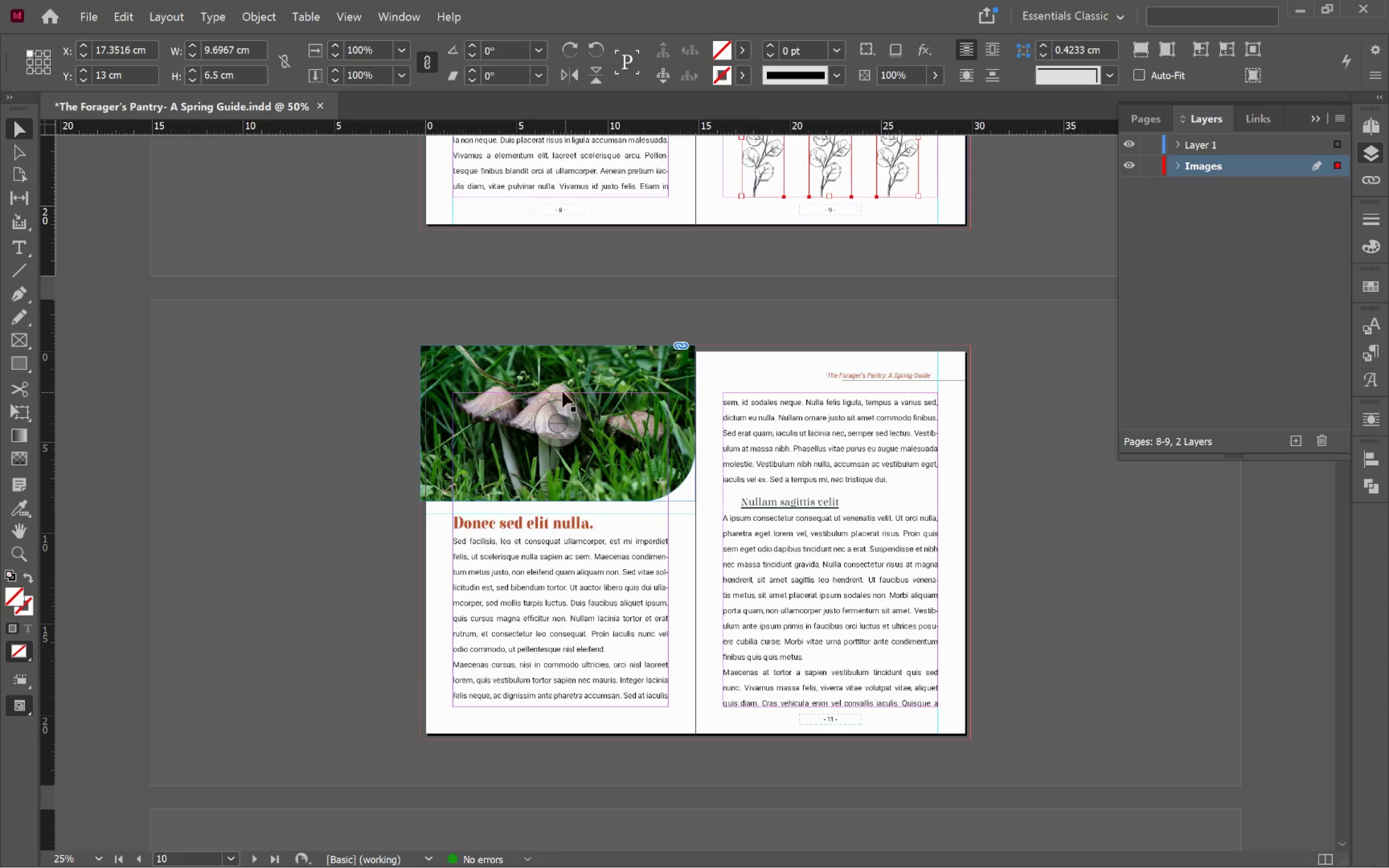 
left_click([562, 377])
 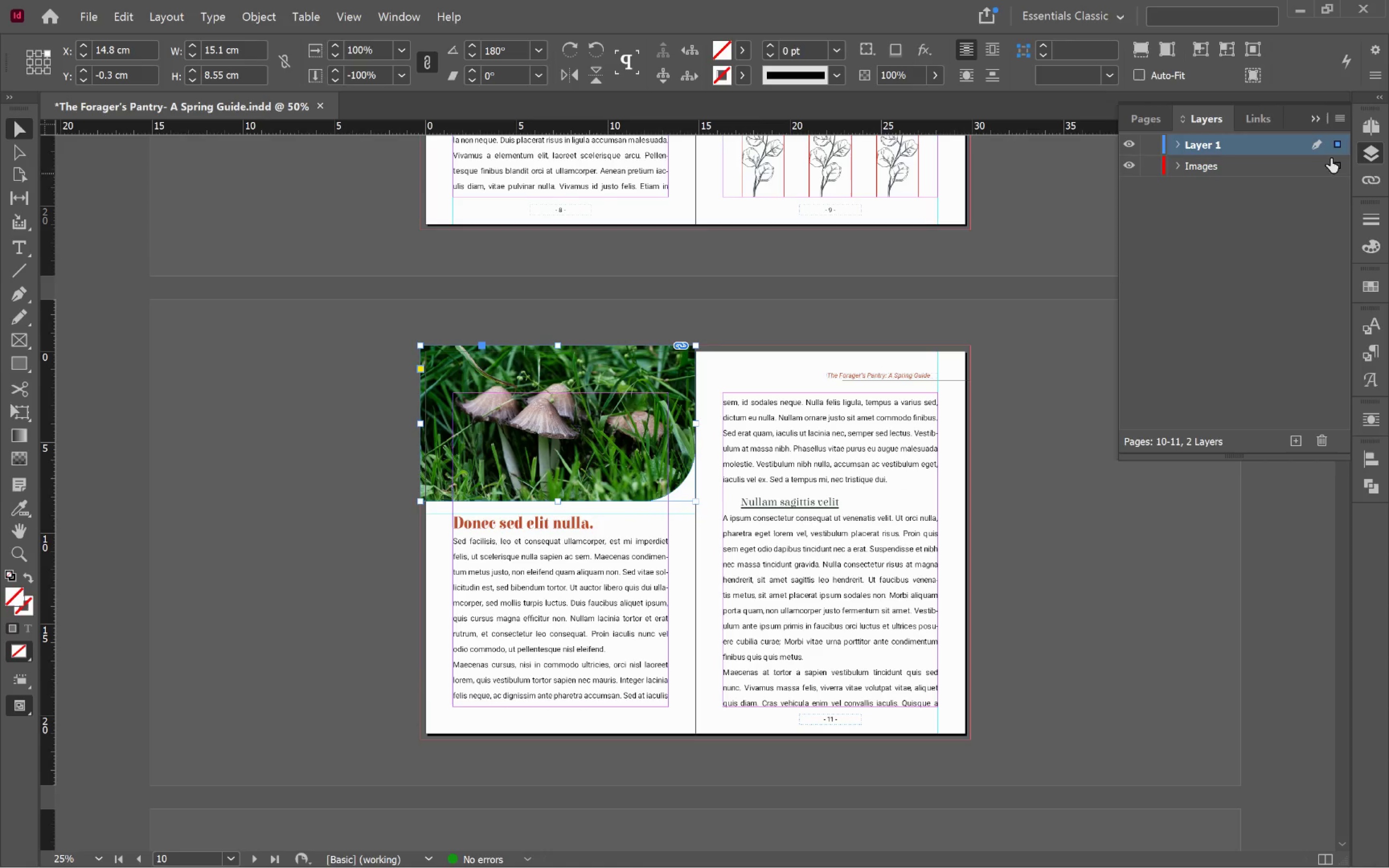 
left_click_drag(start_coordinate=[1337, 142], to_coordinate=[1338, 162])
 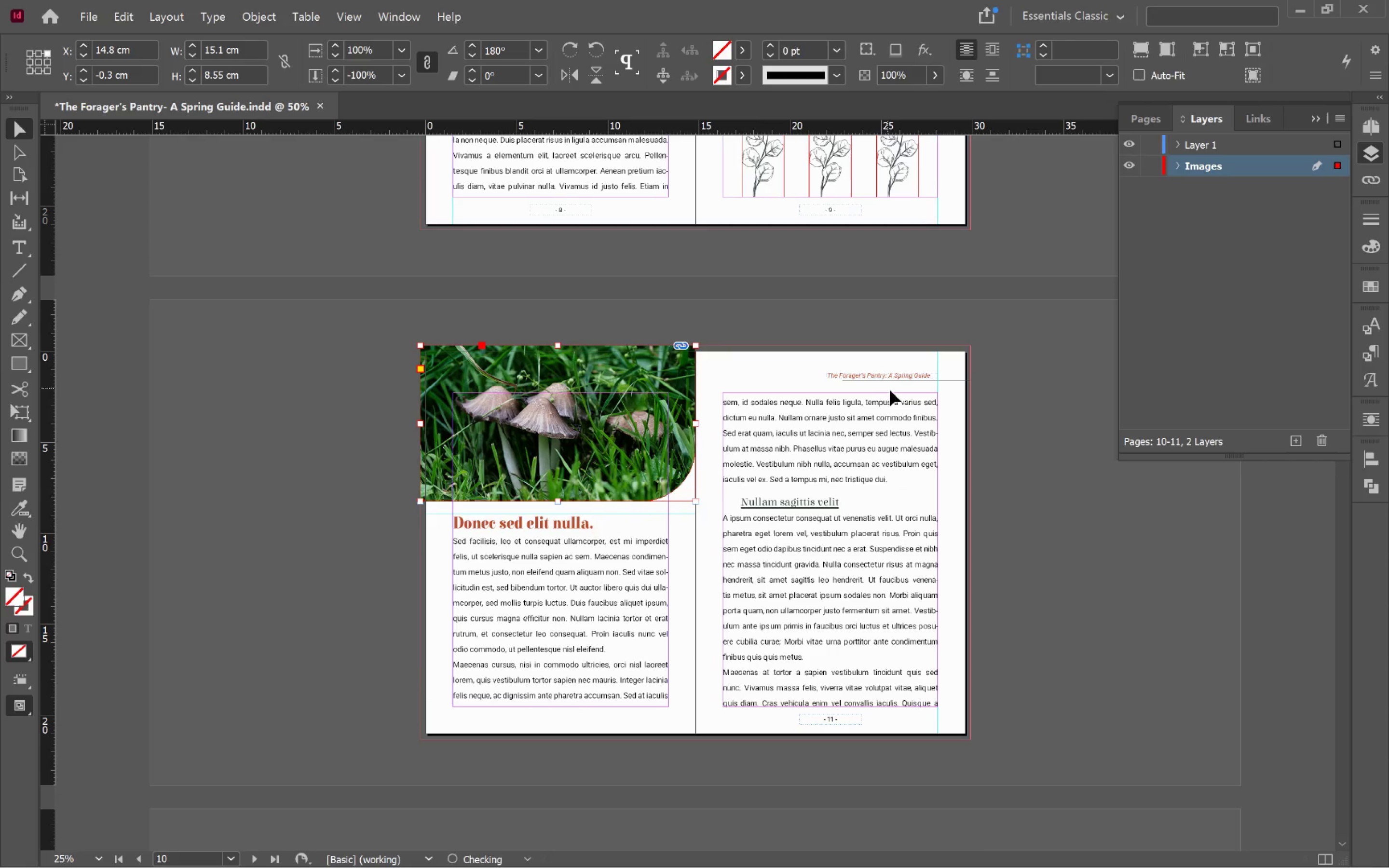 
scroll: coordinate [923, 369], scroll_direction: down, amount: 20.0
 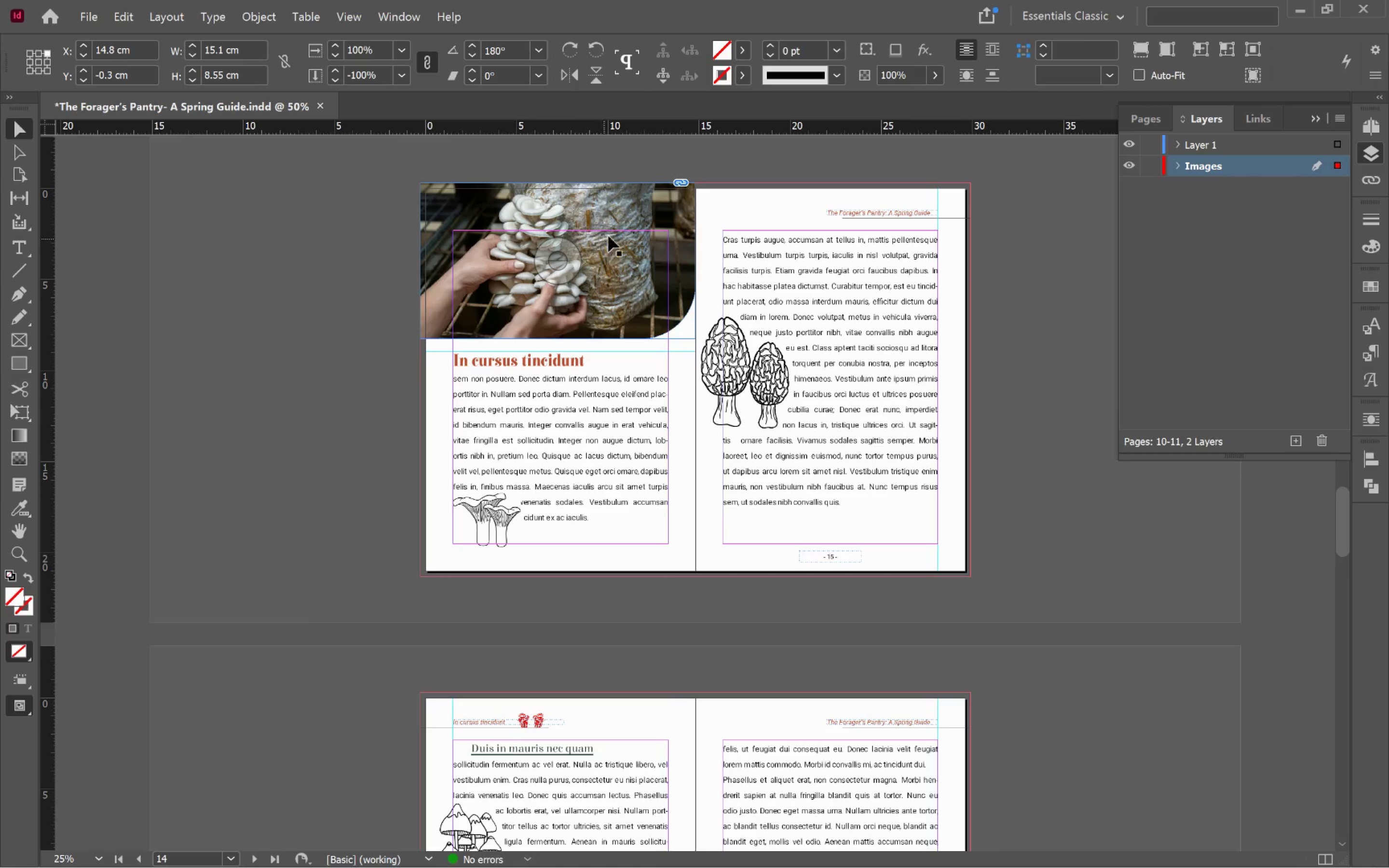 
left_click([622, 229])
 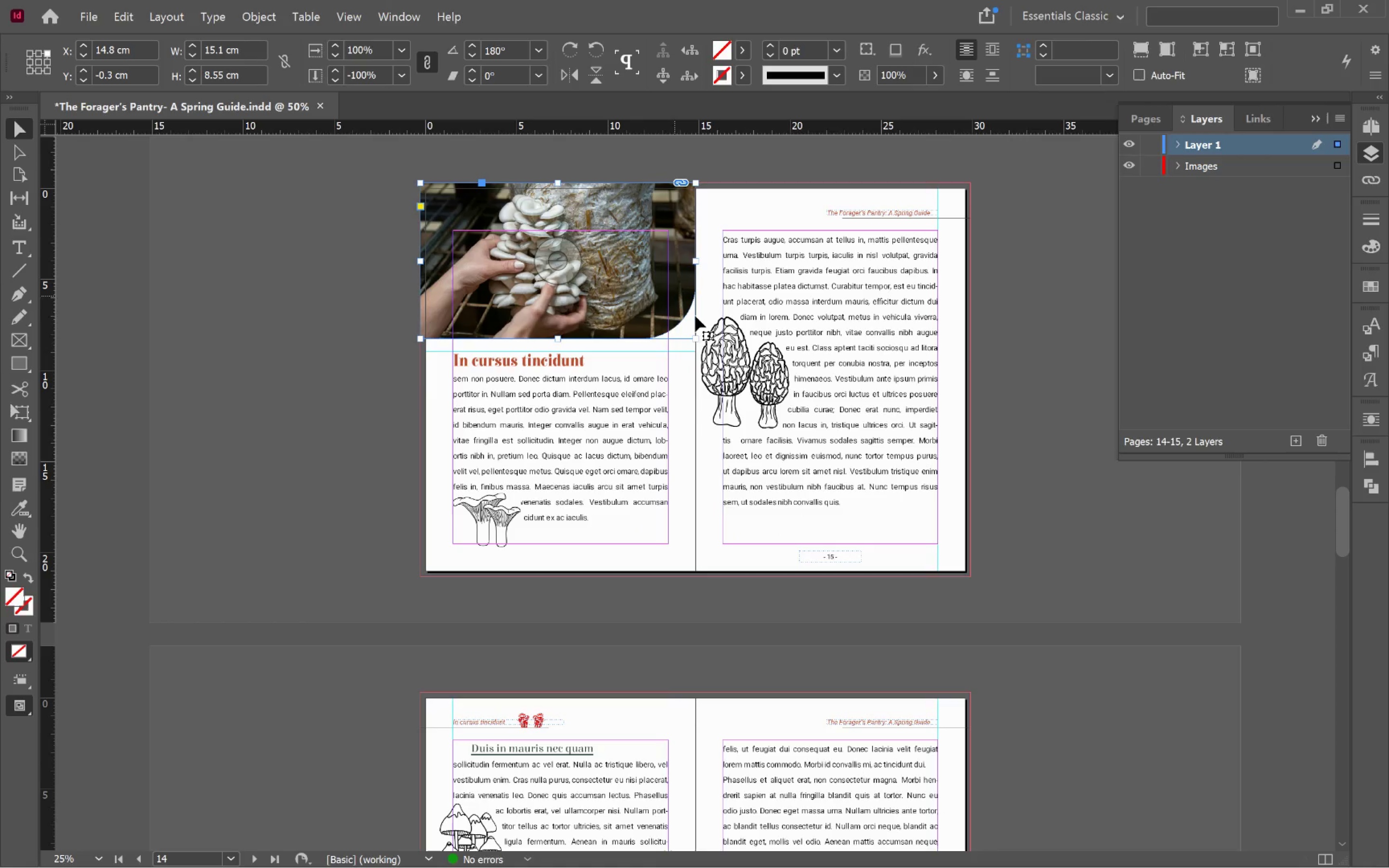 
hold_key(key=ShiftLeft, duration=0.97)
left_click([714, 363])
 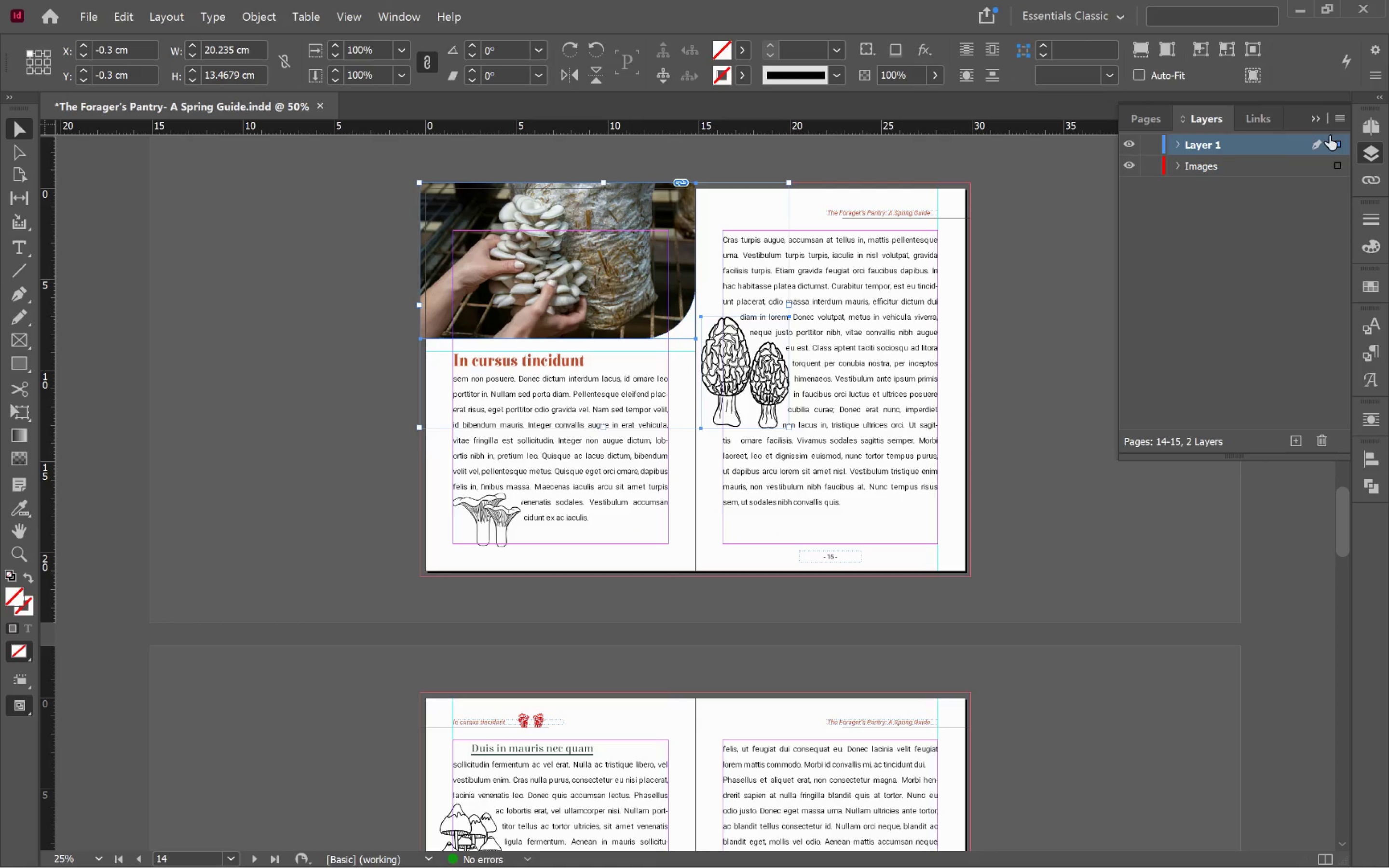 
left_click_drag(start_coordinate=[1337, 145], to_coordinate=[1339, 162])
 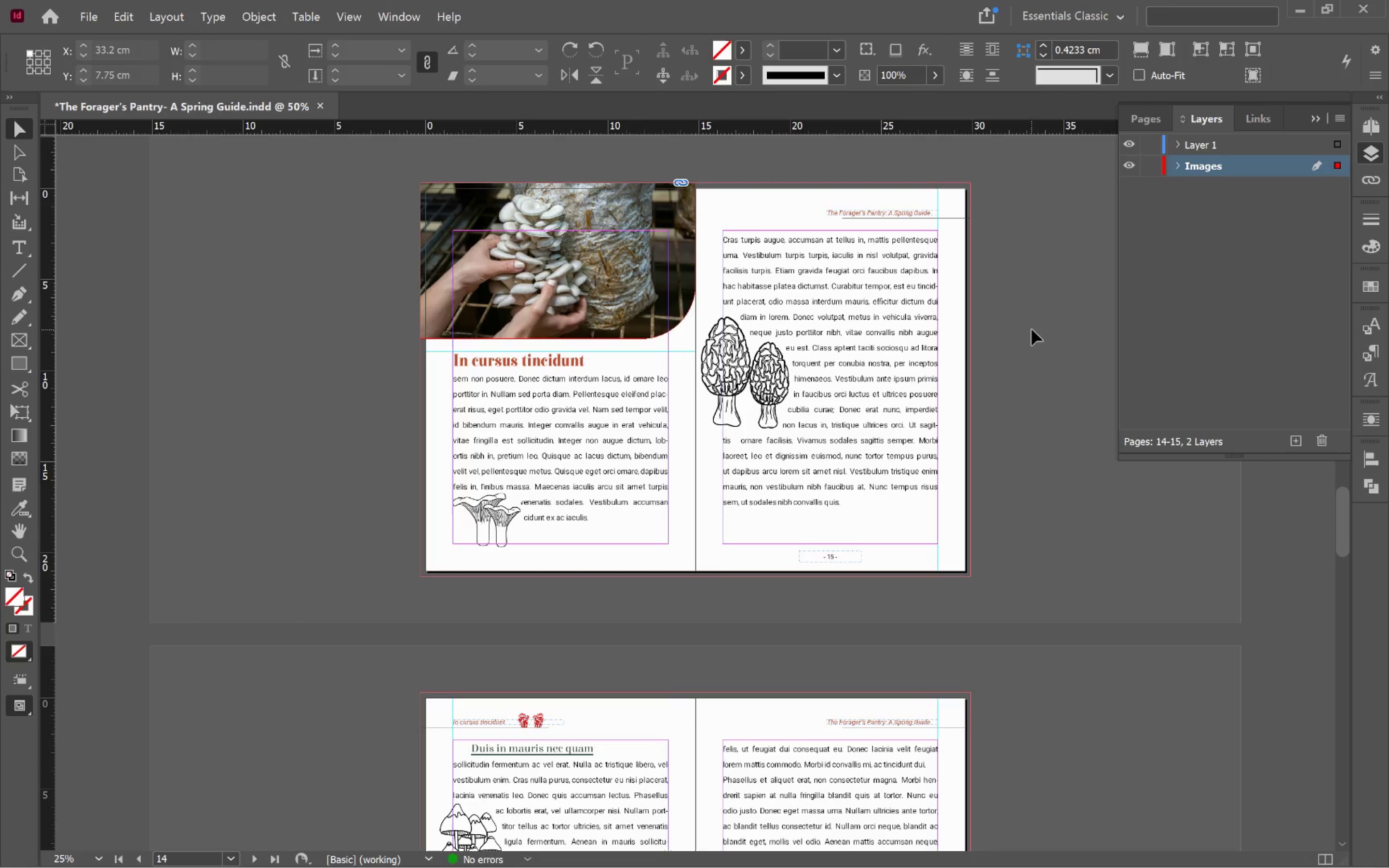 
scroll: coordinate [1036, 326], scroll_direction: down, amount: 5.0
 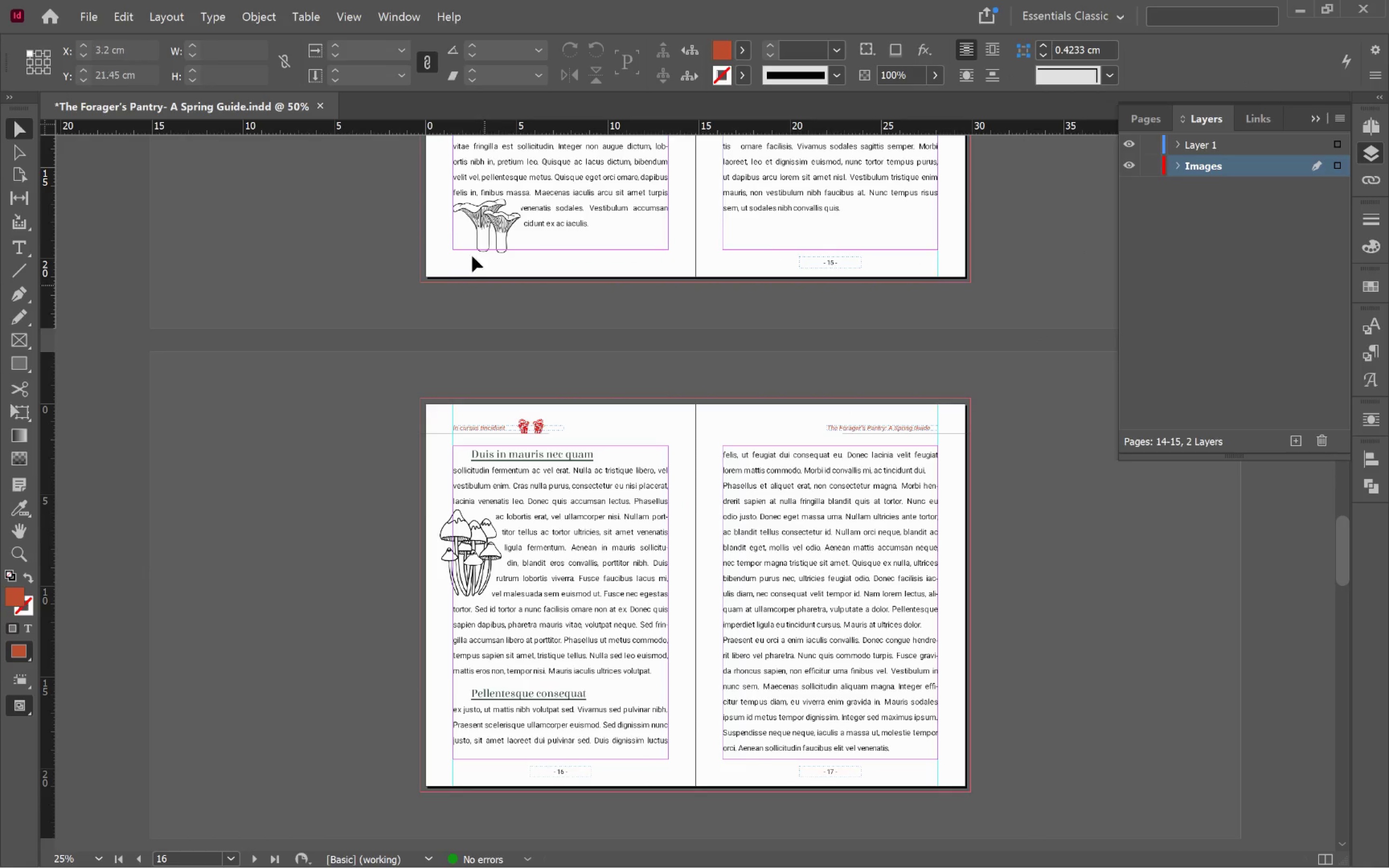 
left_click([478, 232])
 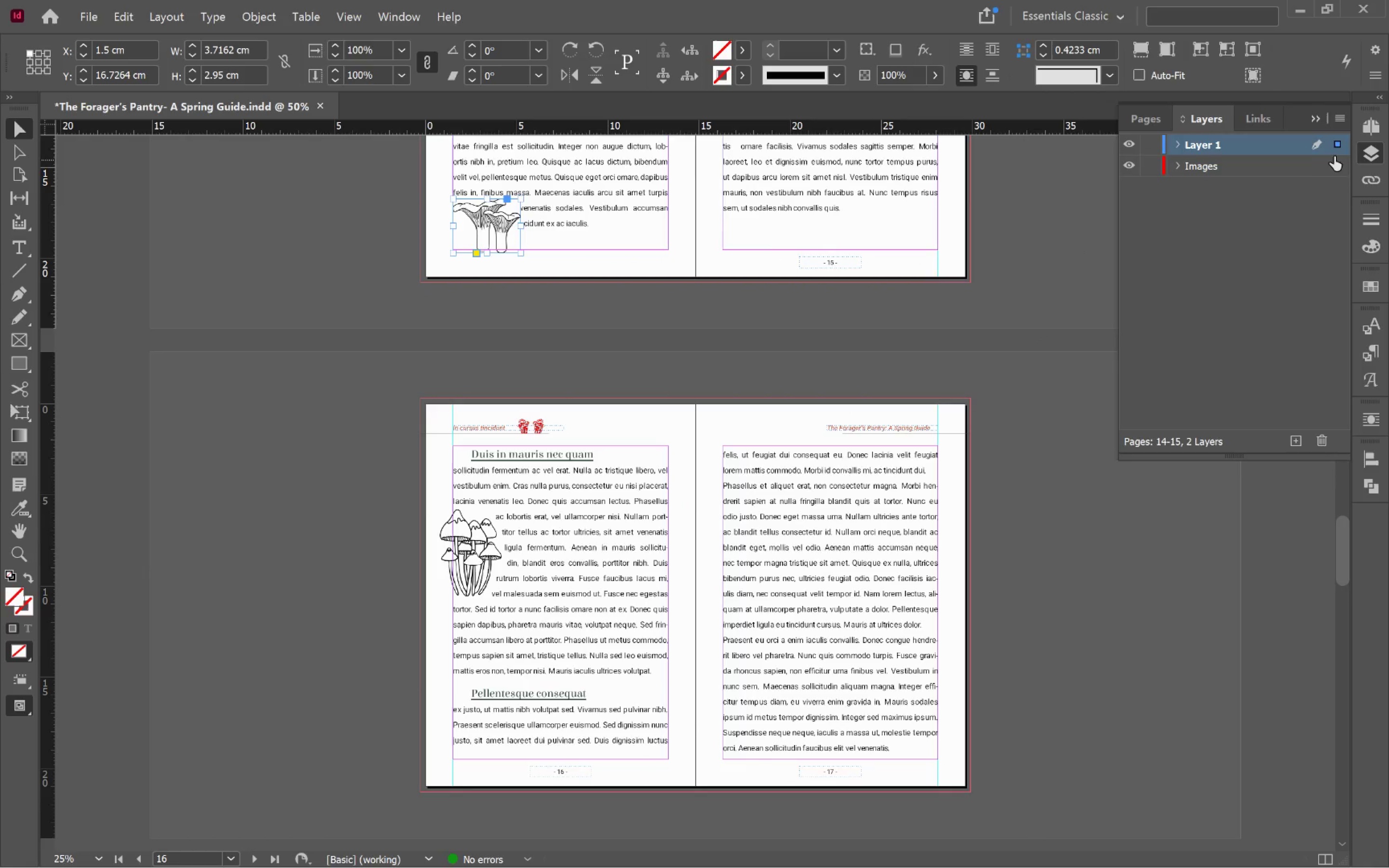 
left_click_drag(start_coordinate=[1337, 142], to_coordinate=[1338, 171])
 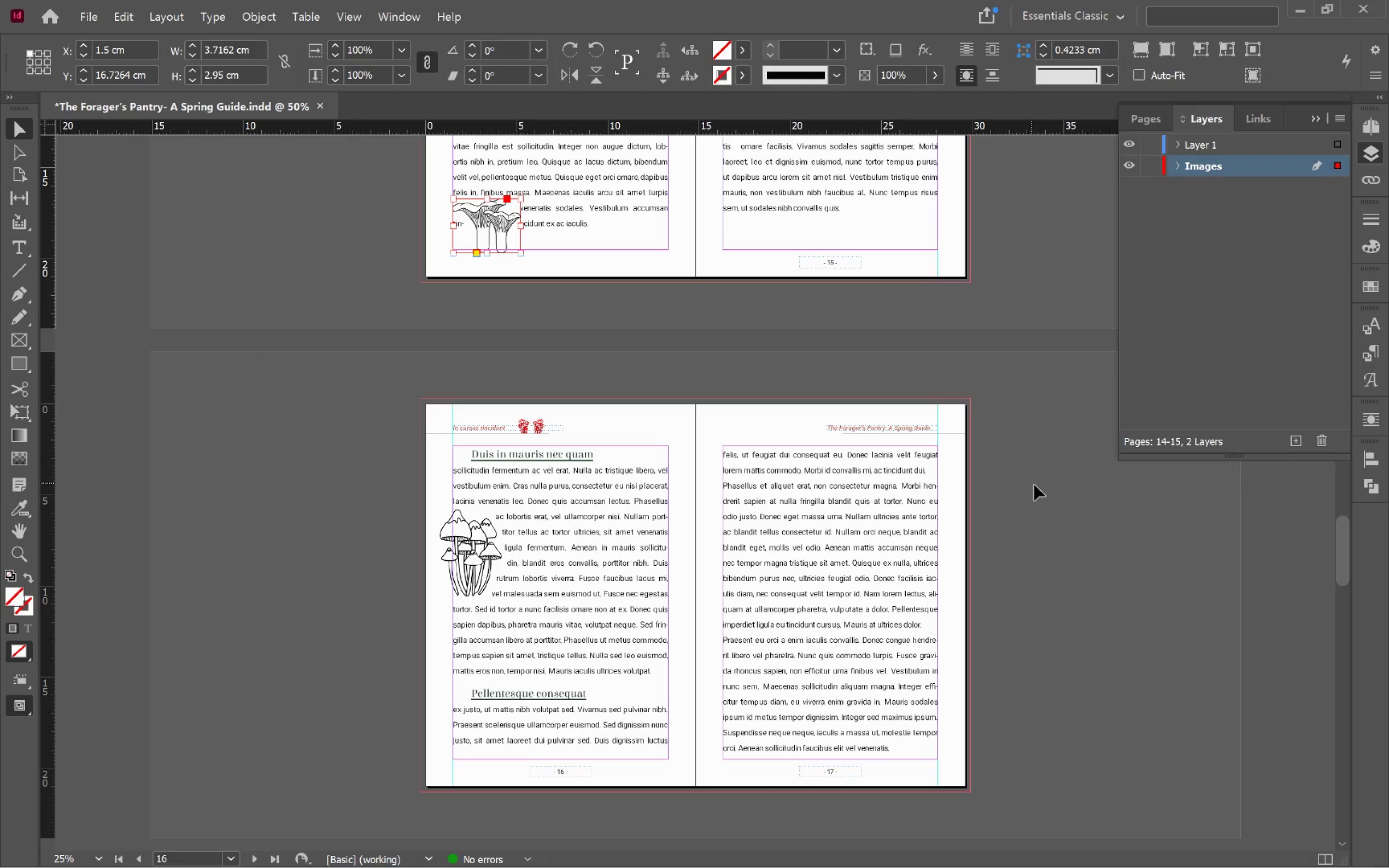 
scroll: coordinate [993, 485], scroll_direction: down, amount: 3.0
 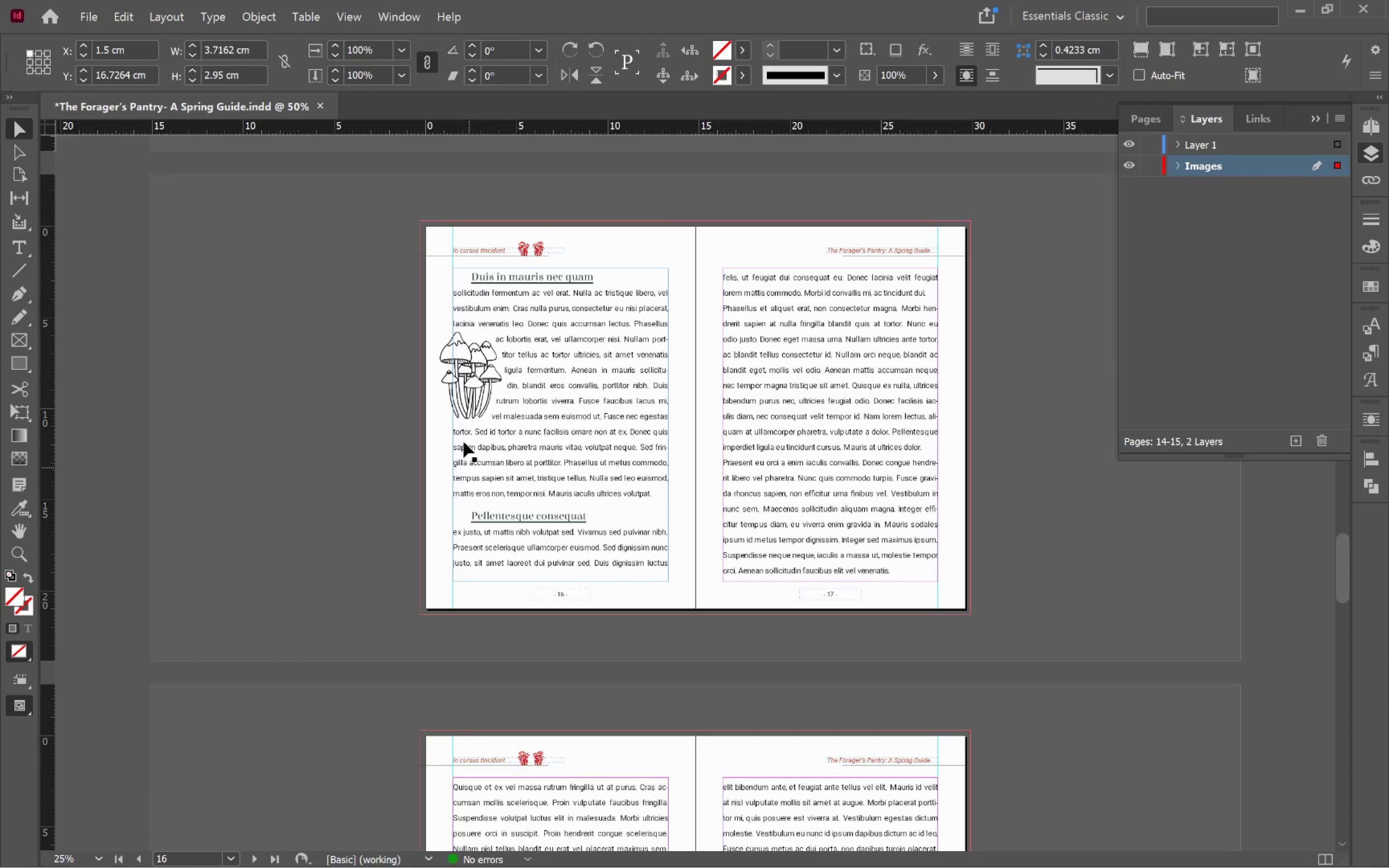 
left_click([472, 409])
 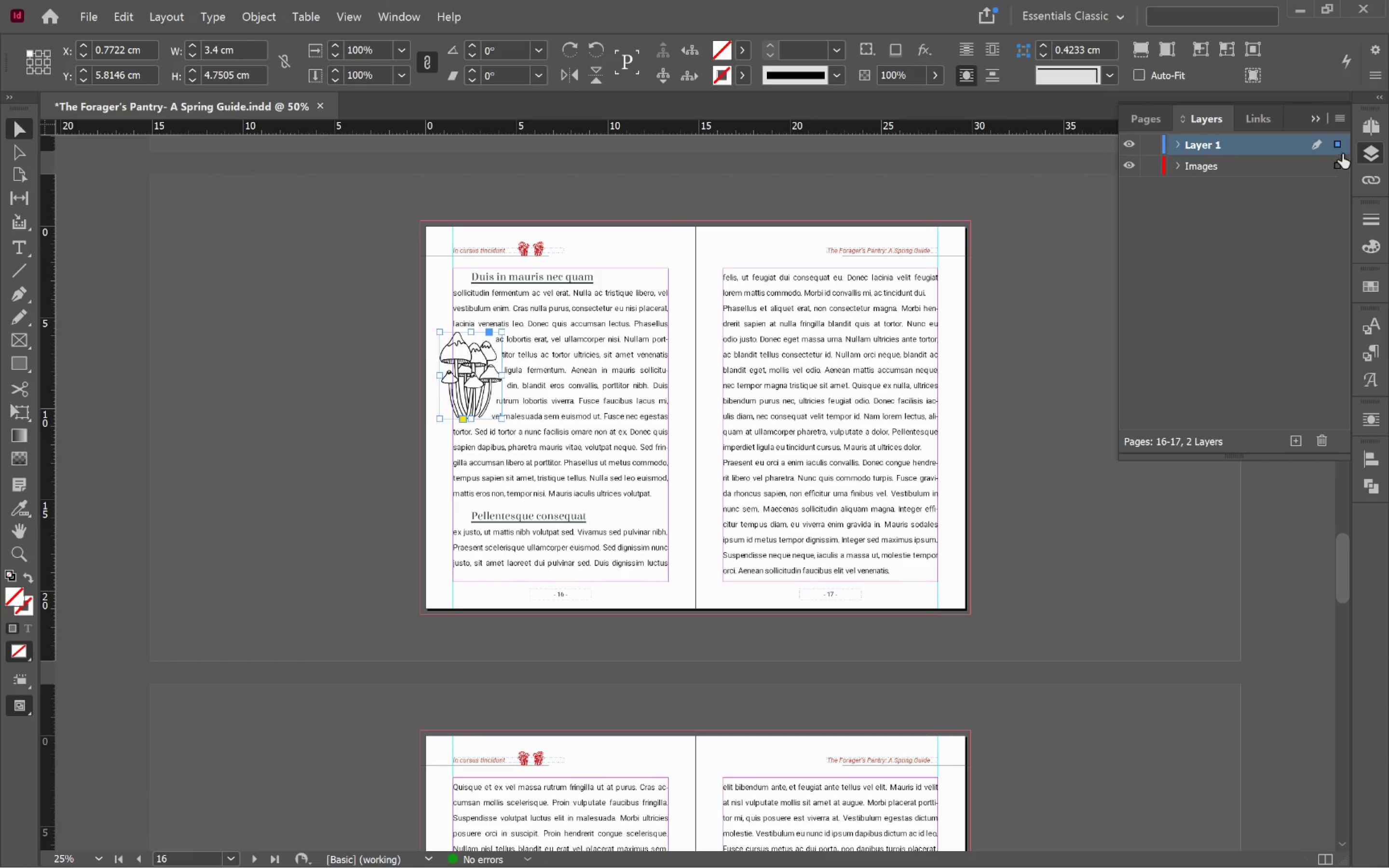 
left_click_drag(start_coordinate=[1343, 142], to_coordinate=[1343, 161])
 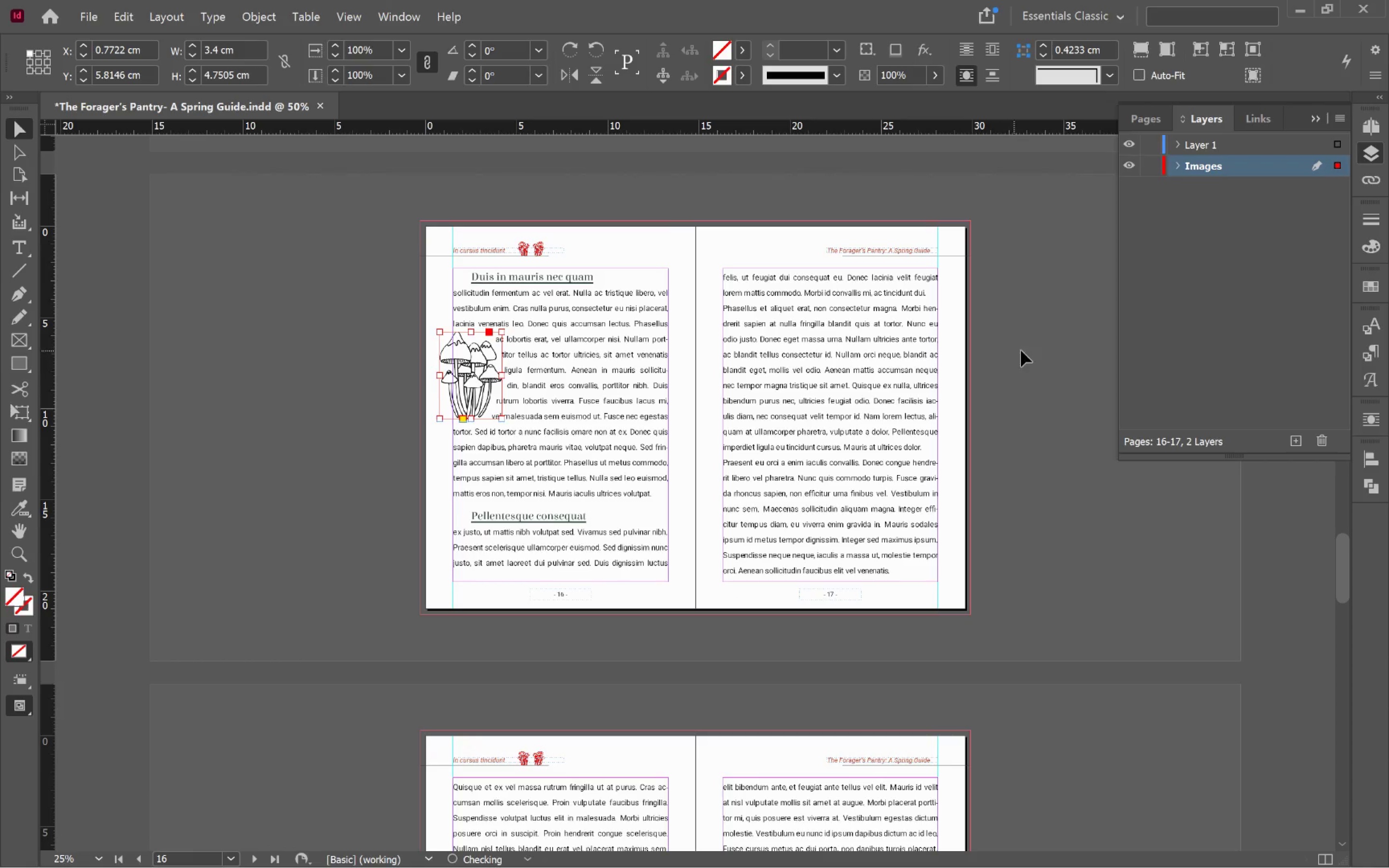 
scroll: coordinate [1036, 345], scroll_direction: down, amount: 19.0
 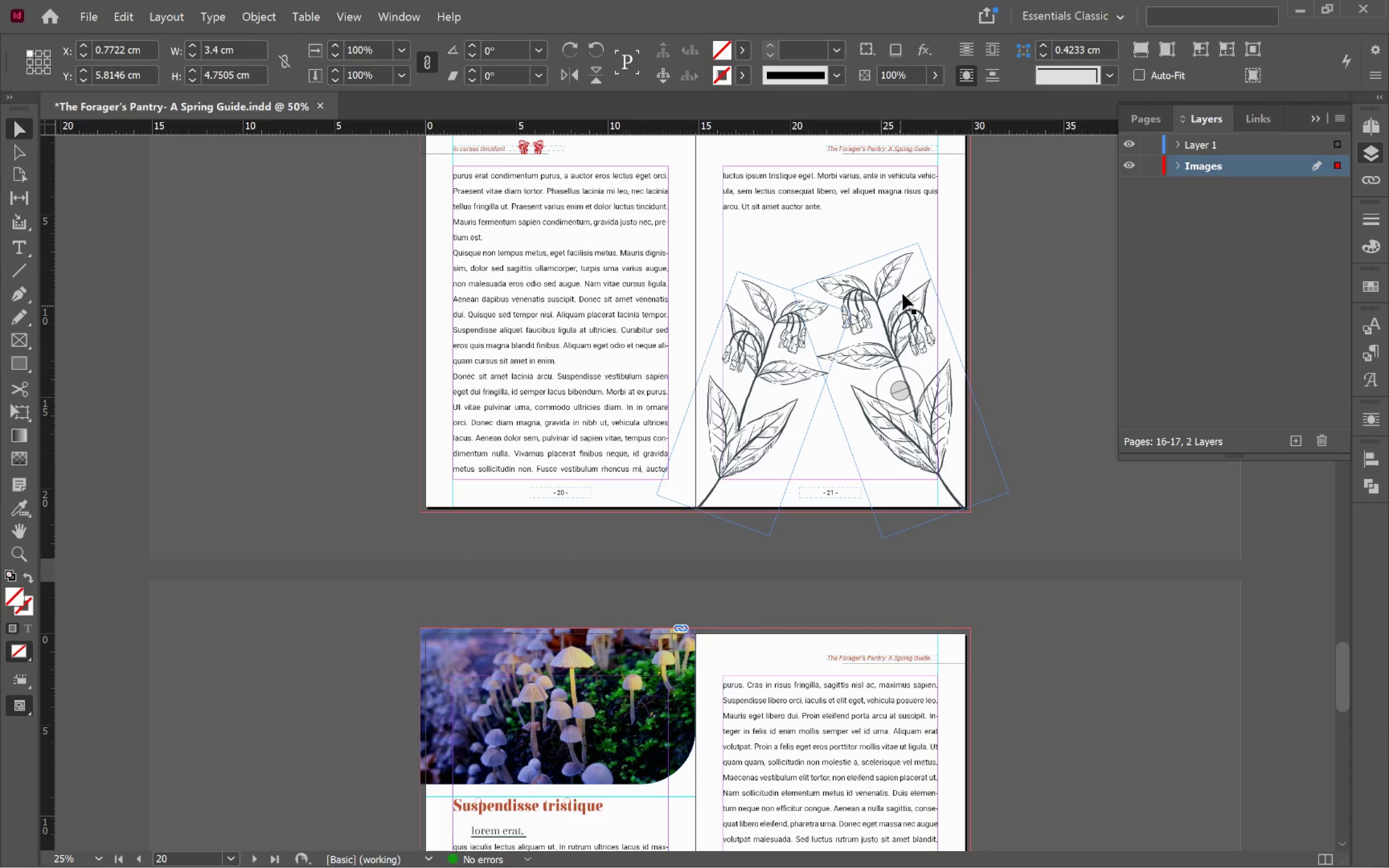 
left_click_drag(start_coordinate=[975, 260], to_coordinate=[777, 324])
 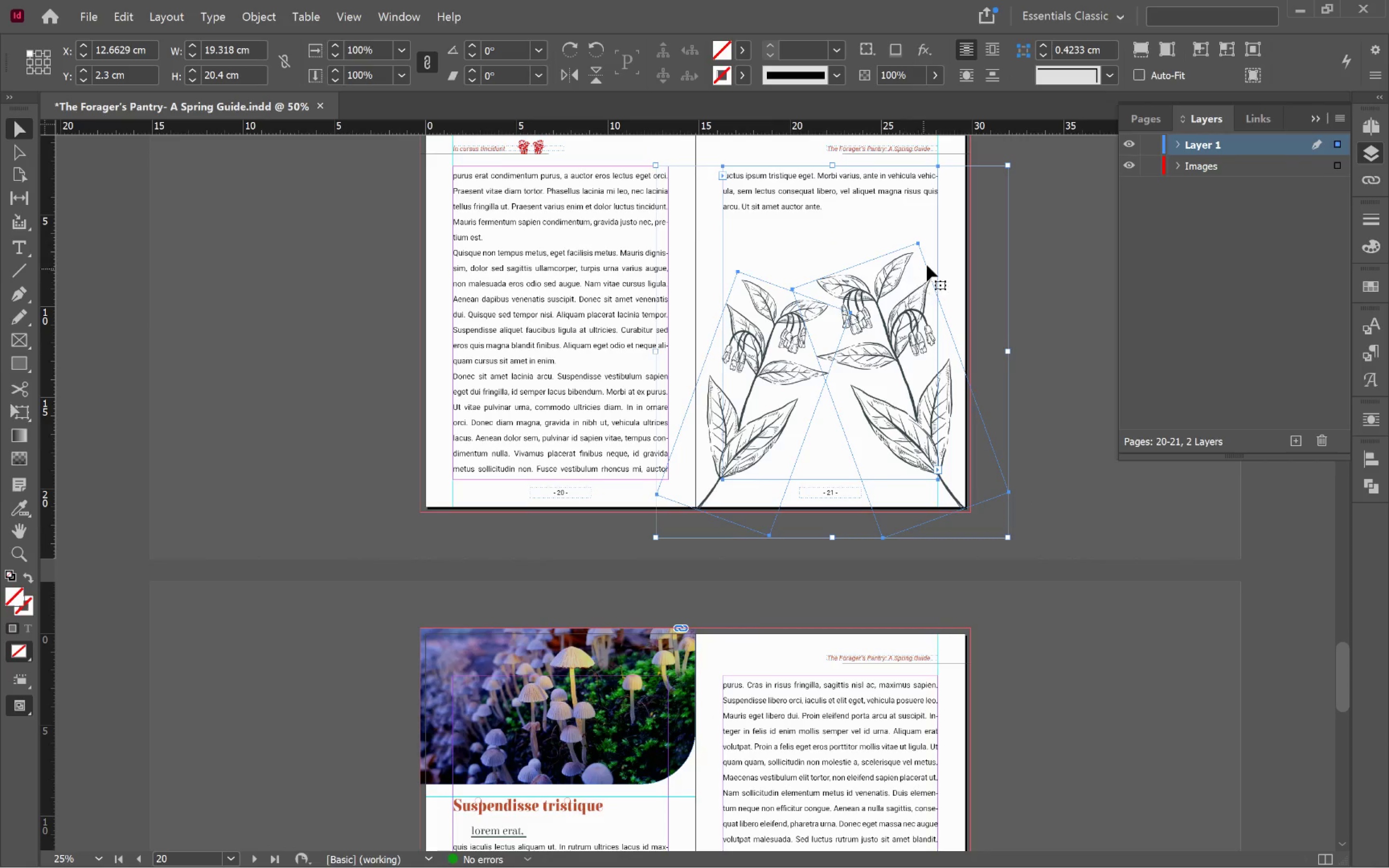 
hold_key(key=ShiftLeft, duration=0.46)
 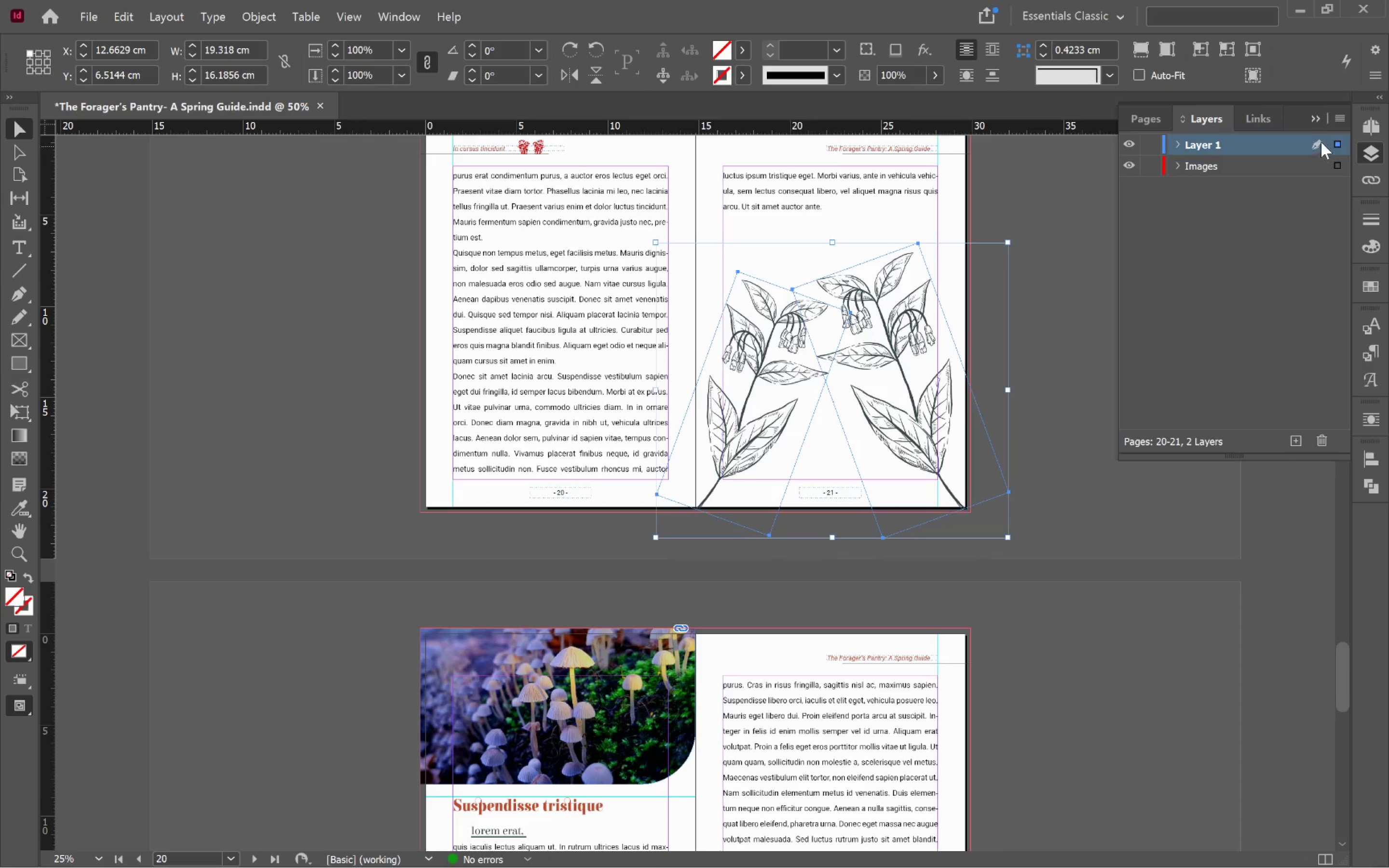 
left_click_drag(start_coordinate=[1338, 141], to_coordinate=[1336, 160])
 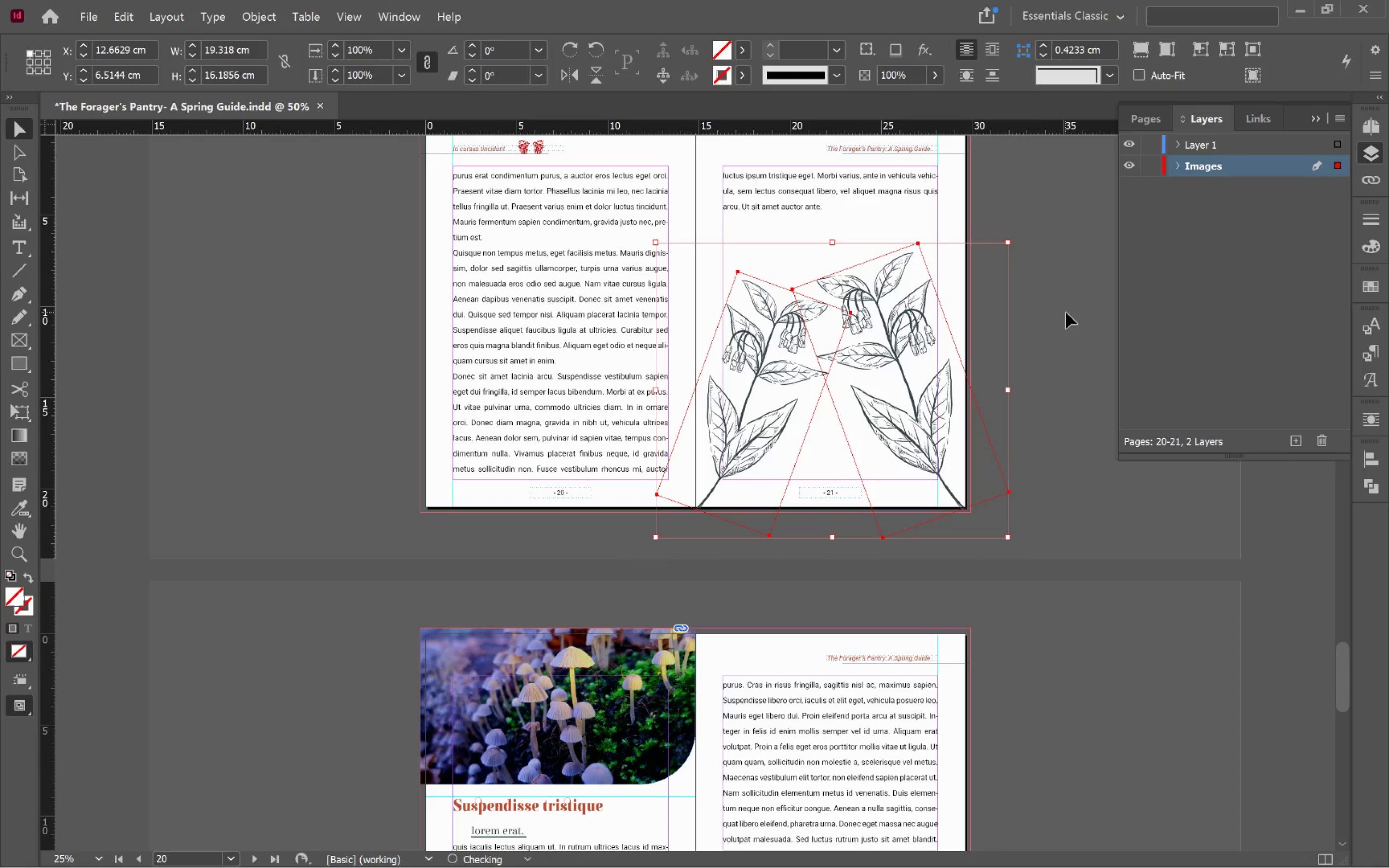 
scroll: coordinate [1069, 307], scroll_direction: down, amount: 8.0
 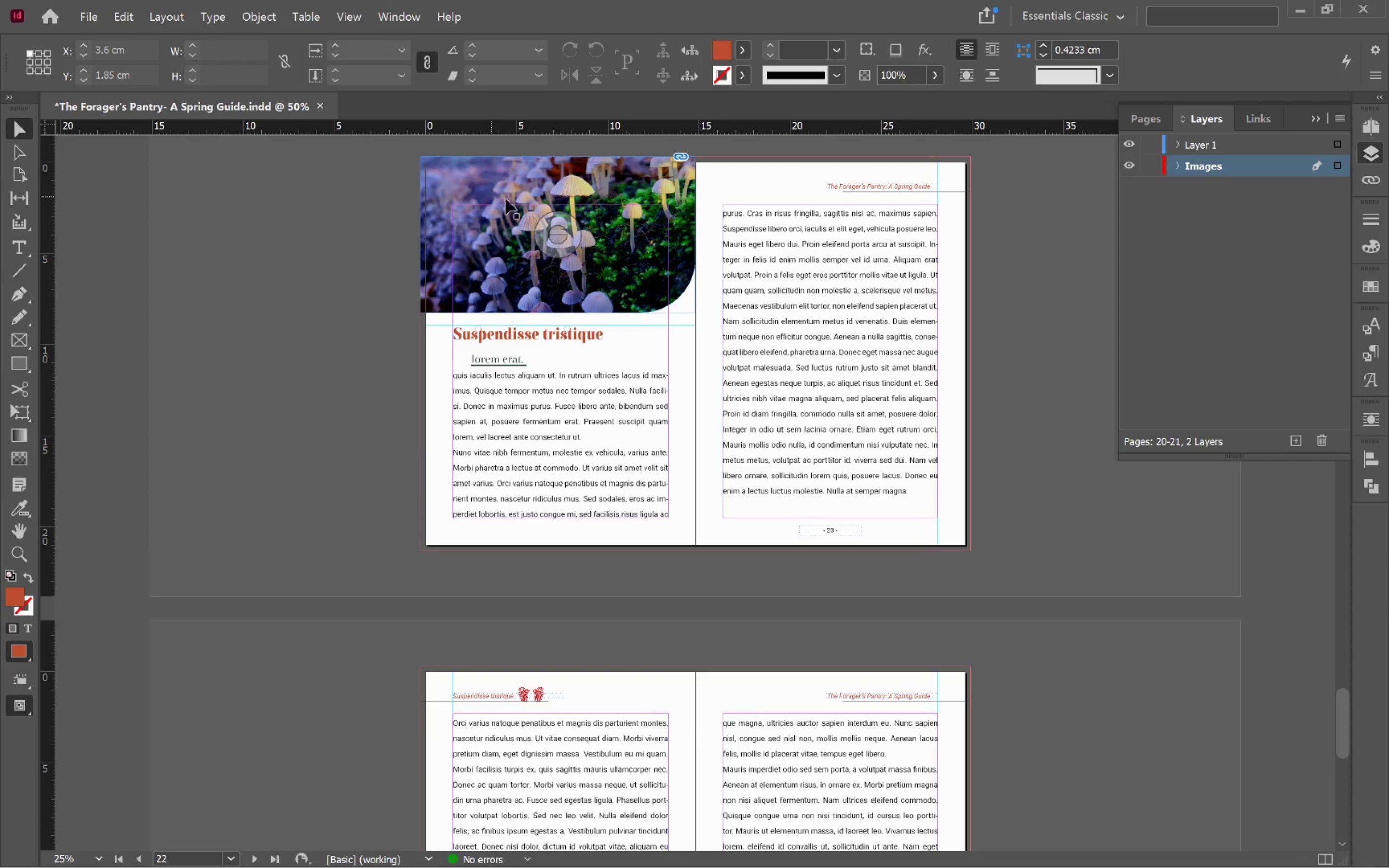 
left_click([593, 200])
 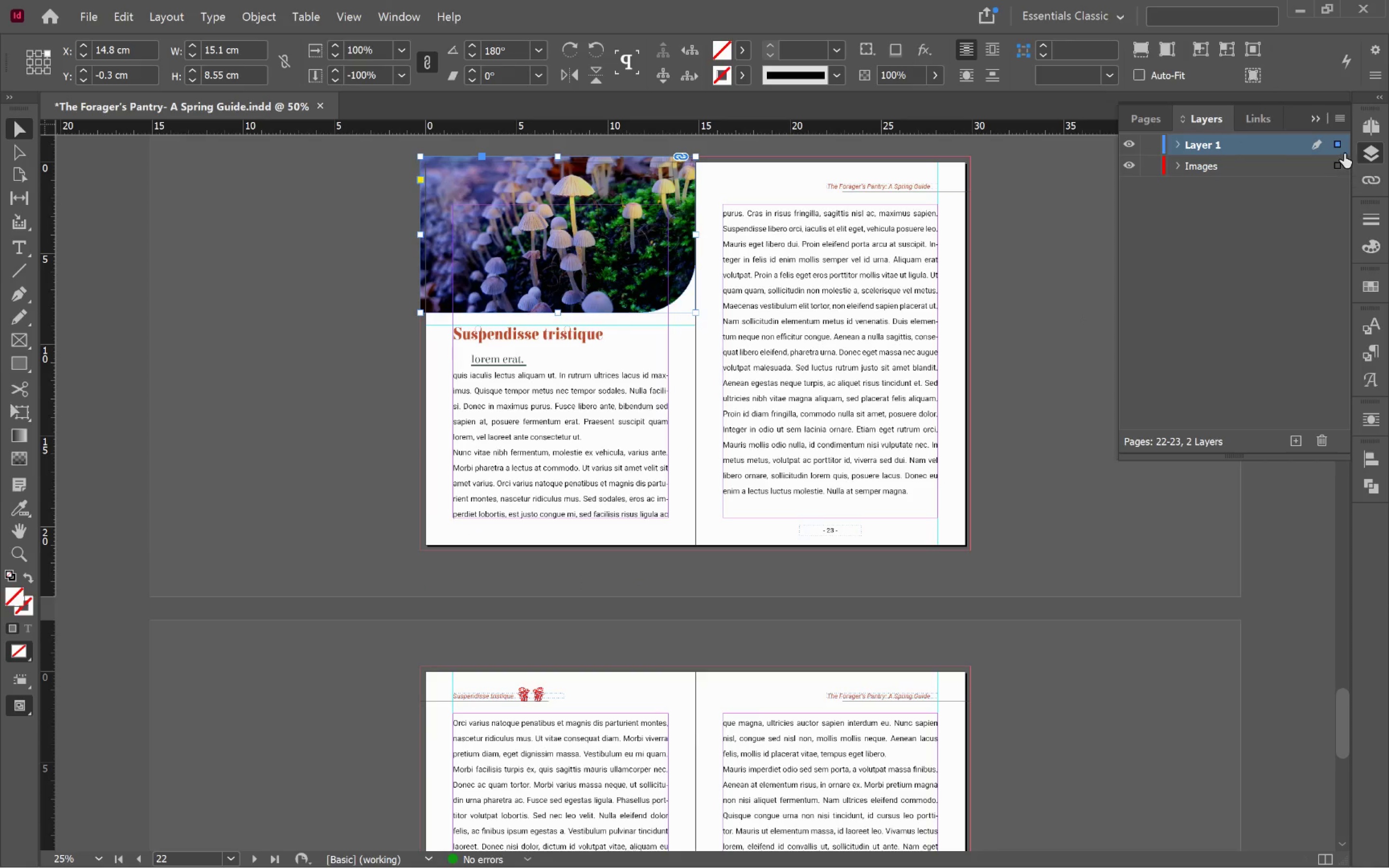 
left_click_drag(start_coordinate=[1341, 143], to_coordinate=[1343, 167])
 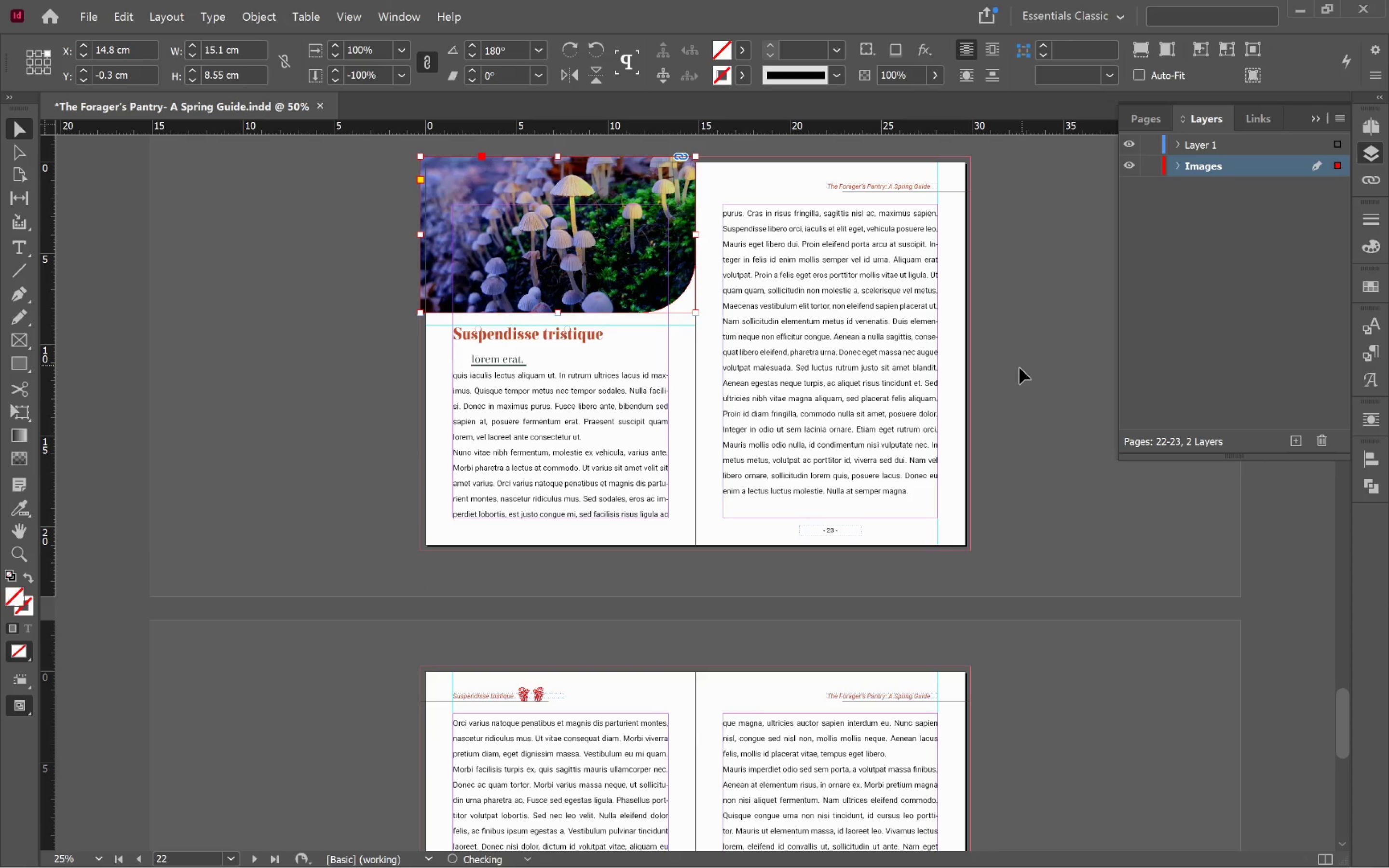 
left_click([1020, 368])
 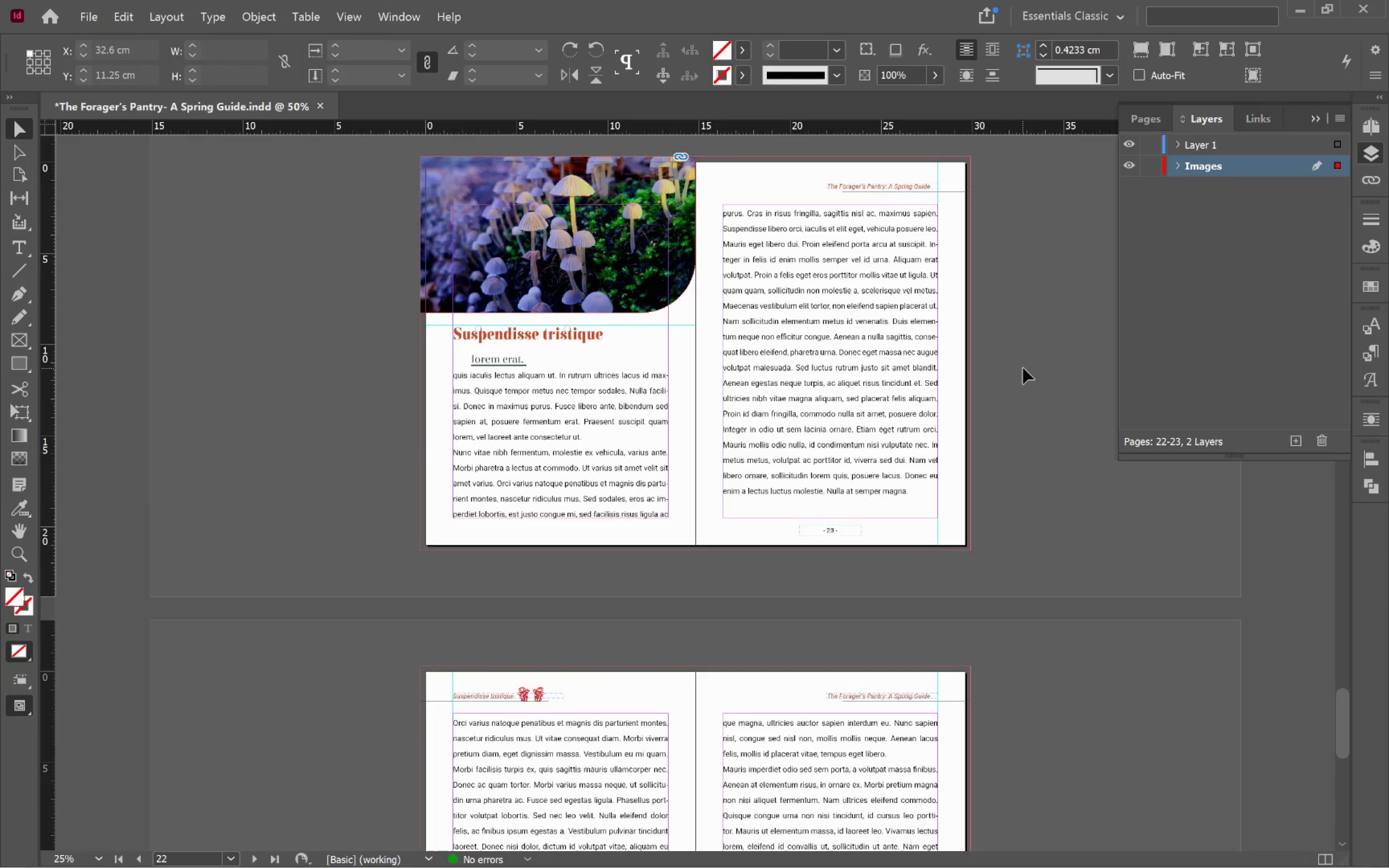 
left_click([1003, 365])
 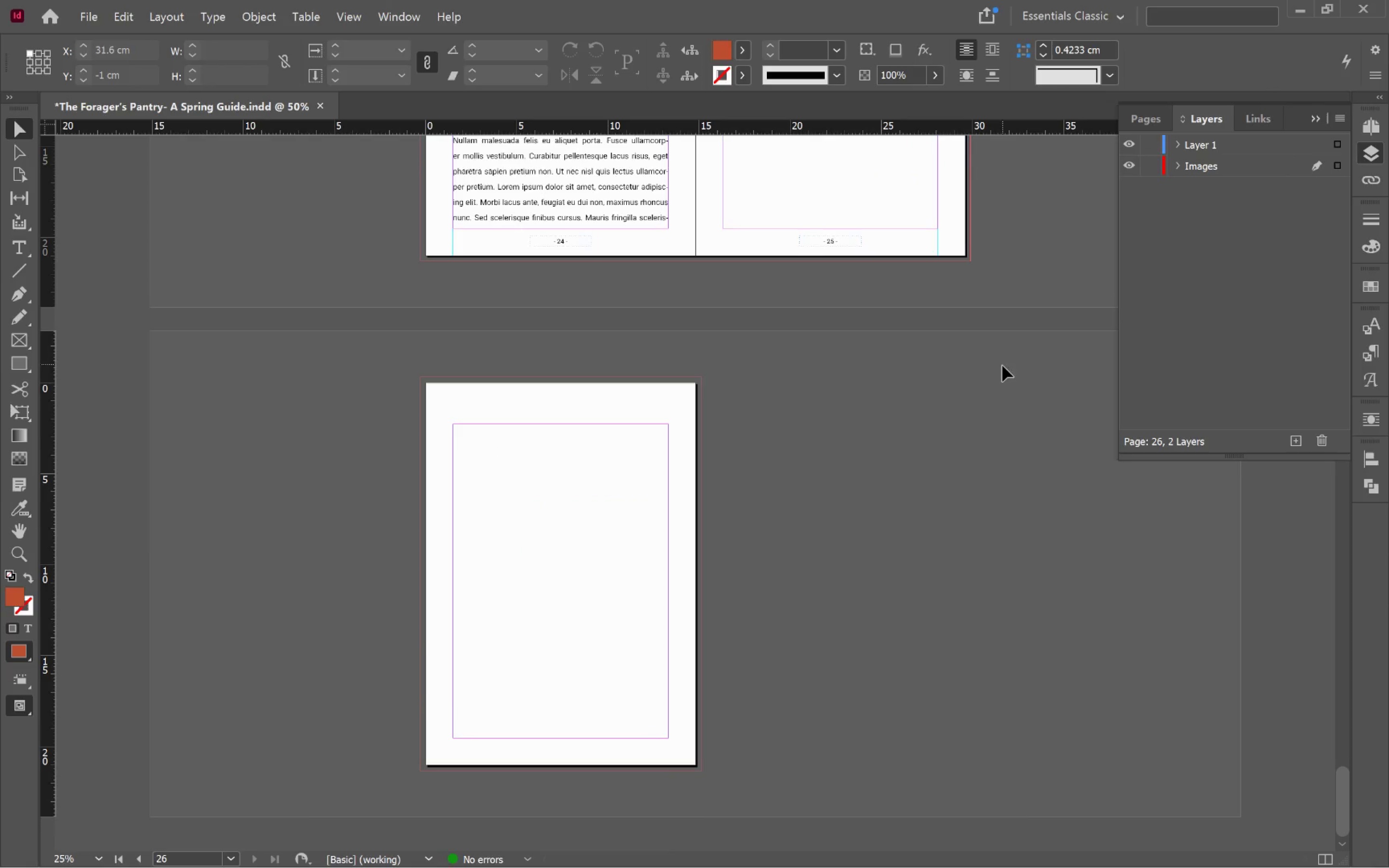 
scroll: coordinate [1028, 364], scroll_direction: down, amount: 18.0
 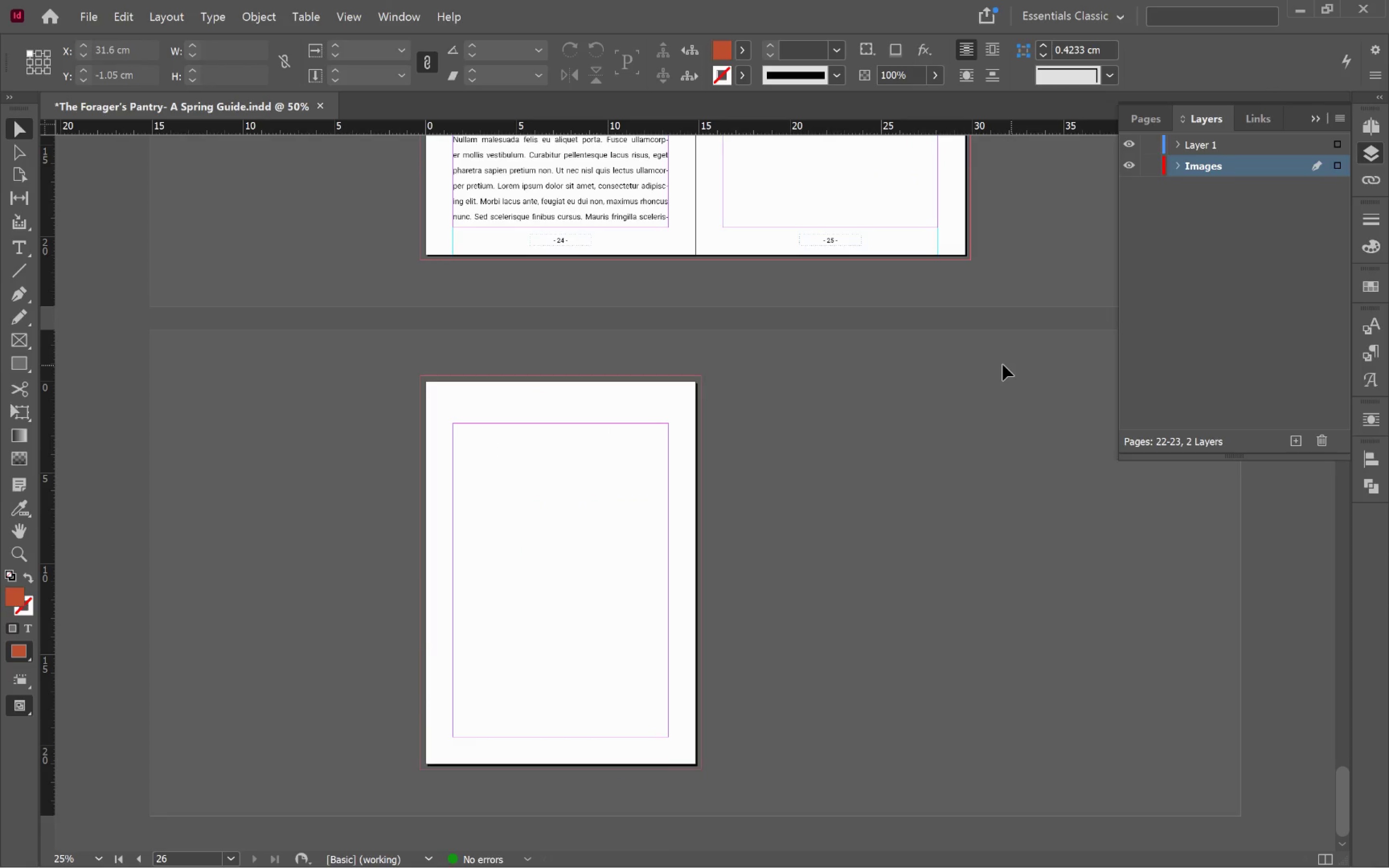 
key(Control+S)
 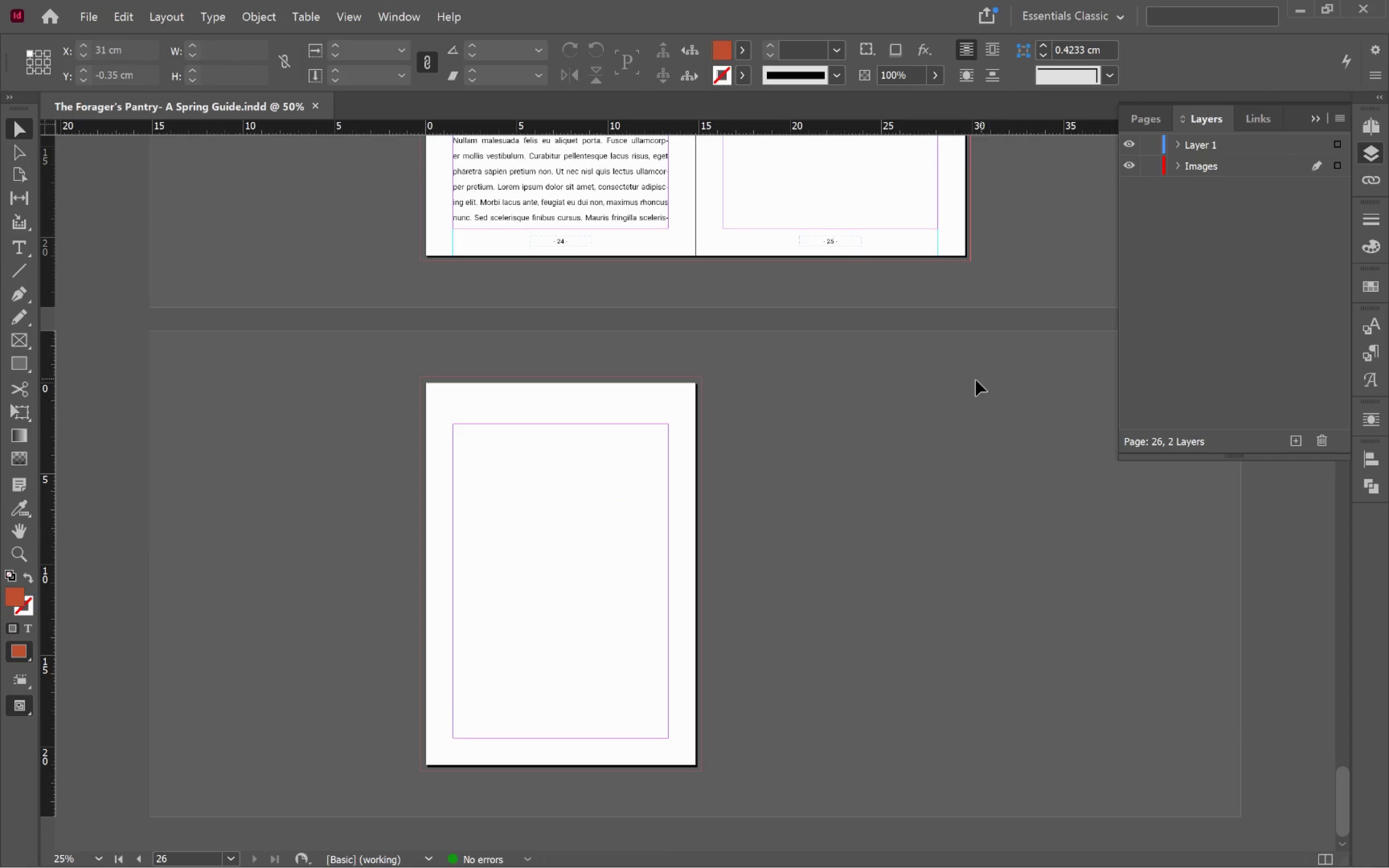 
scroll: coordinate [972, 381], scroll_direction: up, amount: 105.0
 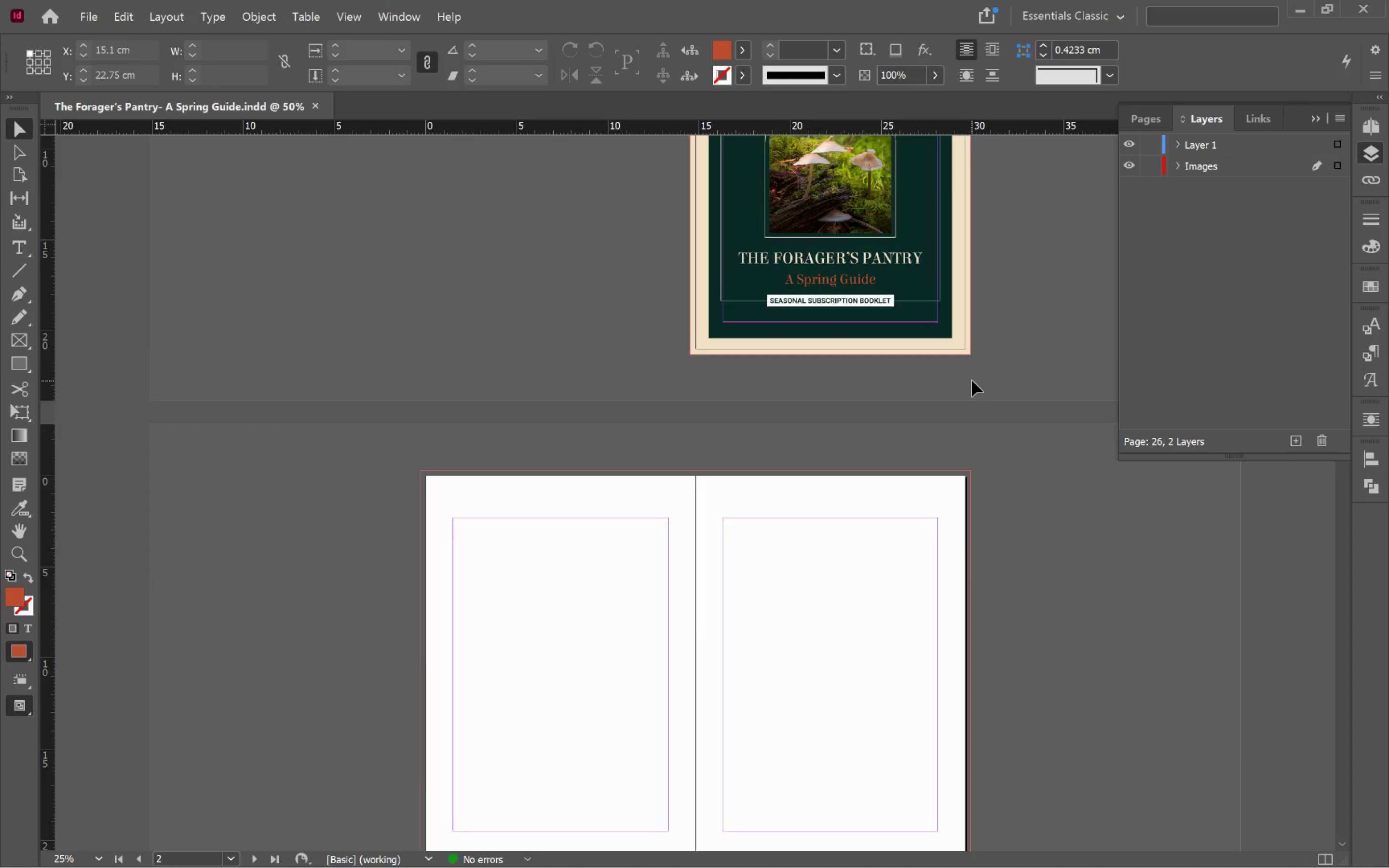 
scroll: coordinate [972, 380], scroll_direction: down, amount: 5.0
 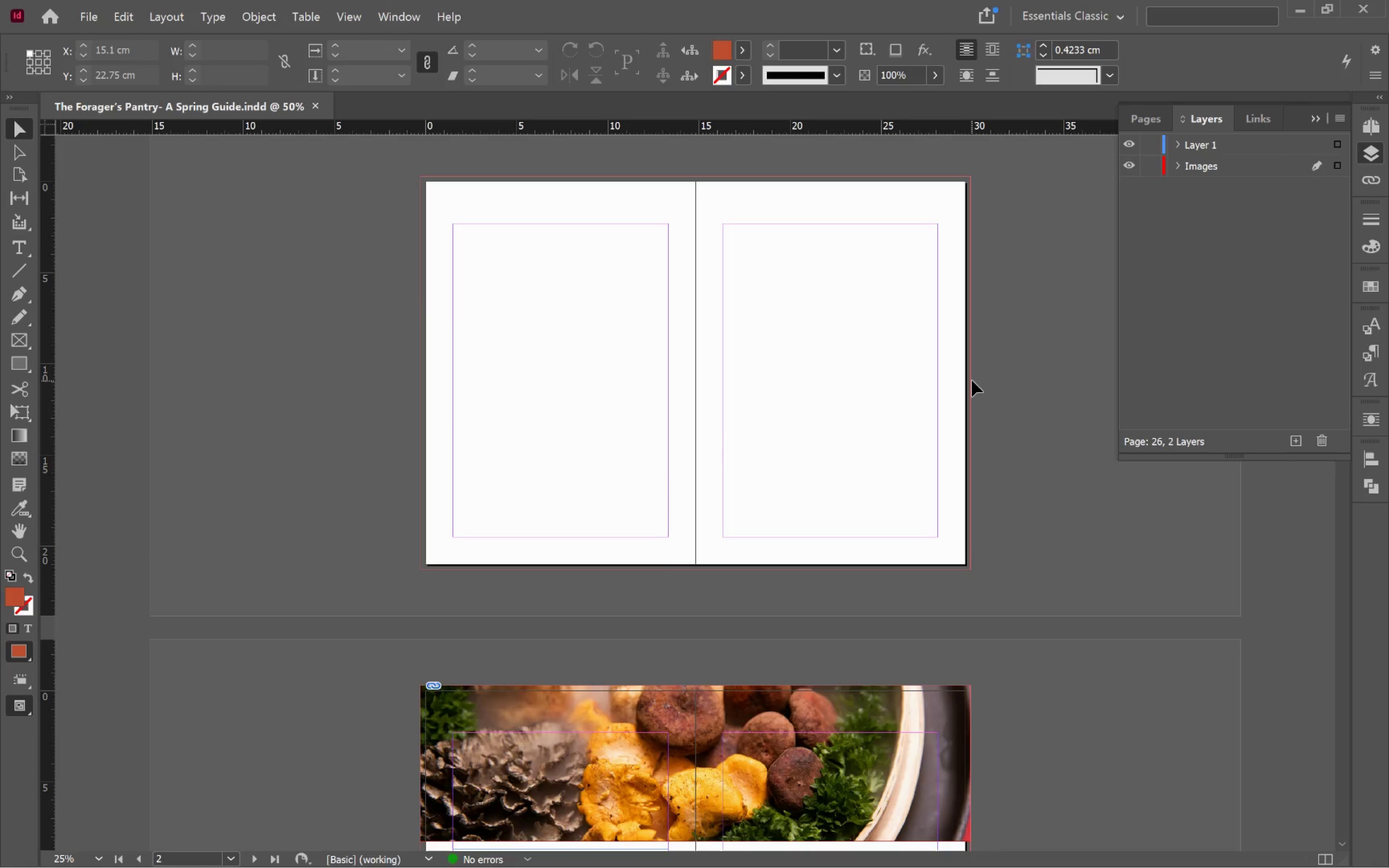 
wait(24.44)
 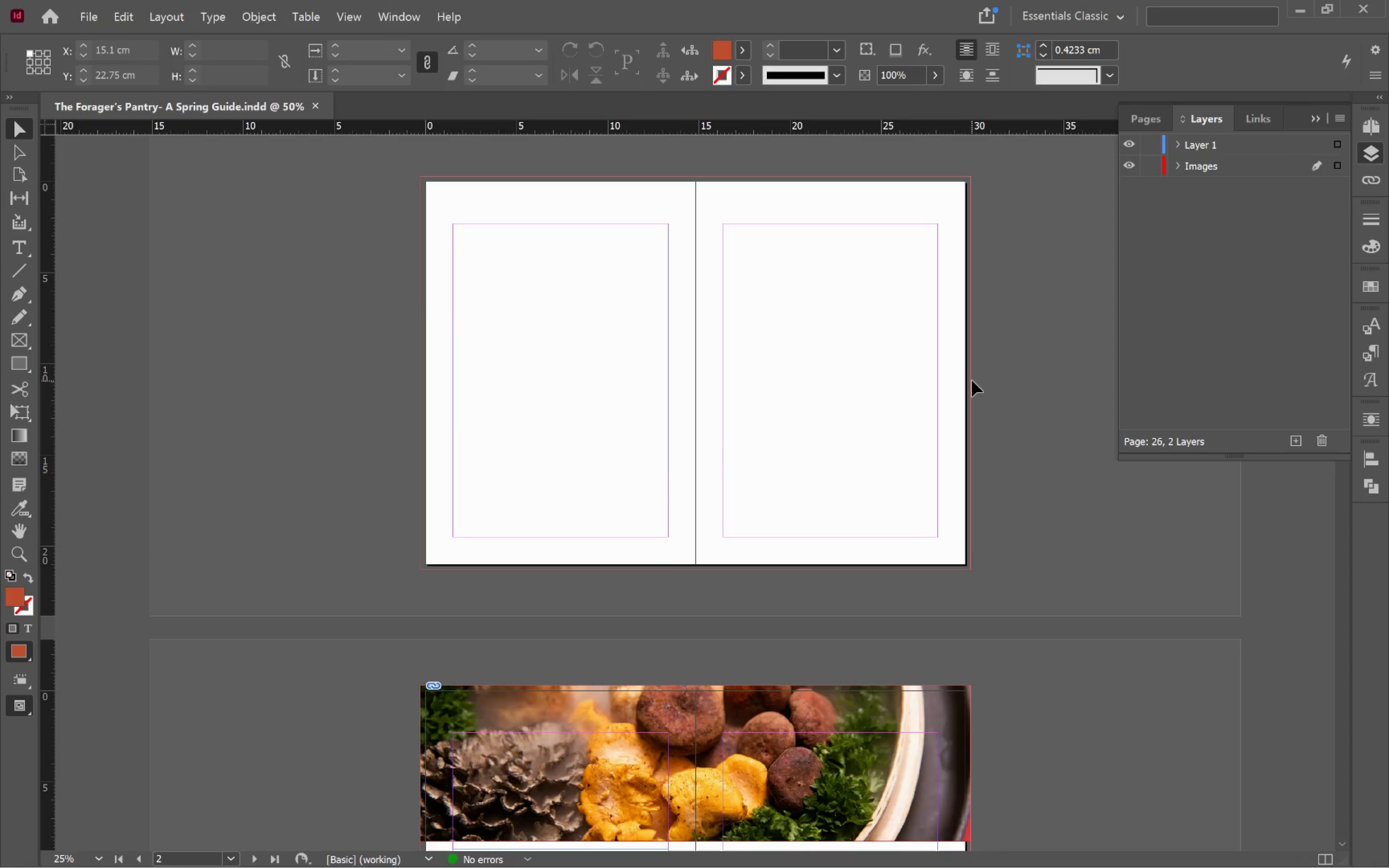 
left_click([848, 419])
 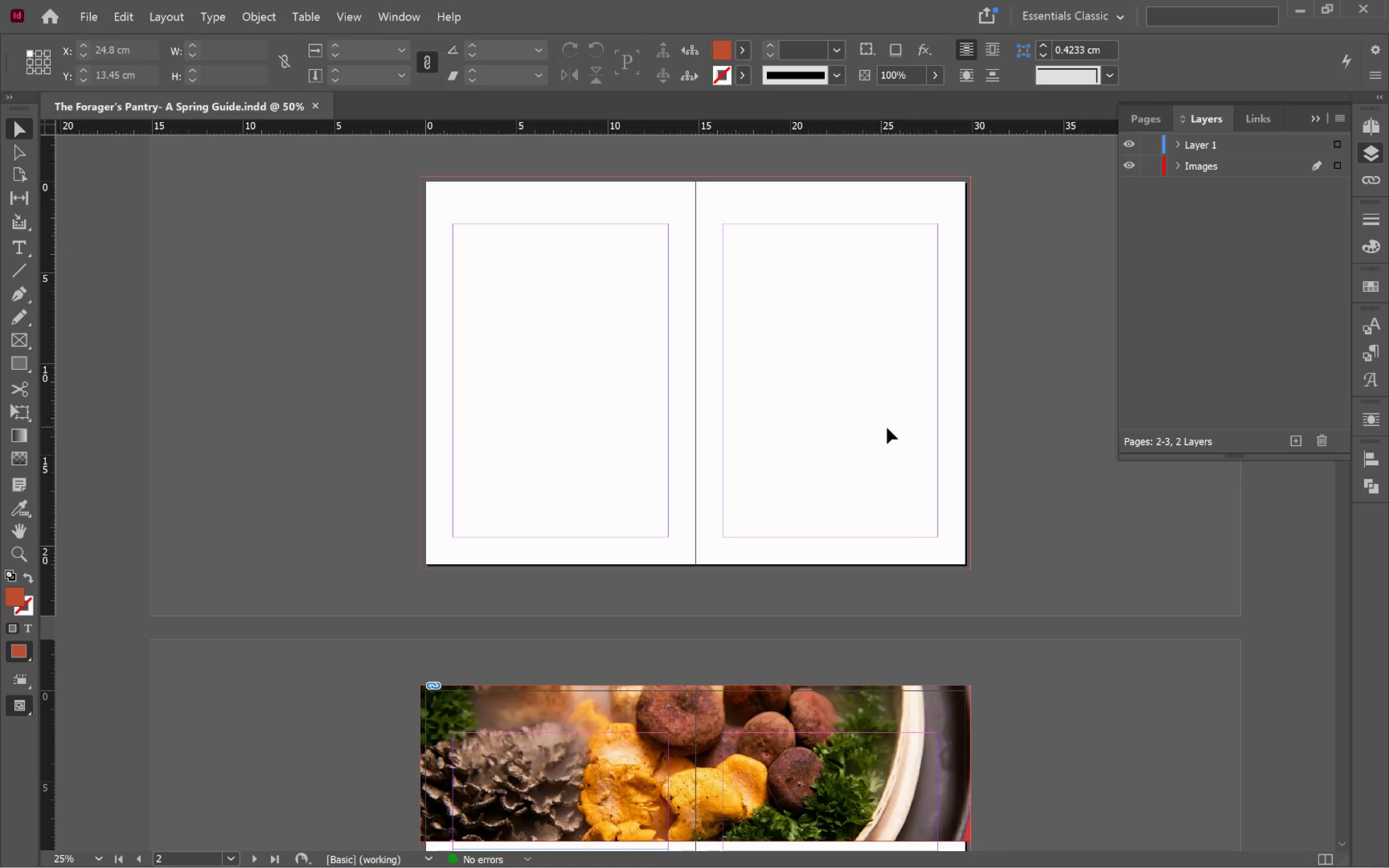 
key(Alt+Tab)
 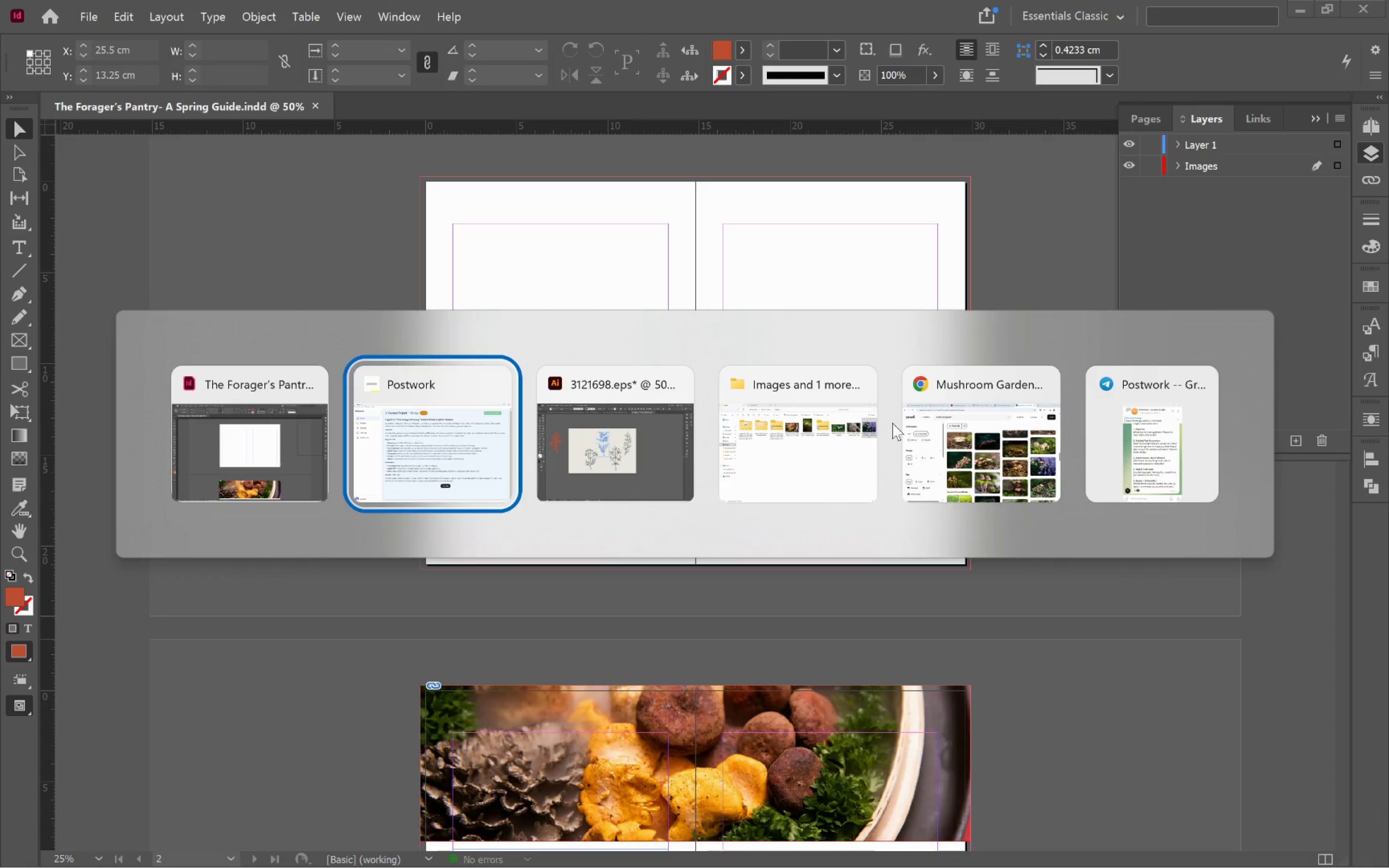 
wait(6.08)
 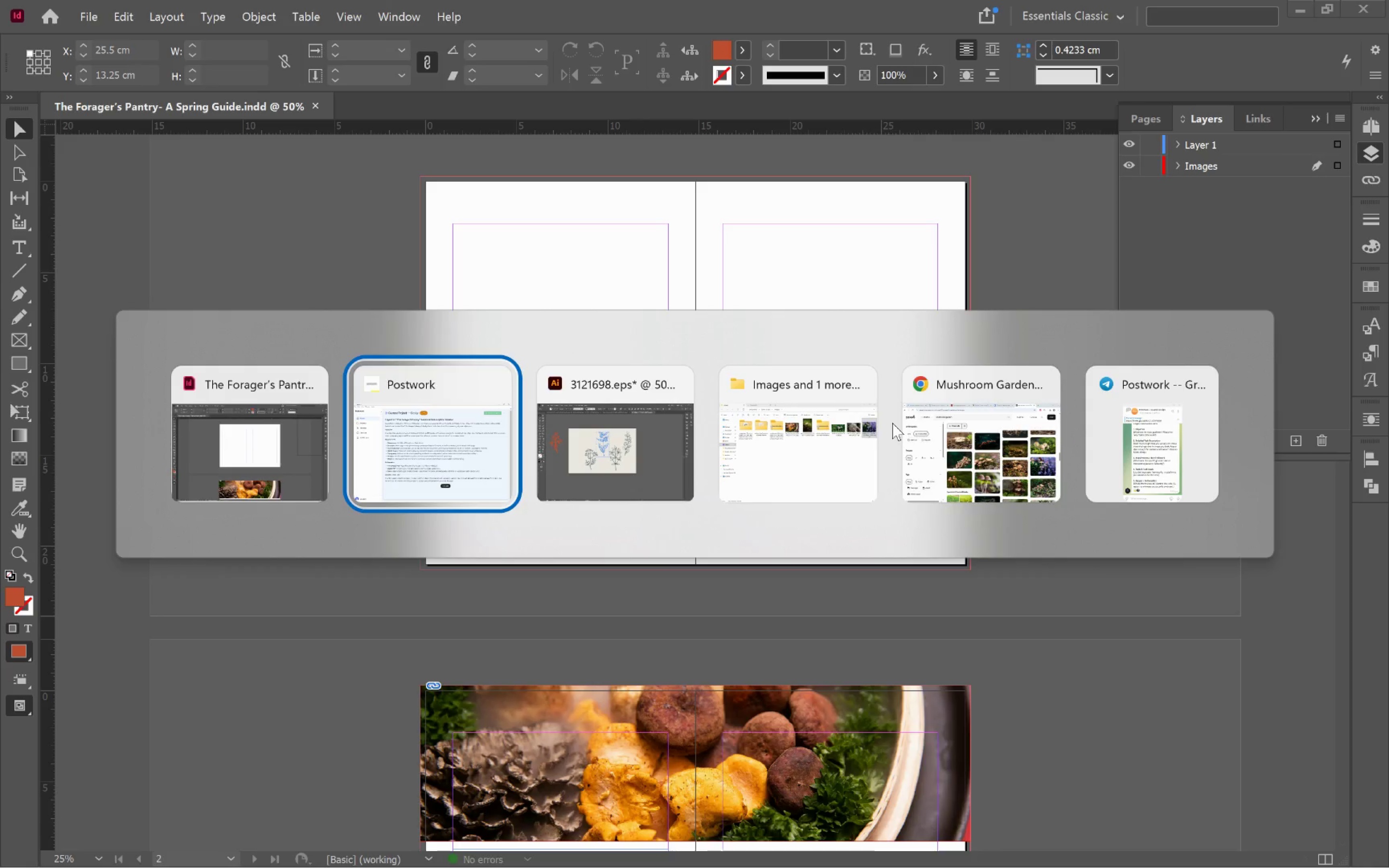 
key(Alt+Tab)
 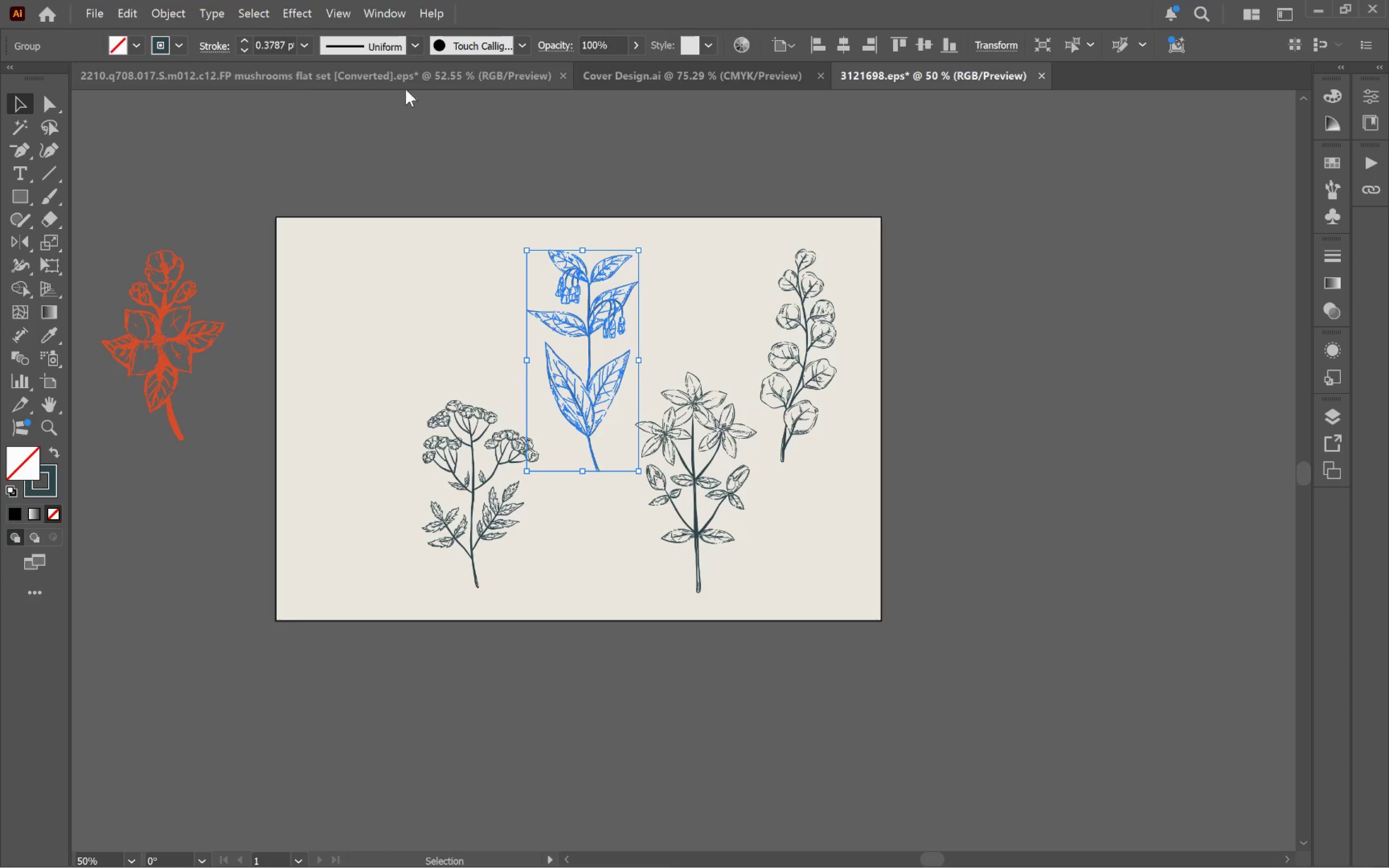 
left_click([679, 78])
 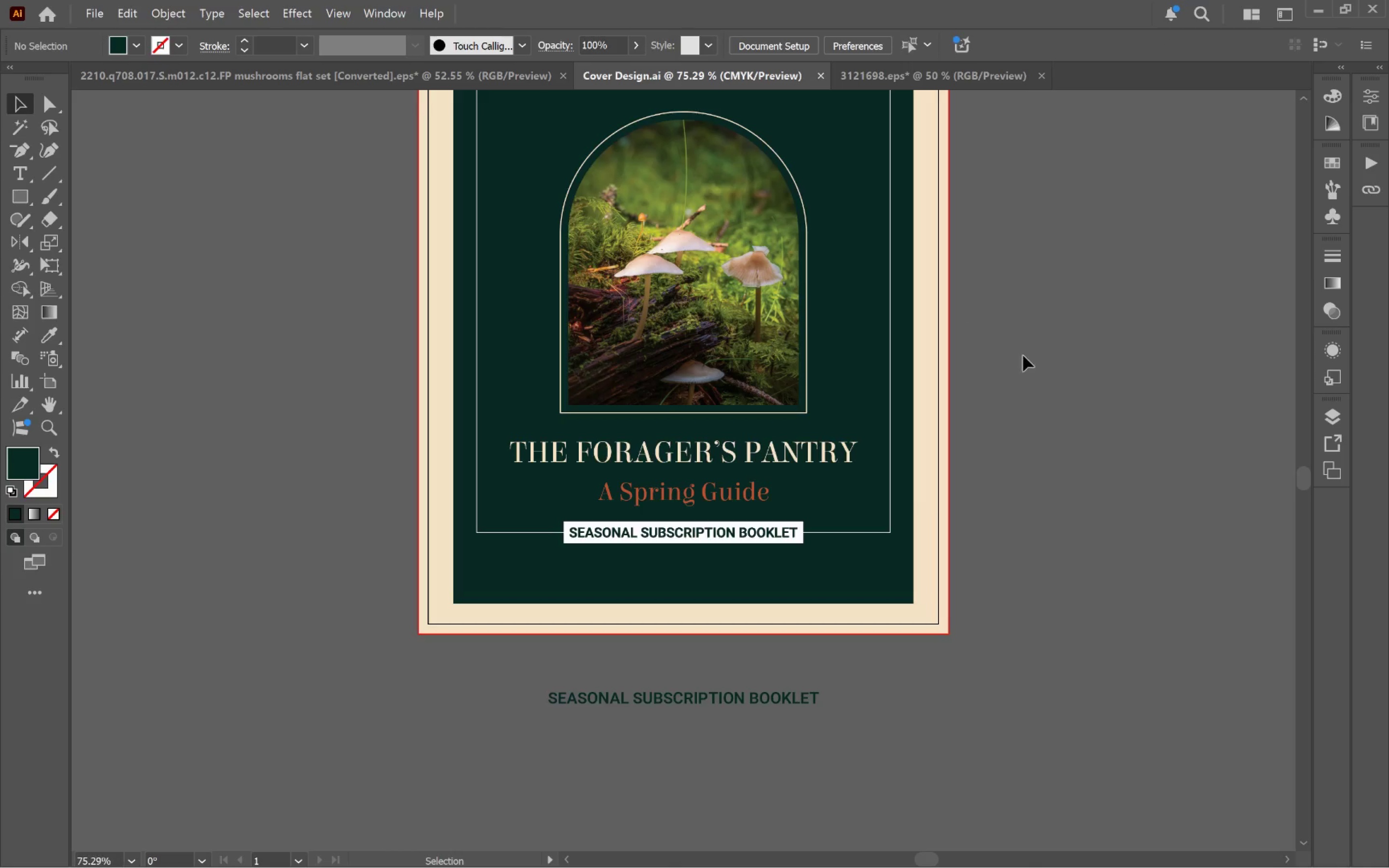 
left_click([1053, 361])
 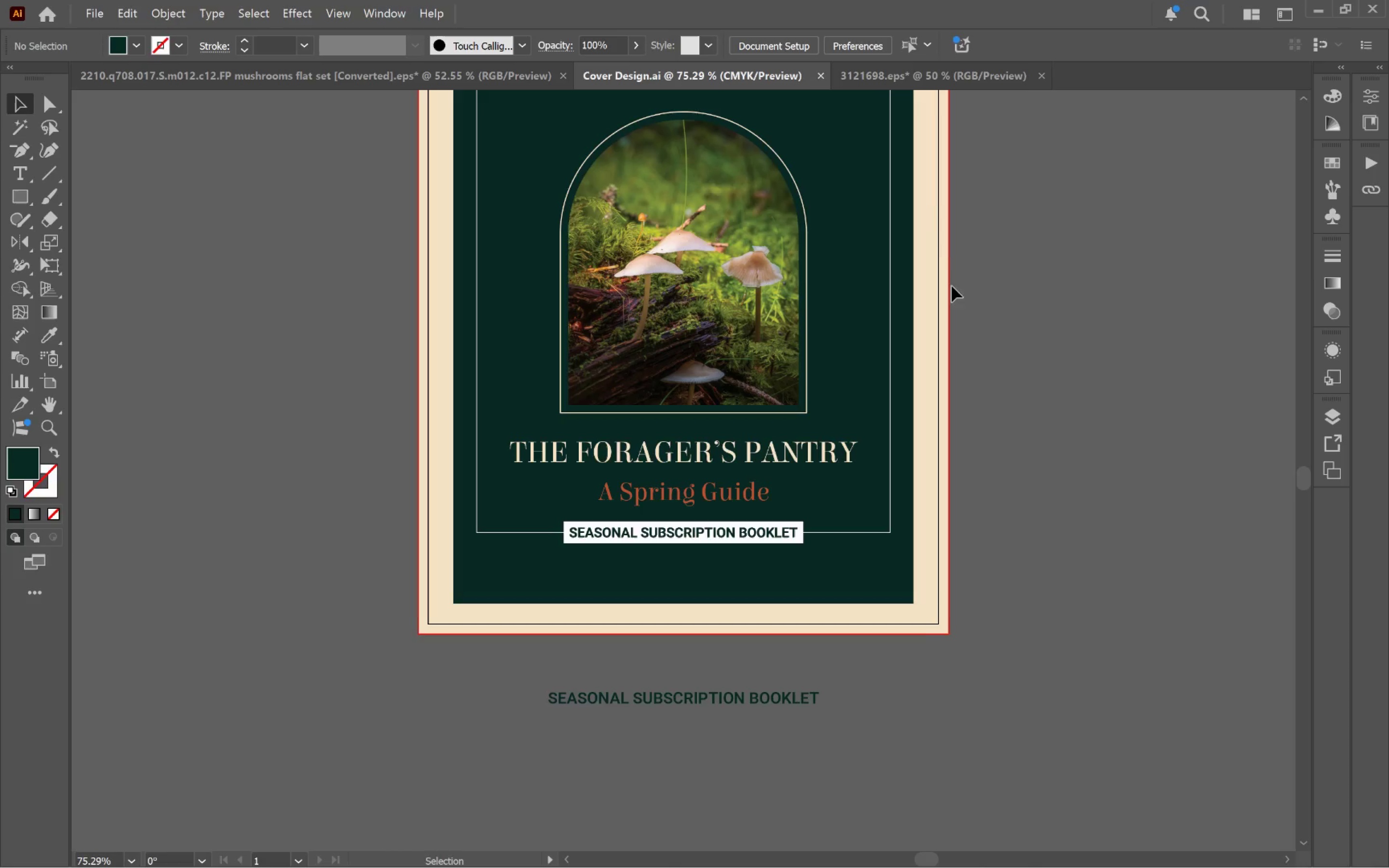 
hold_key(key=Space, duration=1.31)
 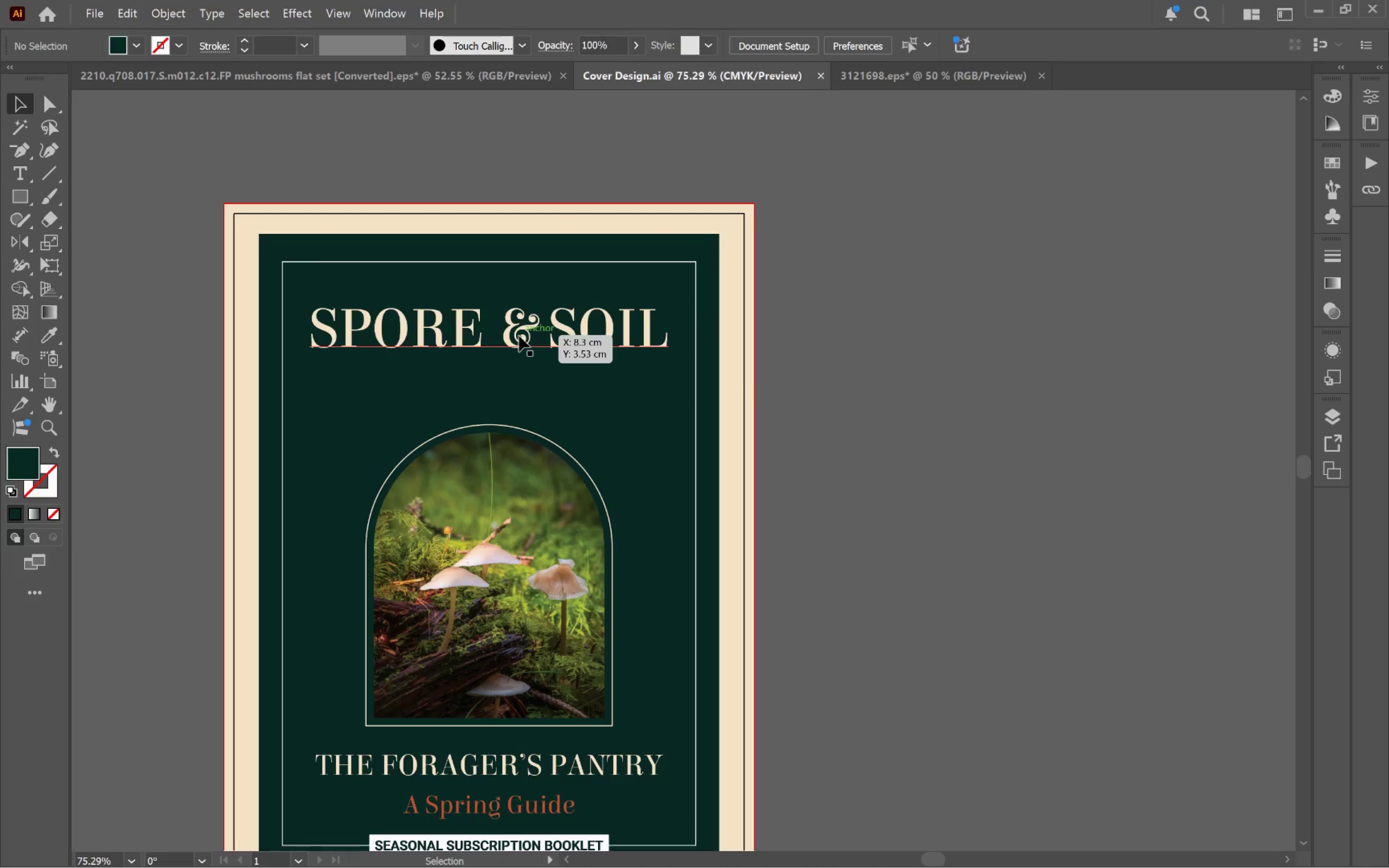 
left_click_drag(start_coordinate=[941, 231], to_coordinate=[814, 523])
 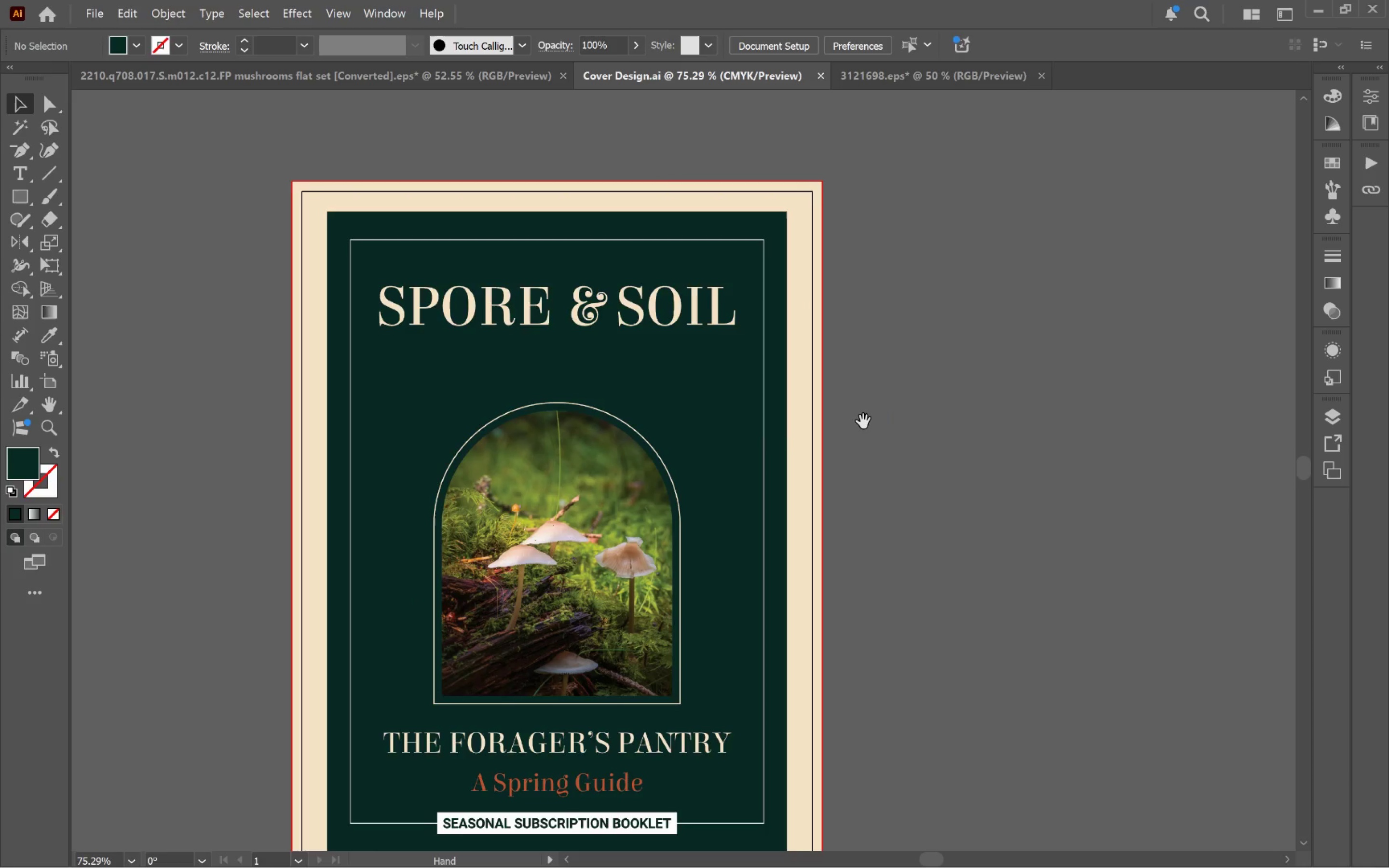 
left_click_drag(start_coordinate=[867, 416], to_coordinate=[799, 437])
 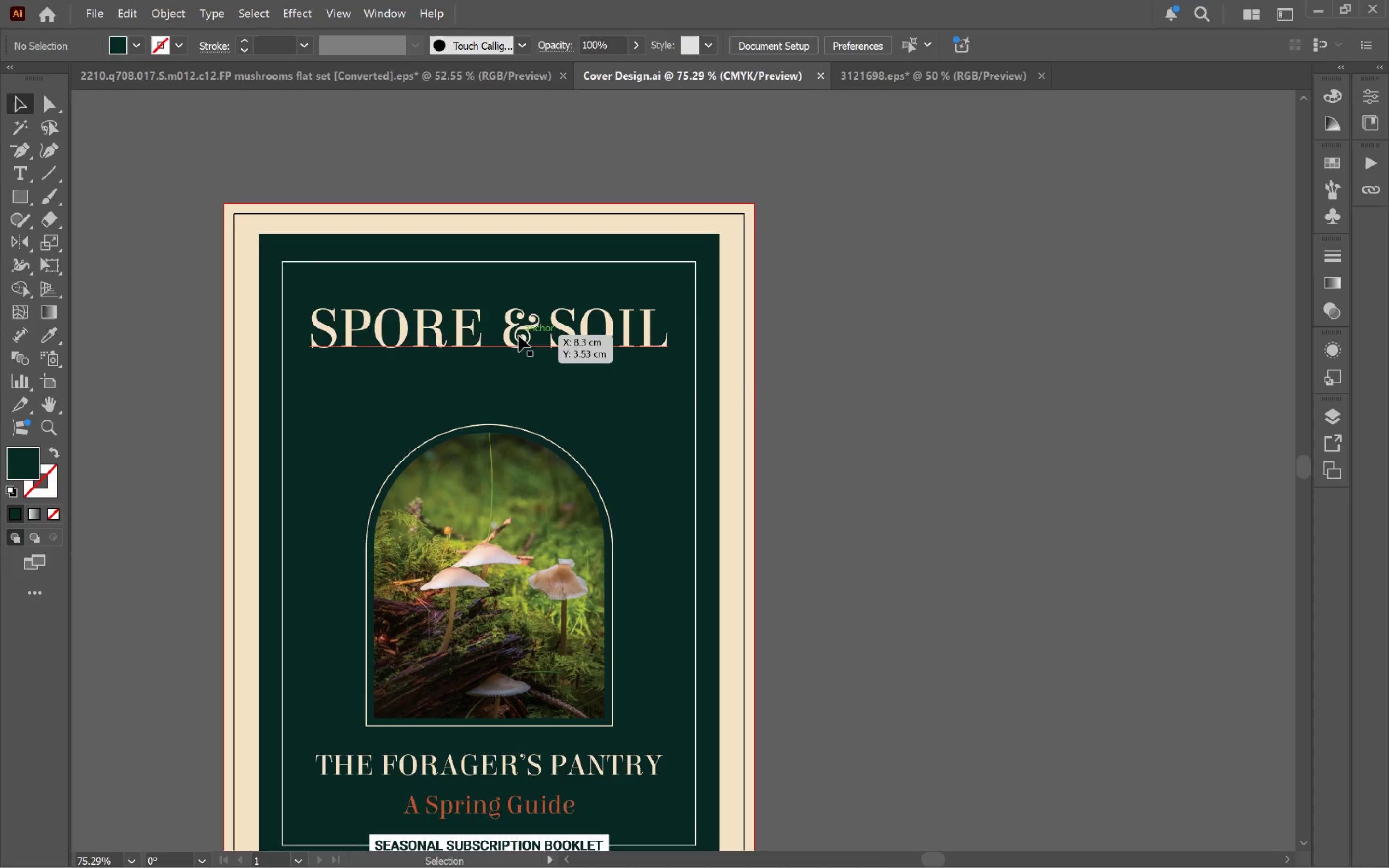 
left_click([519, 336])
 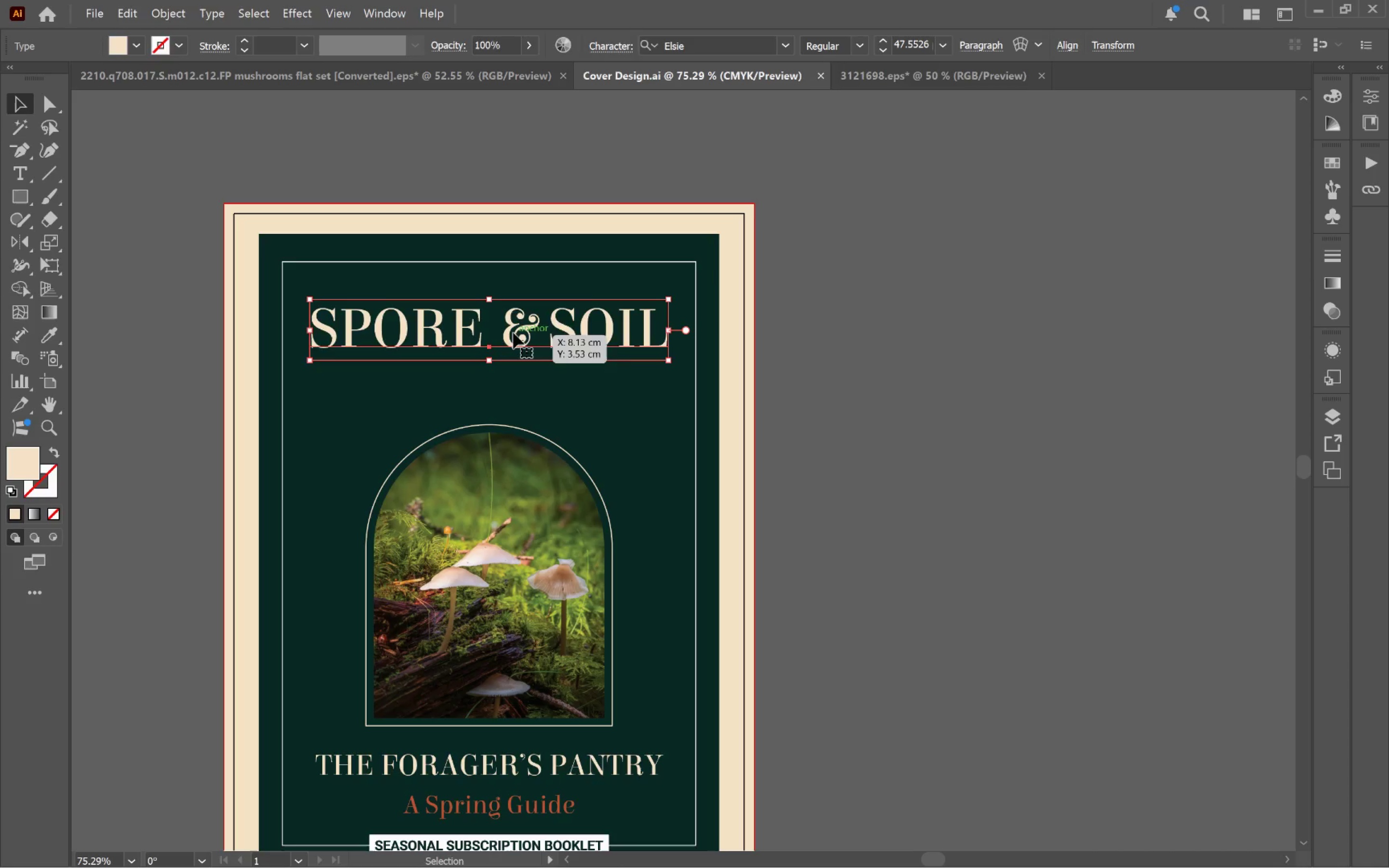 
left_click([961, 393])
 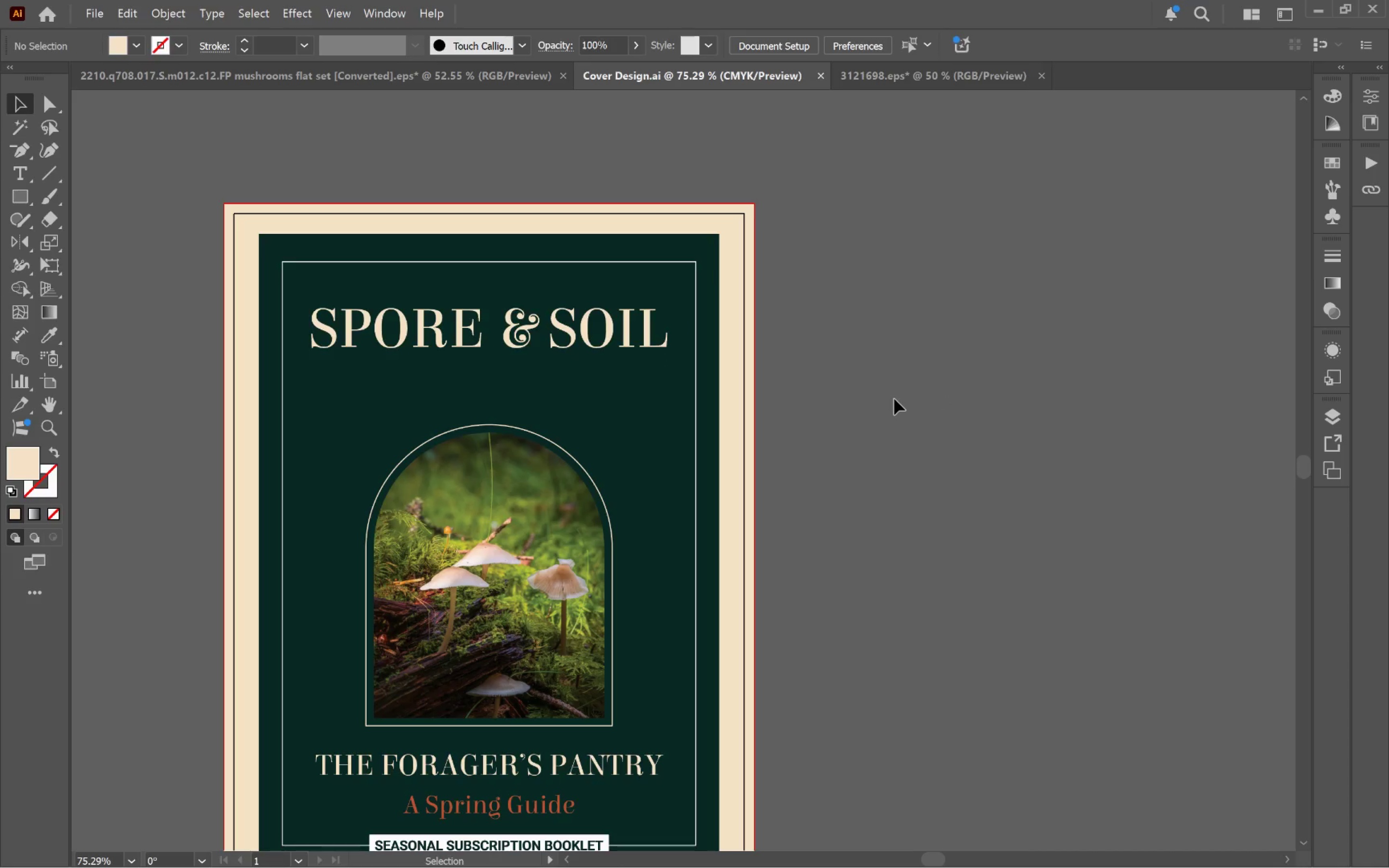 
wait(11.05)
 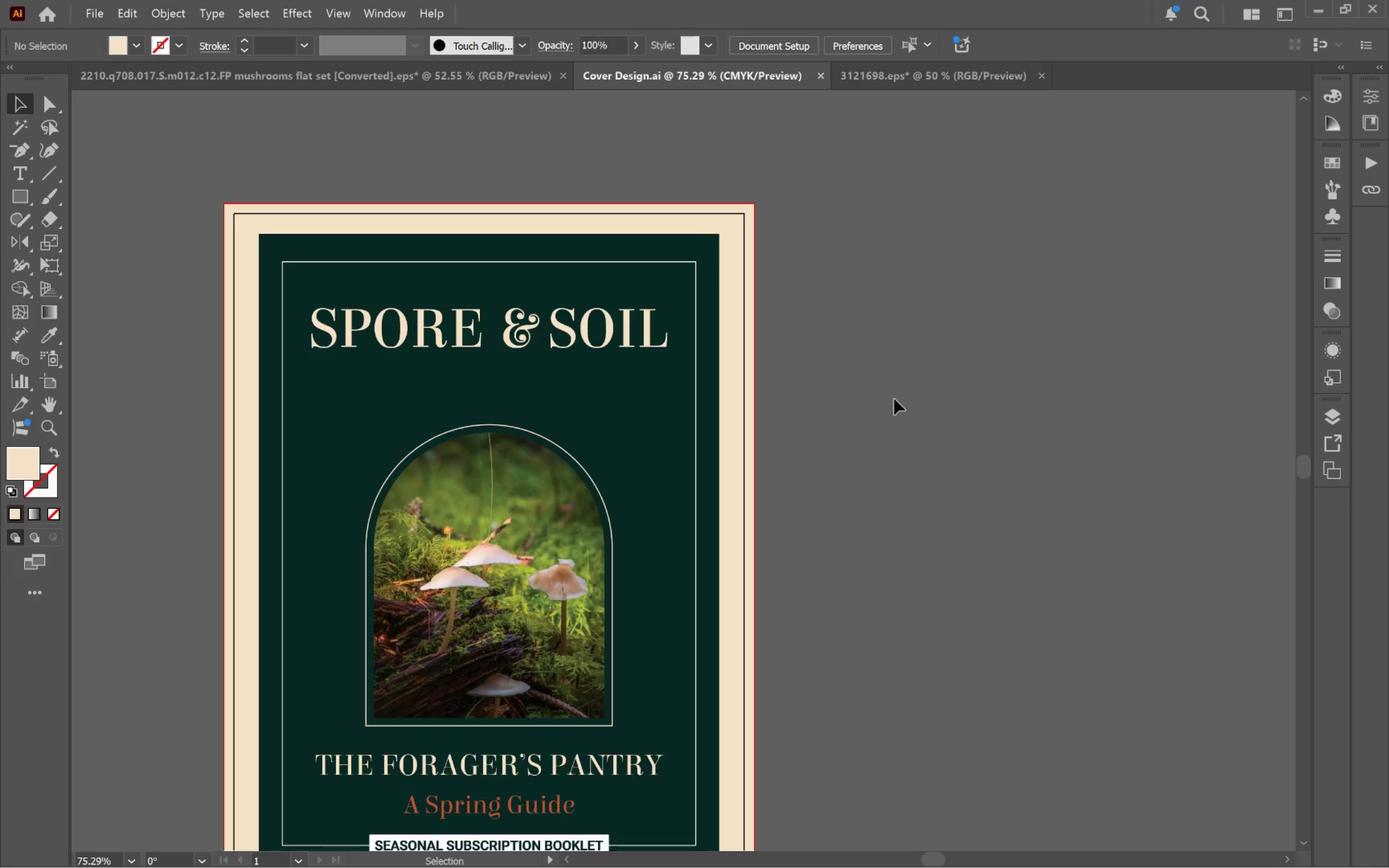 
hold_key(key=AltLeft, duration=0.37)
 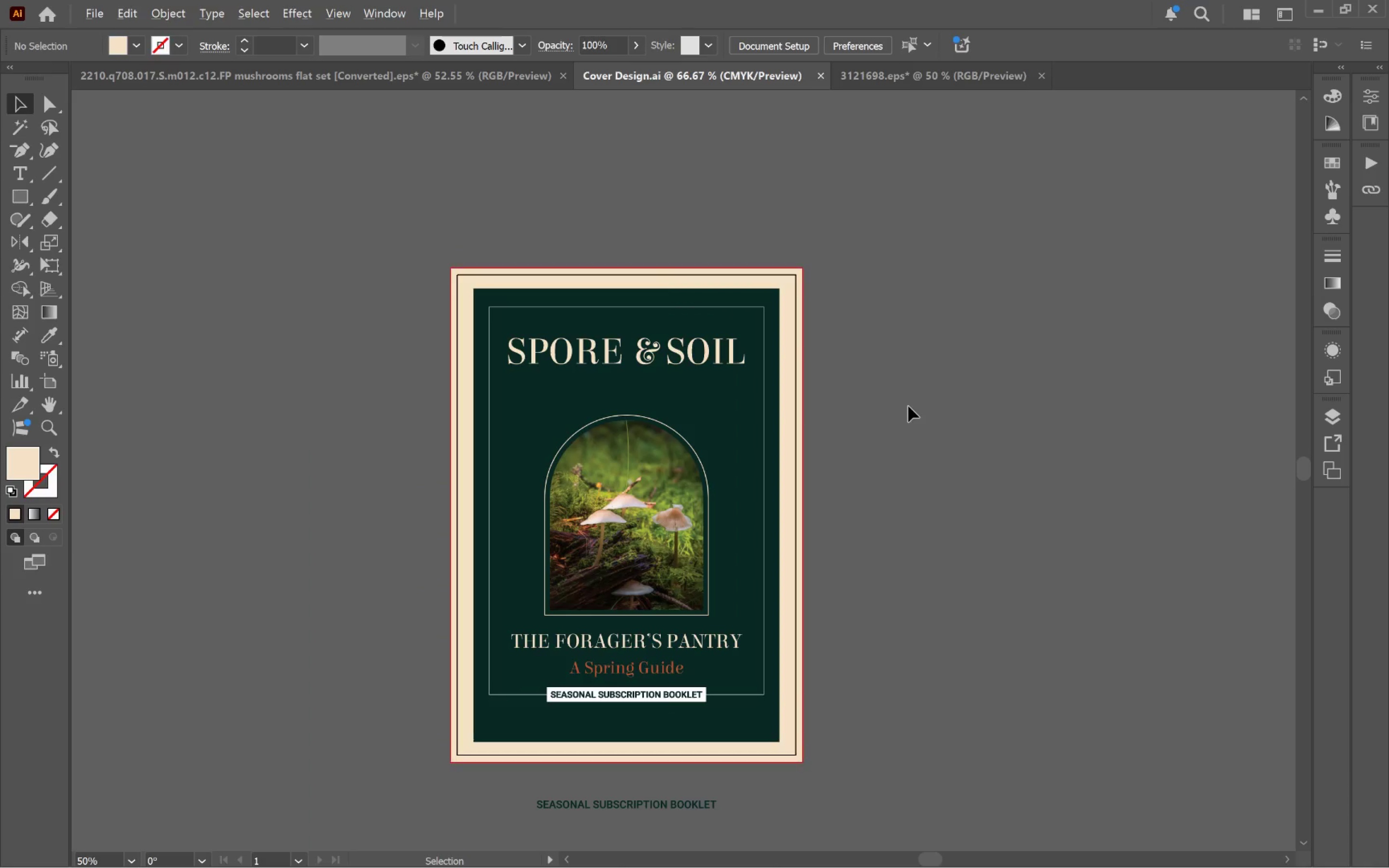 
hold_key(key=AltLeft, duration=0.38)
 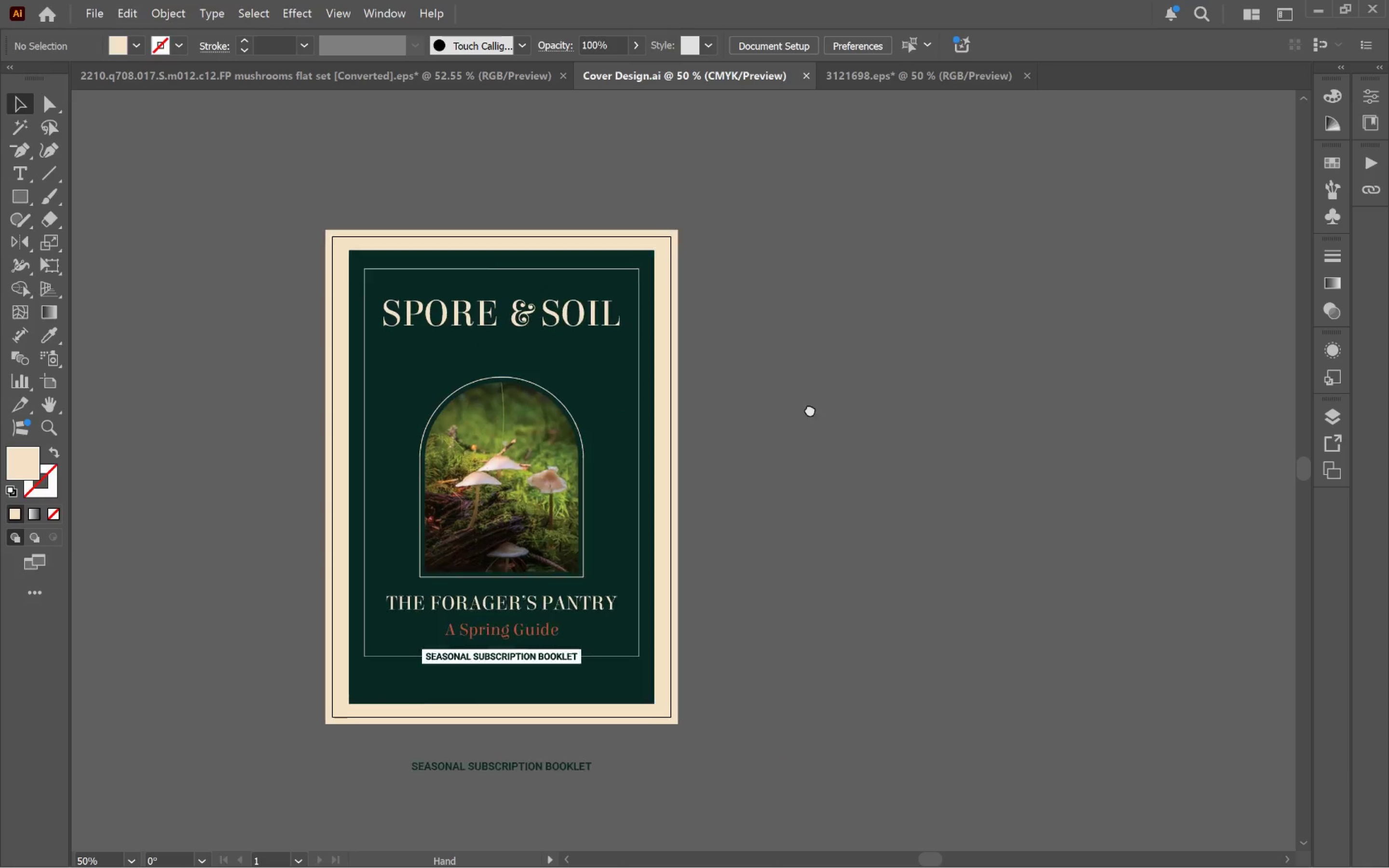 
scroll: coordinate [871, 369], scroll_direction: down, amount: 1.0
 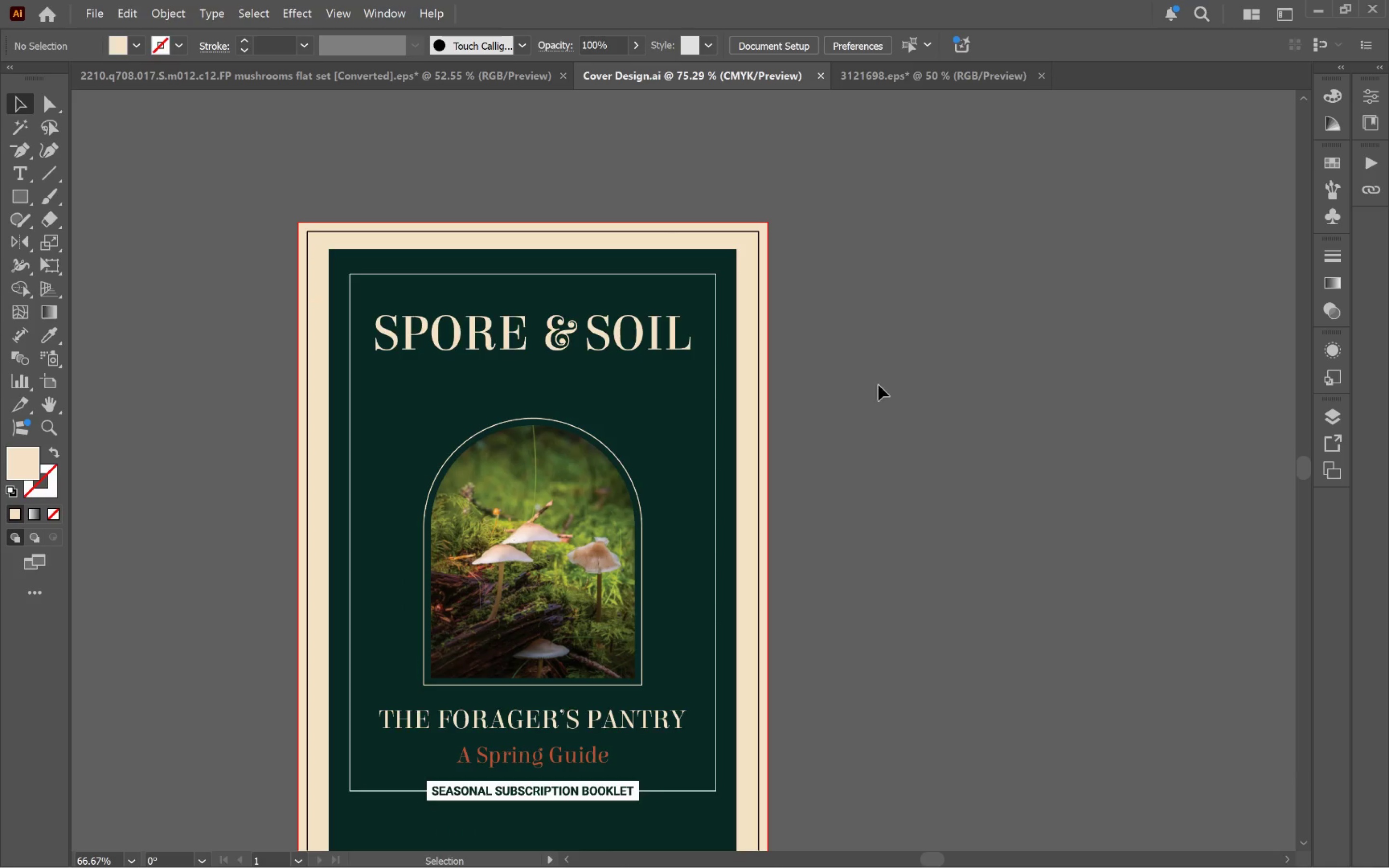 
hold_key(key=Space, duration=0.67)
 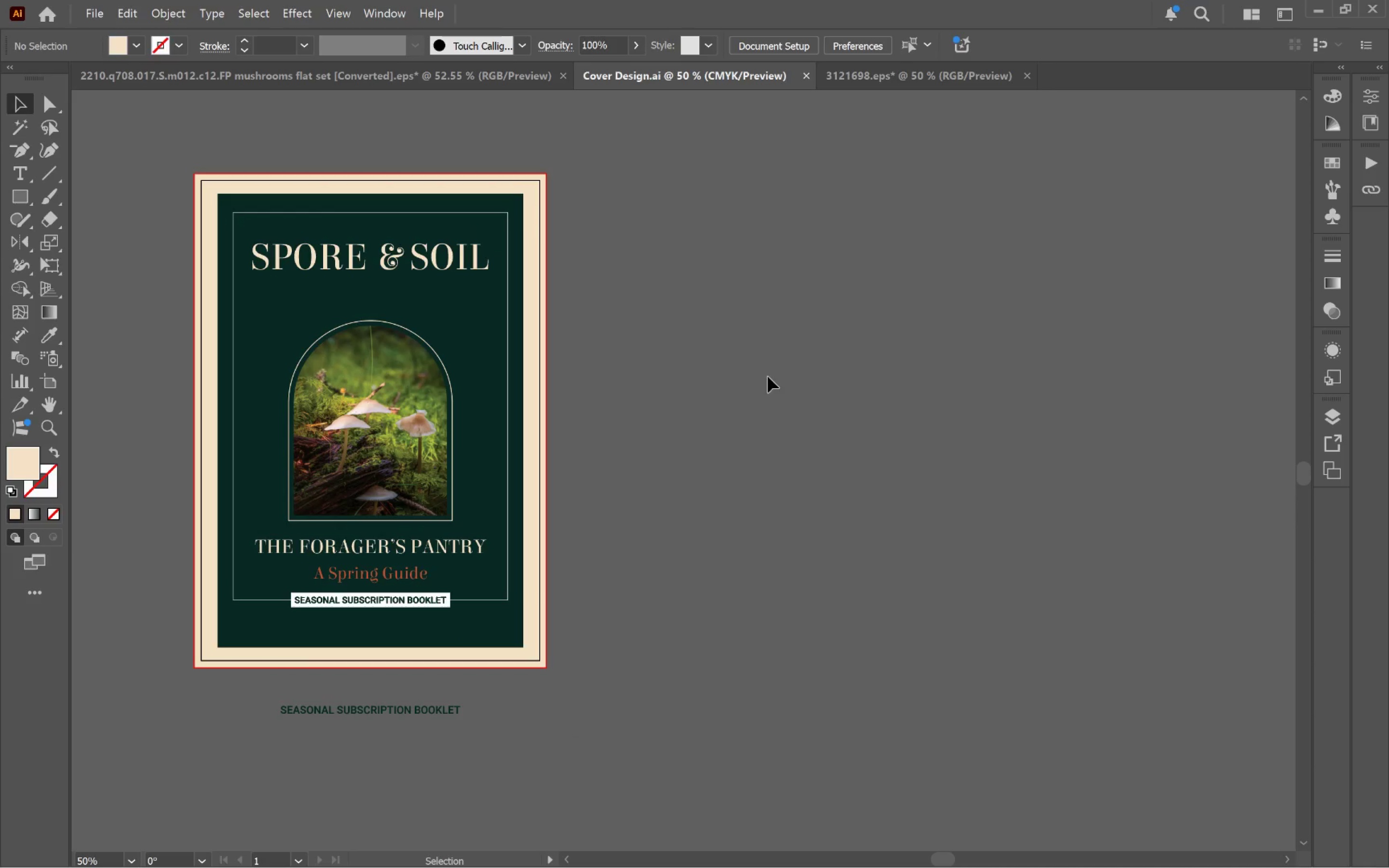 
scroll: coordinate [908, 406], scroll_direction: down, amount: 1.0
 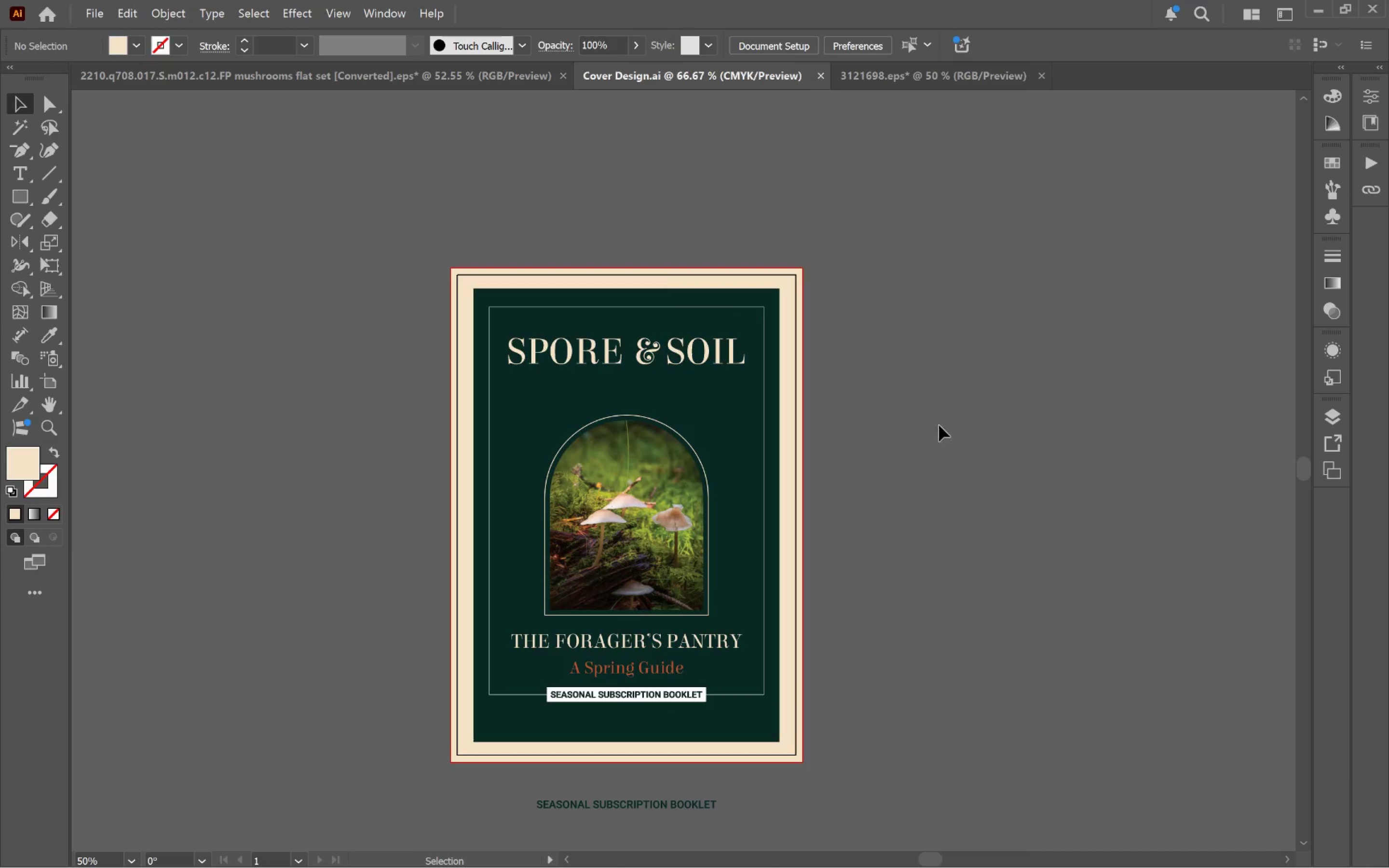 
left_click_drag(start_coordinate=[974, 463], to_coordinate=[717, 368])
 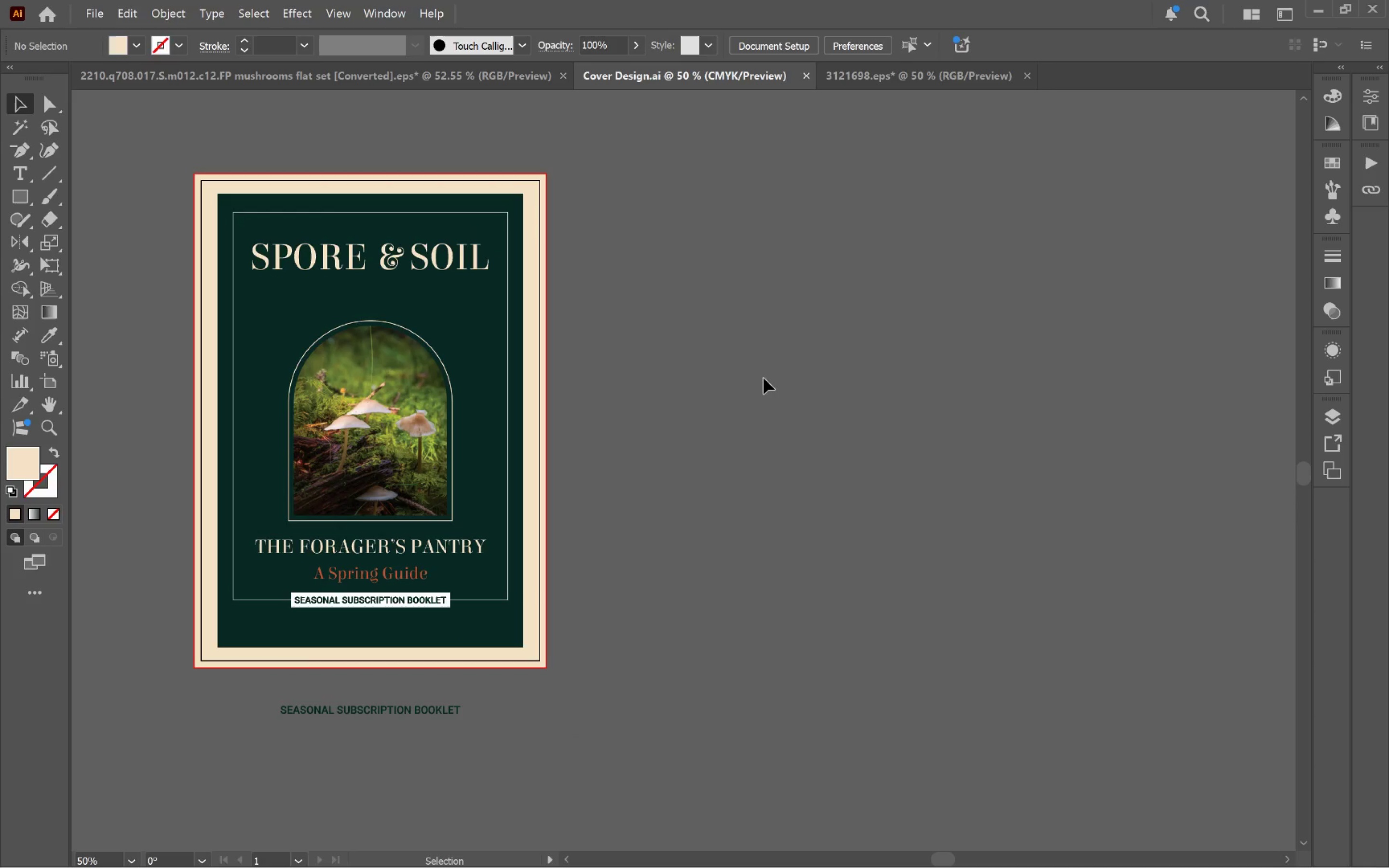 
left_click([768, 378])
 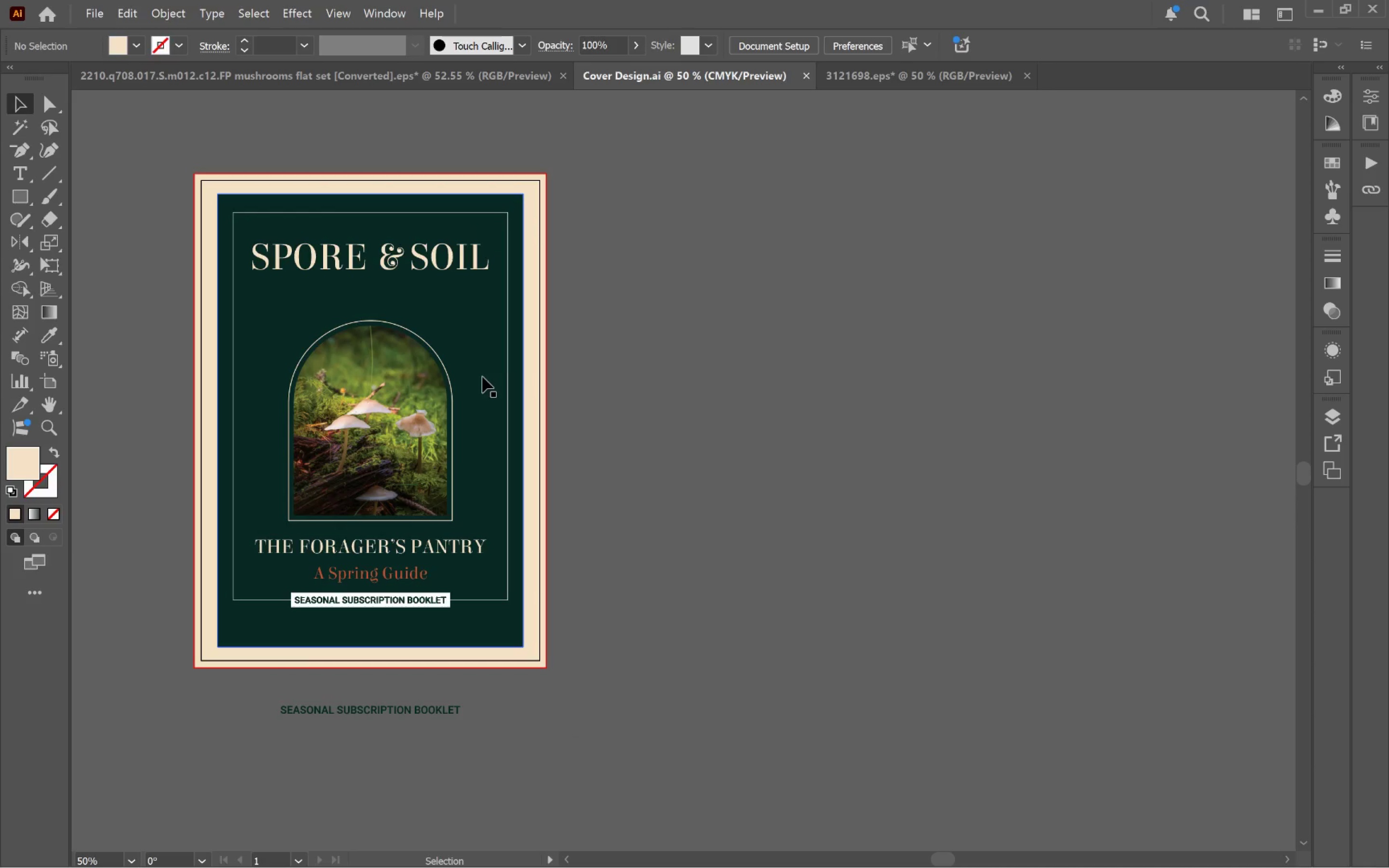 
key(Shift+O)
 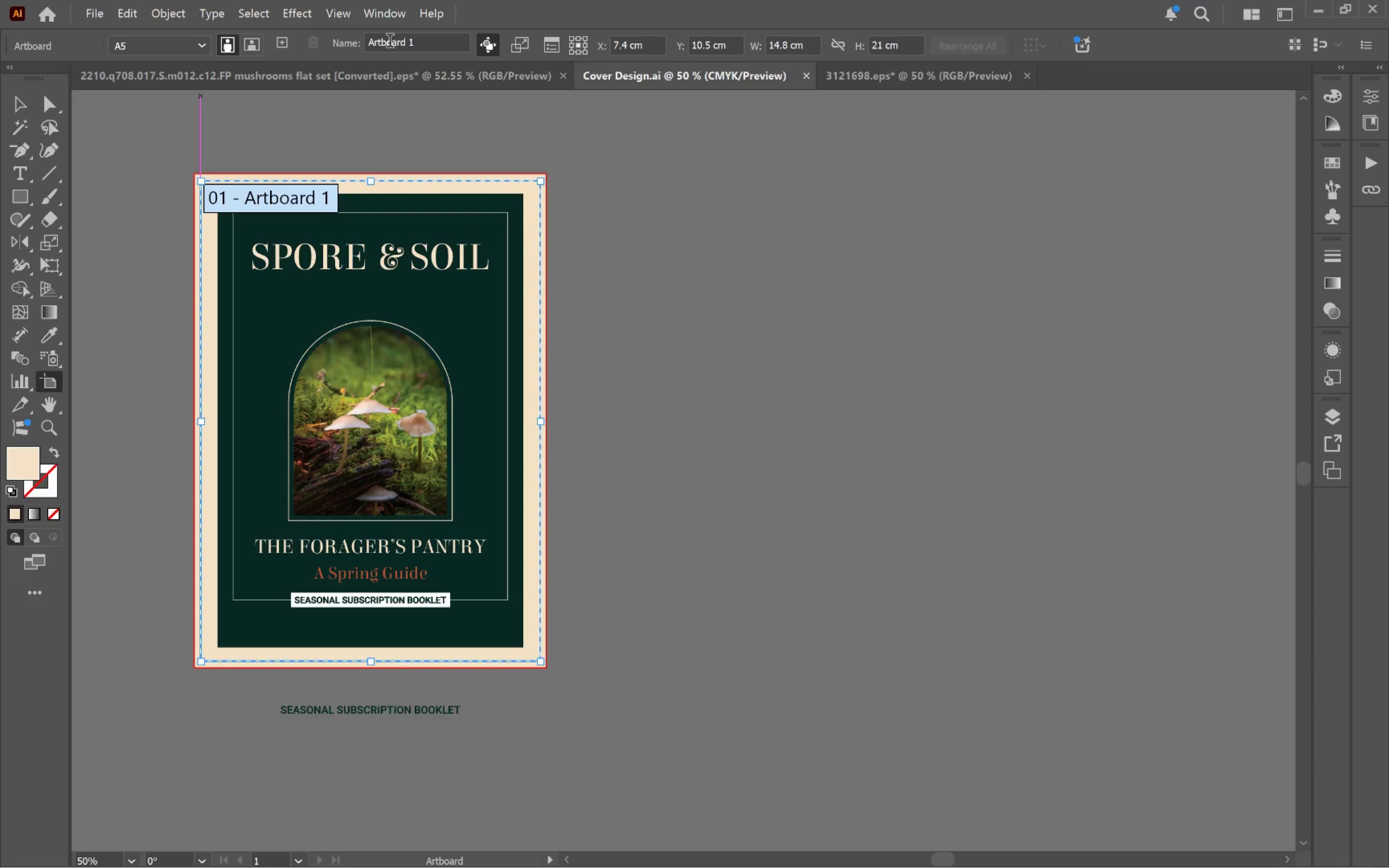 
left_click([288, 38])
 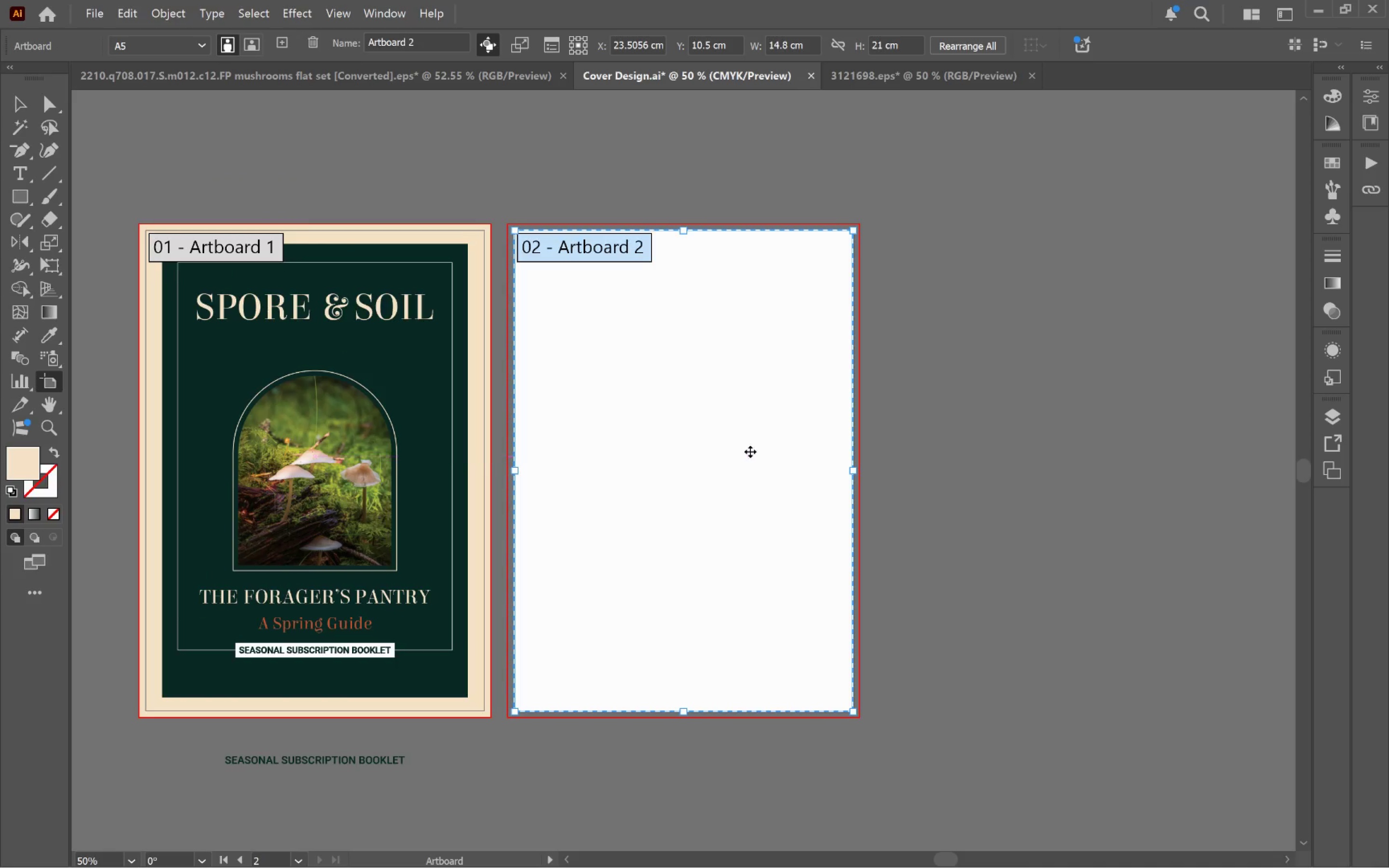 
key(V)
 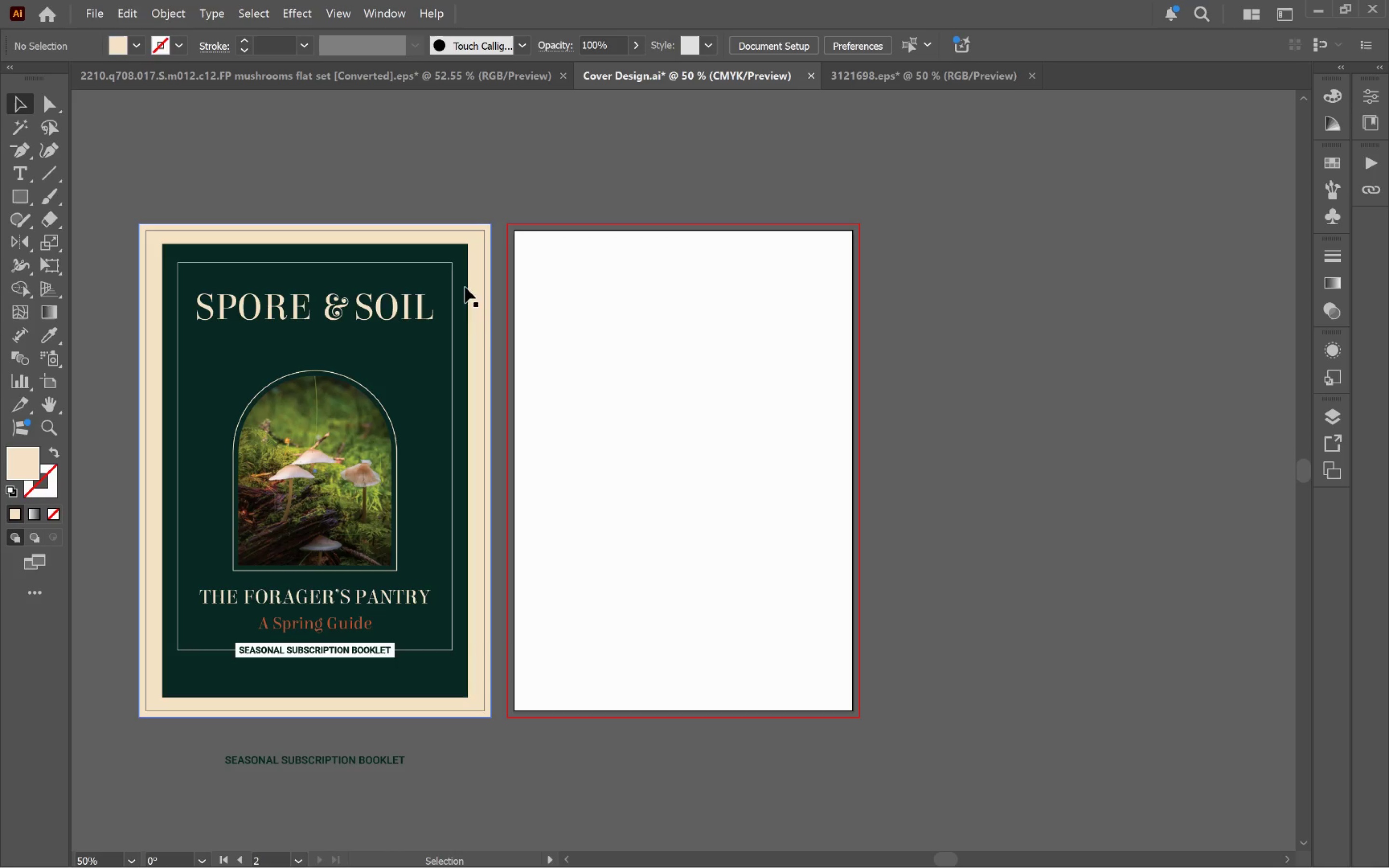 
left_click([474, 253])
 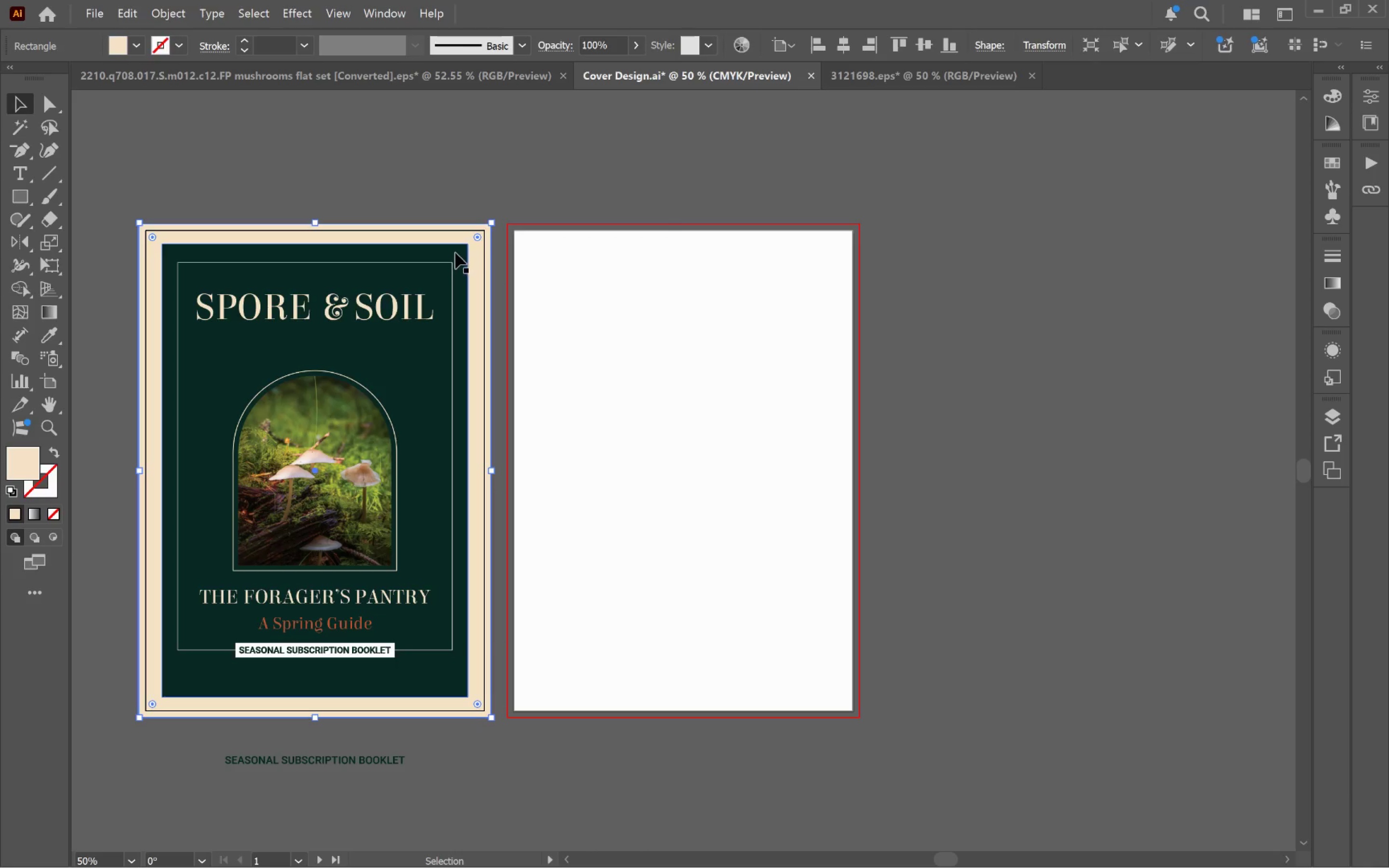 
hold_key(key=ShiftLeft, duration=0.44)
left_click([455, 253])
 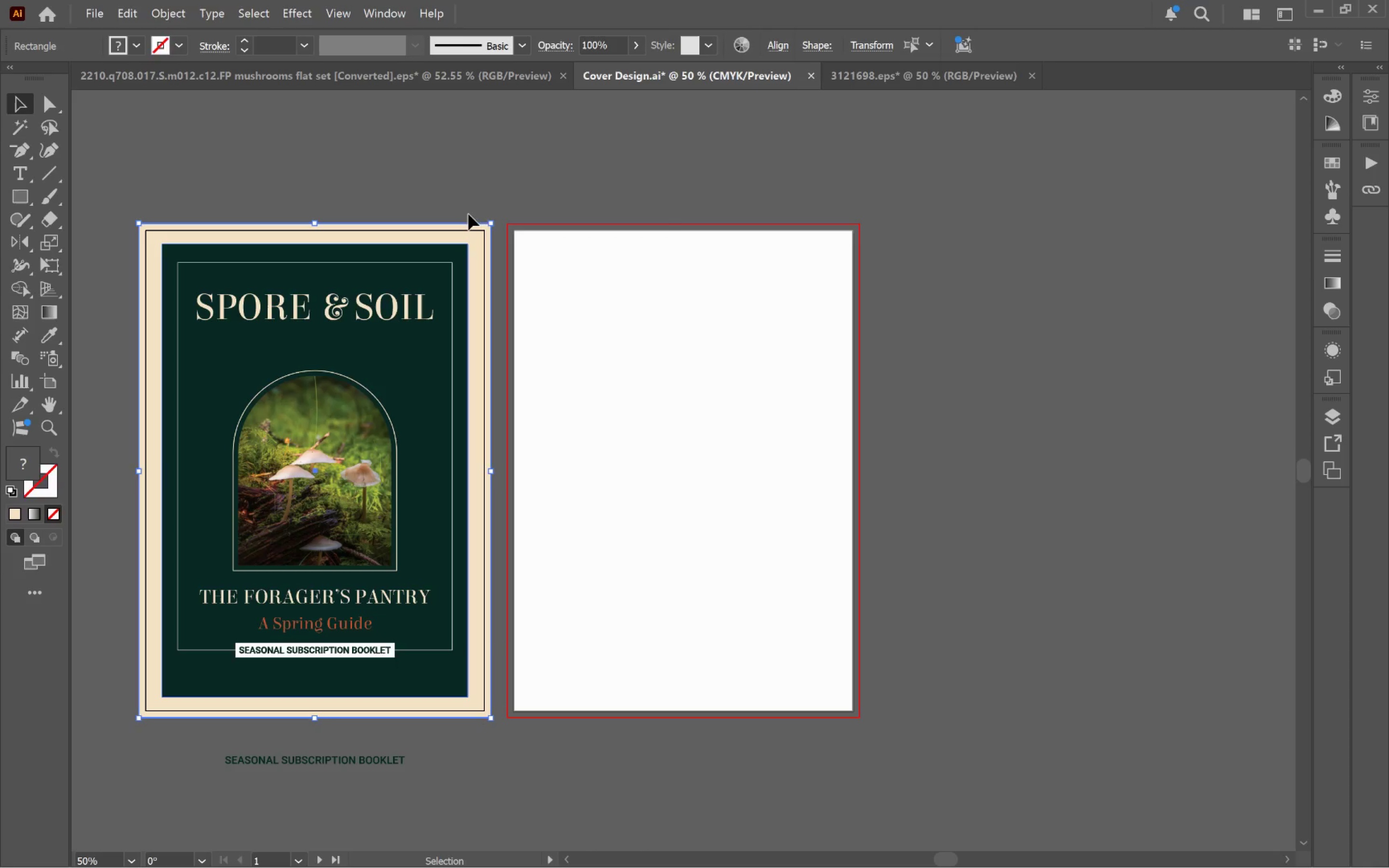 
key(Control+C)
 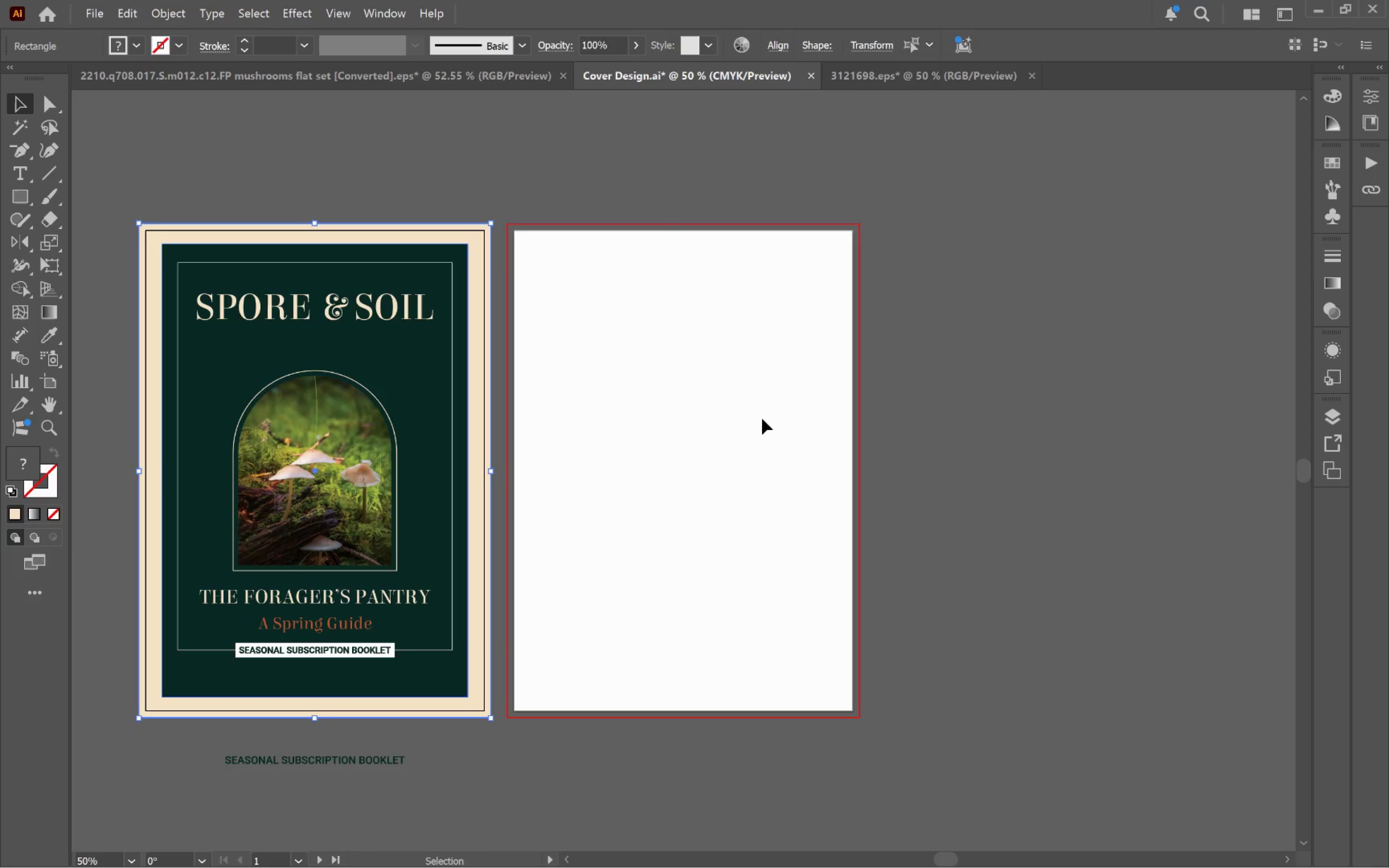 
left_click([762, 419])
 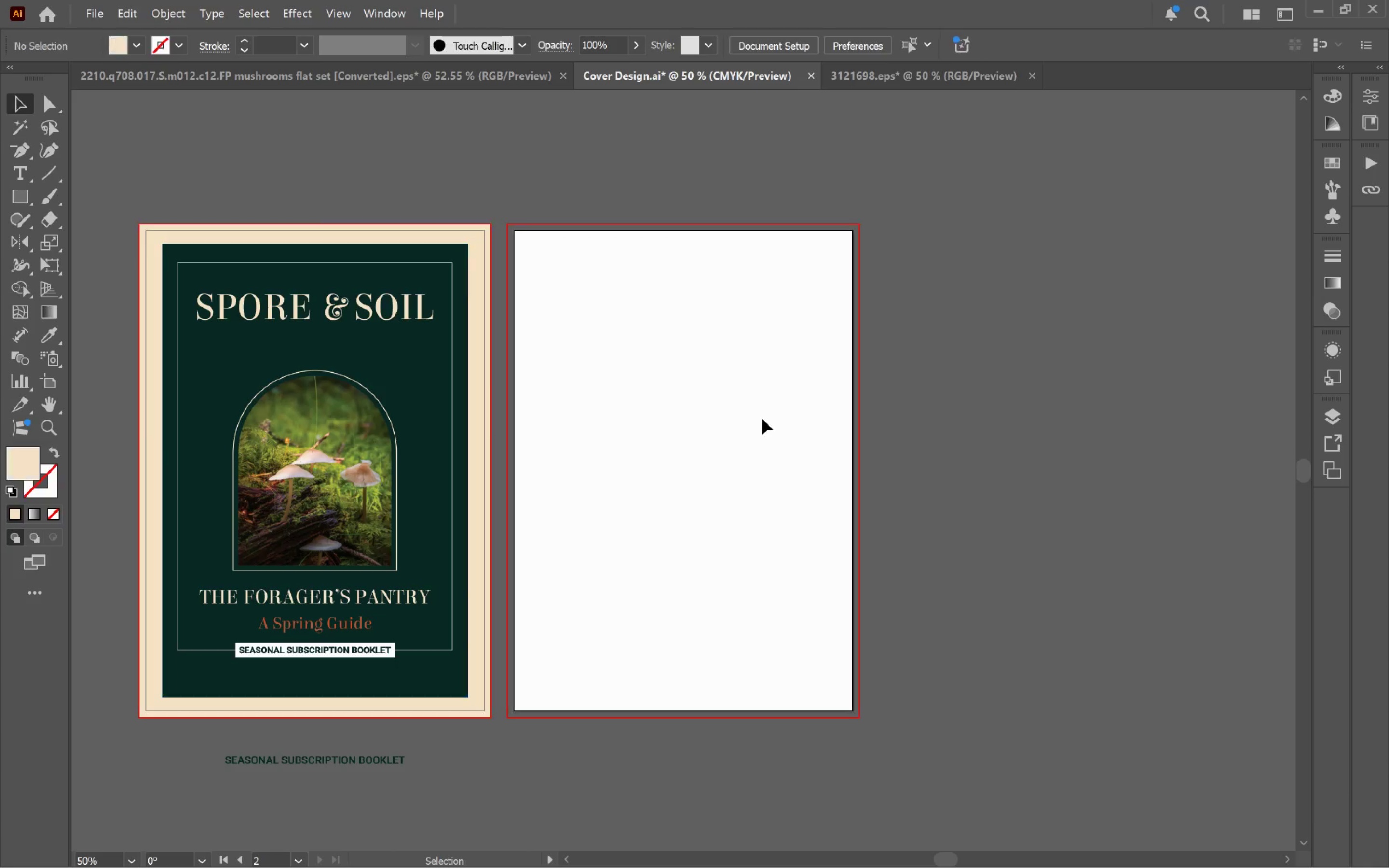 
key(Control+Shift+V)
 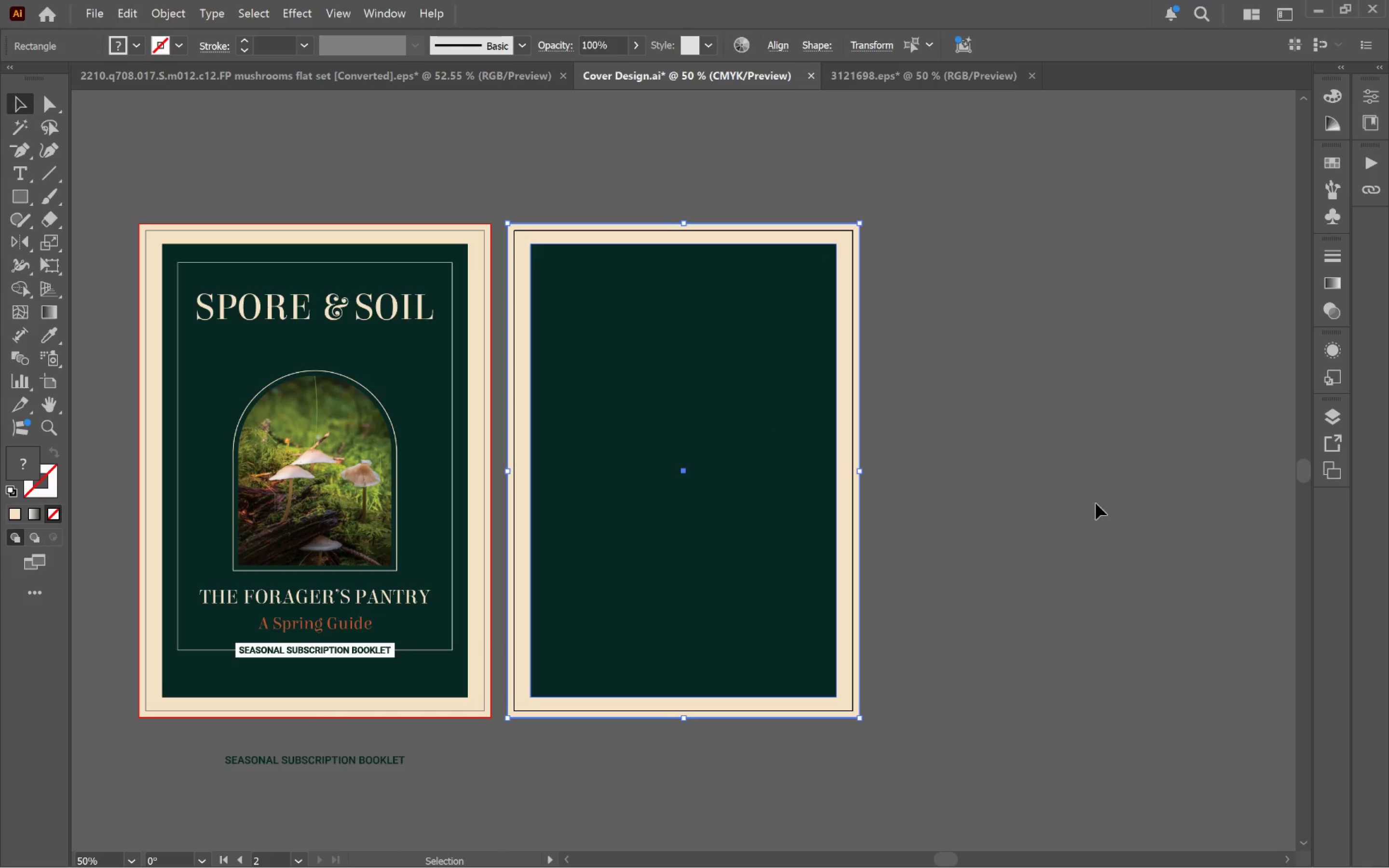 
left_click([1096, 503])
 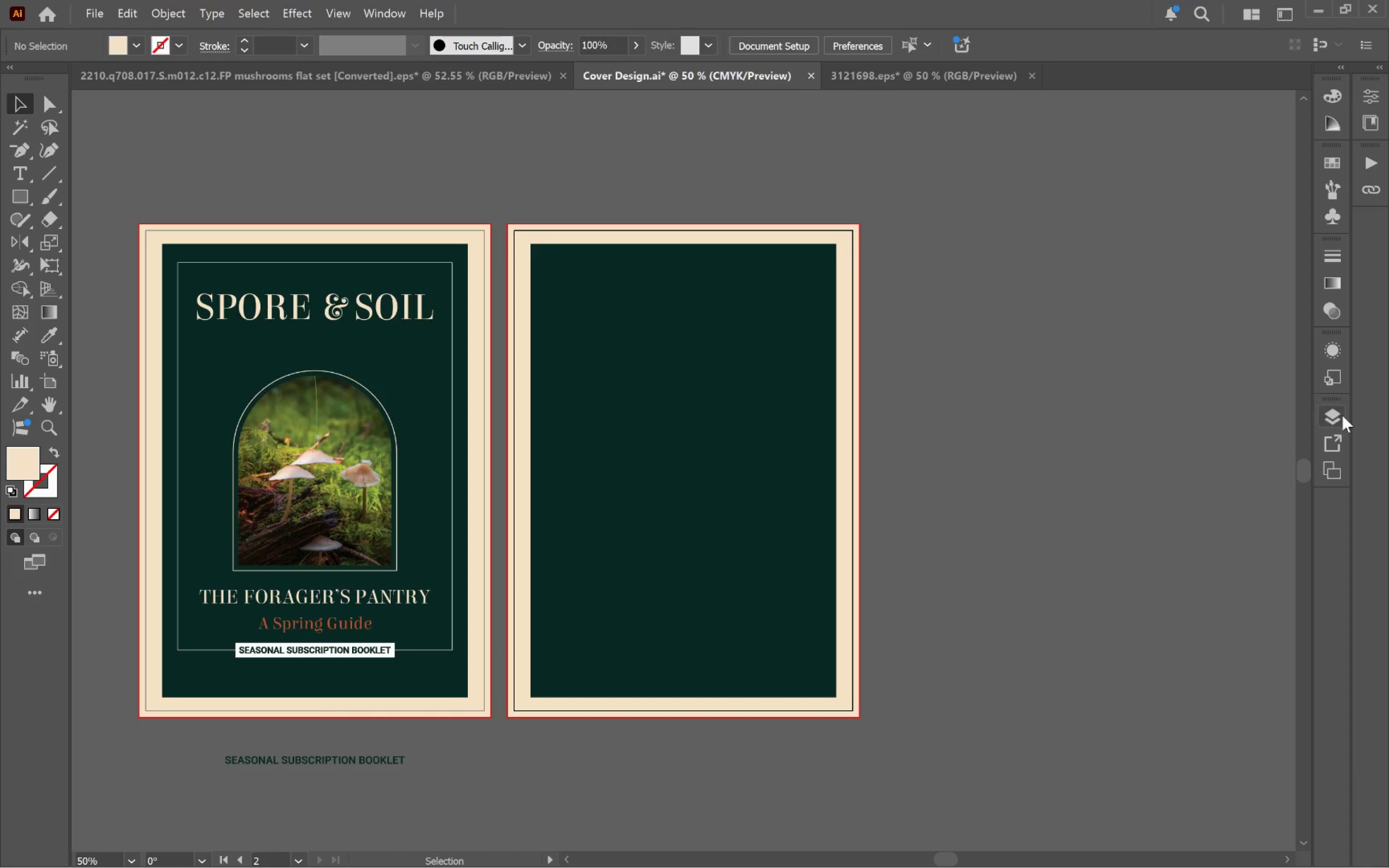 
left_click([1330, 420])
 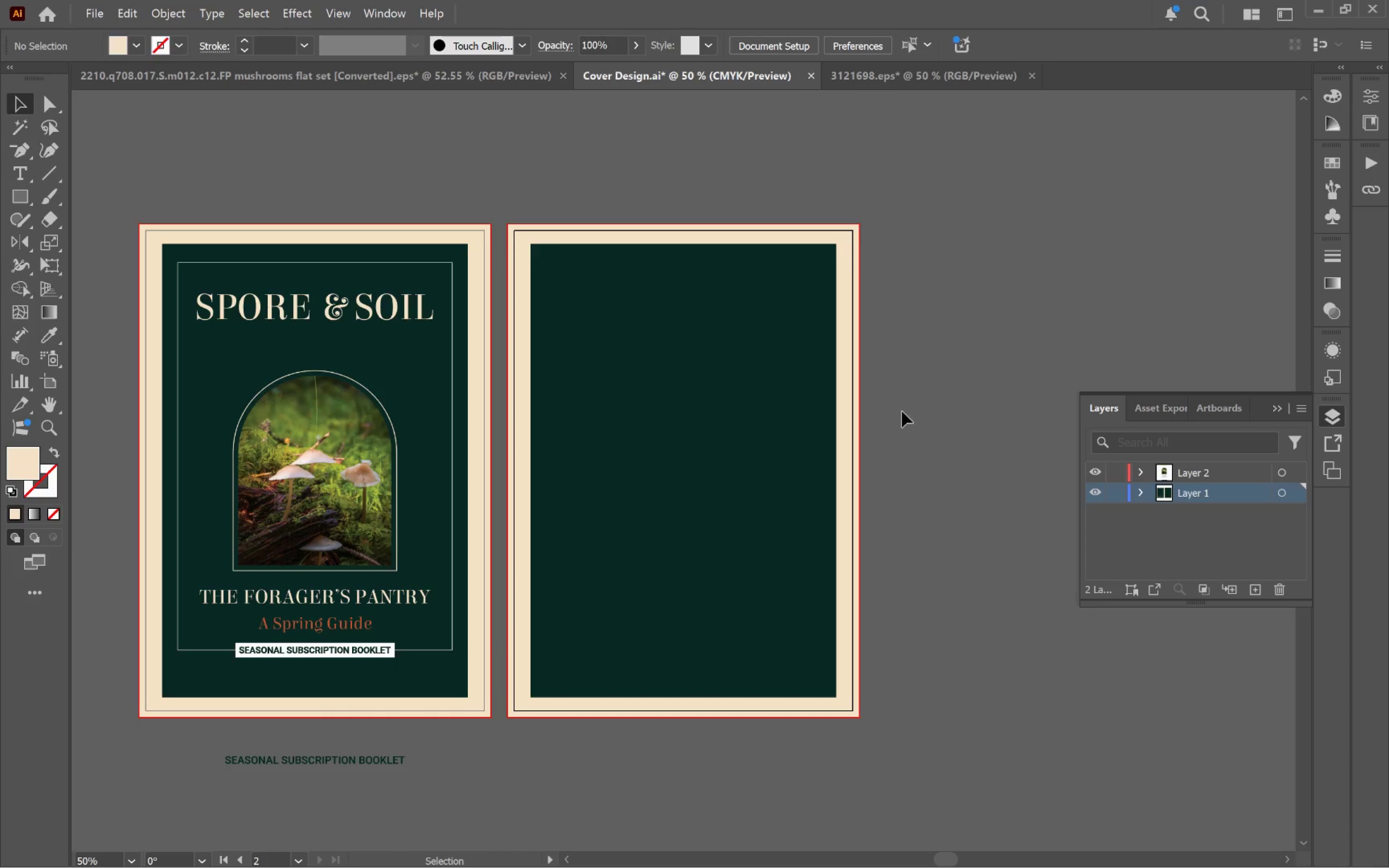 
left_click_drag(start_coordinate=[903, 354], to_coordinate=[788, 392])
 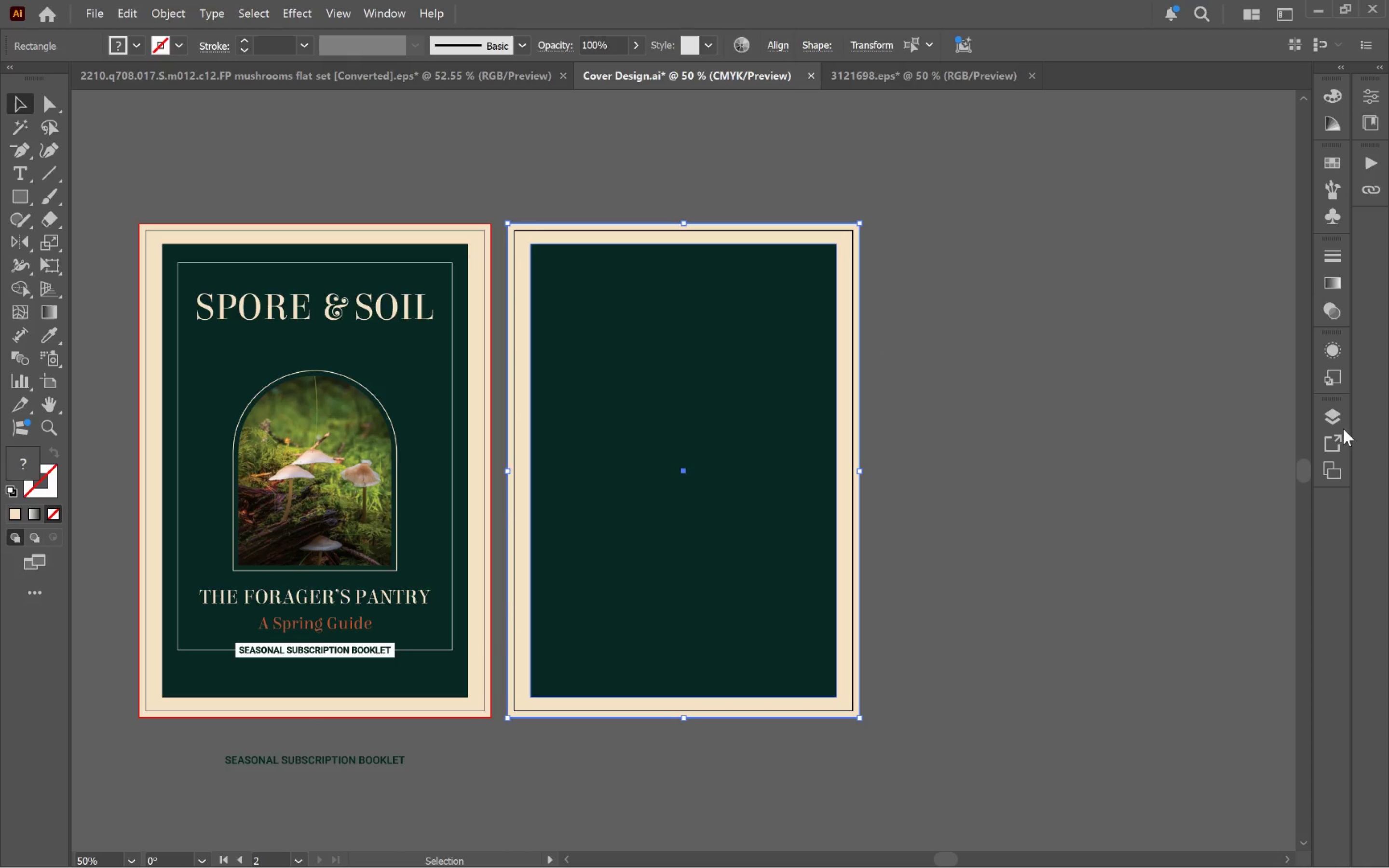 
left_click([1330, 415])
 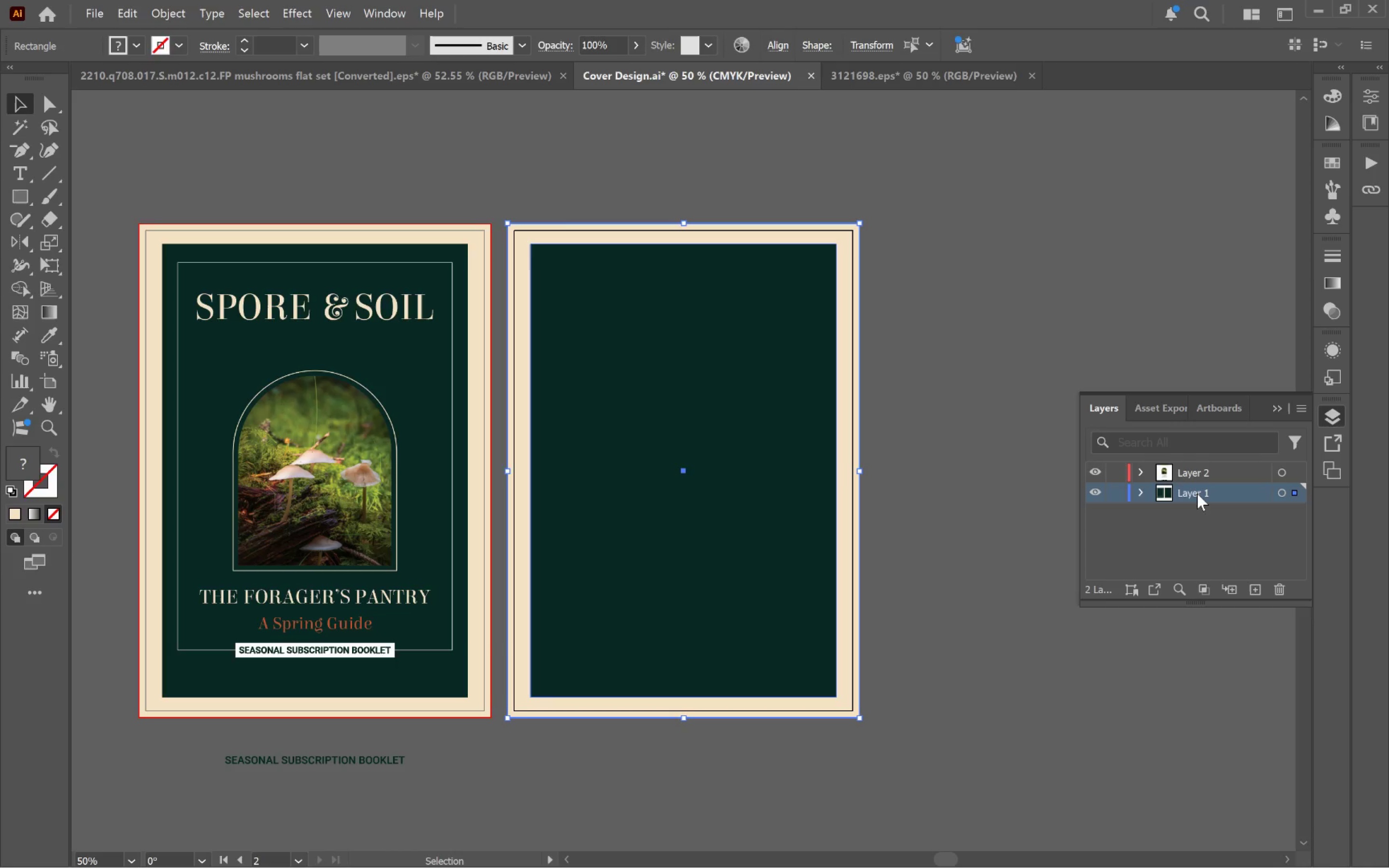 
double_click([1197, 493])
 